 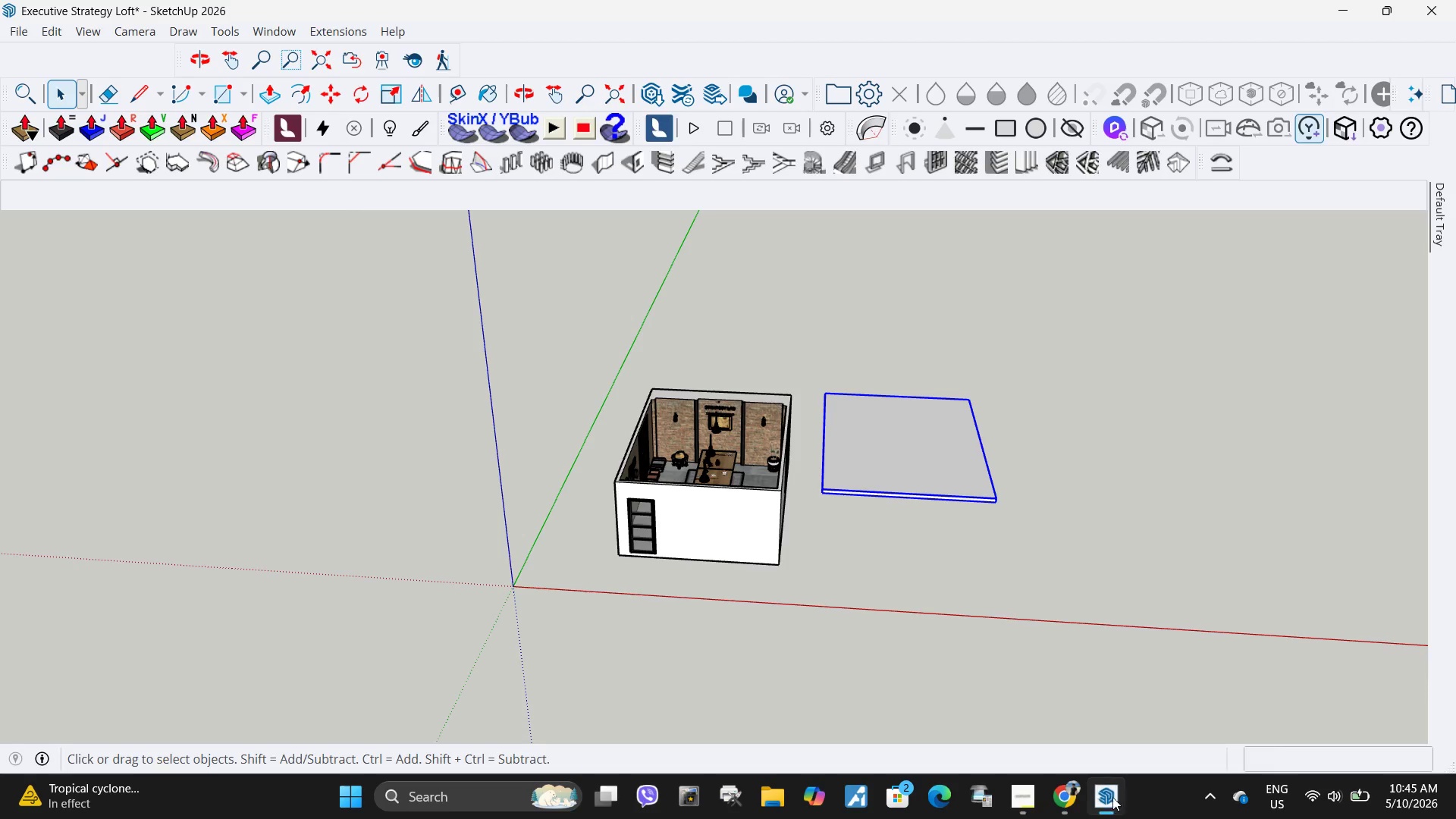 
scroll: coordinate [802, 504], scroll_direction: up, amount: 5.0
 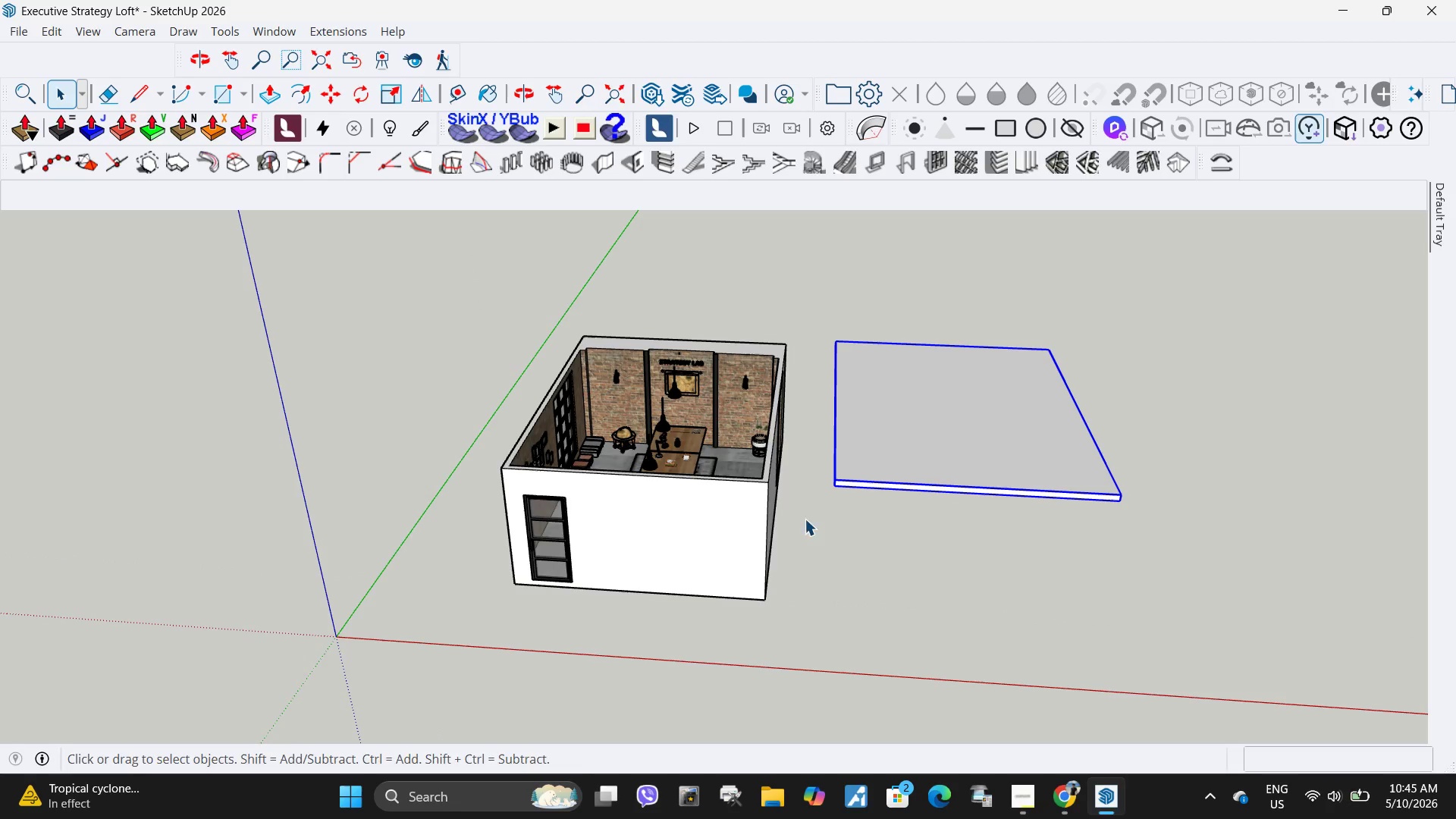 
left_click([830, 493])
 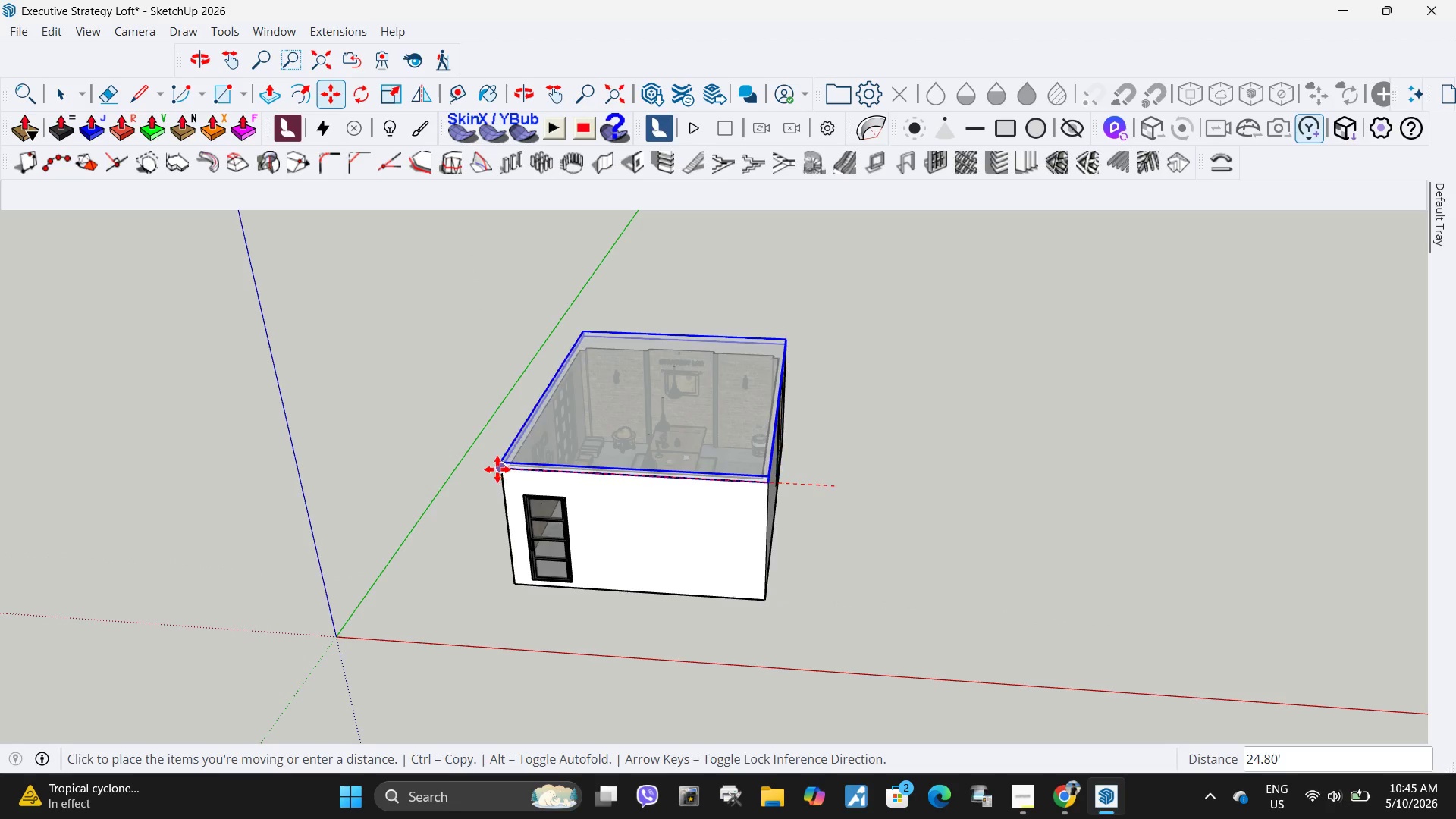 
left_click([500, 469])
 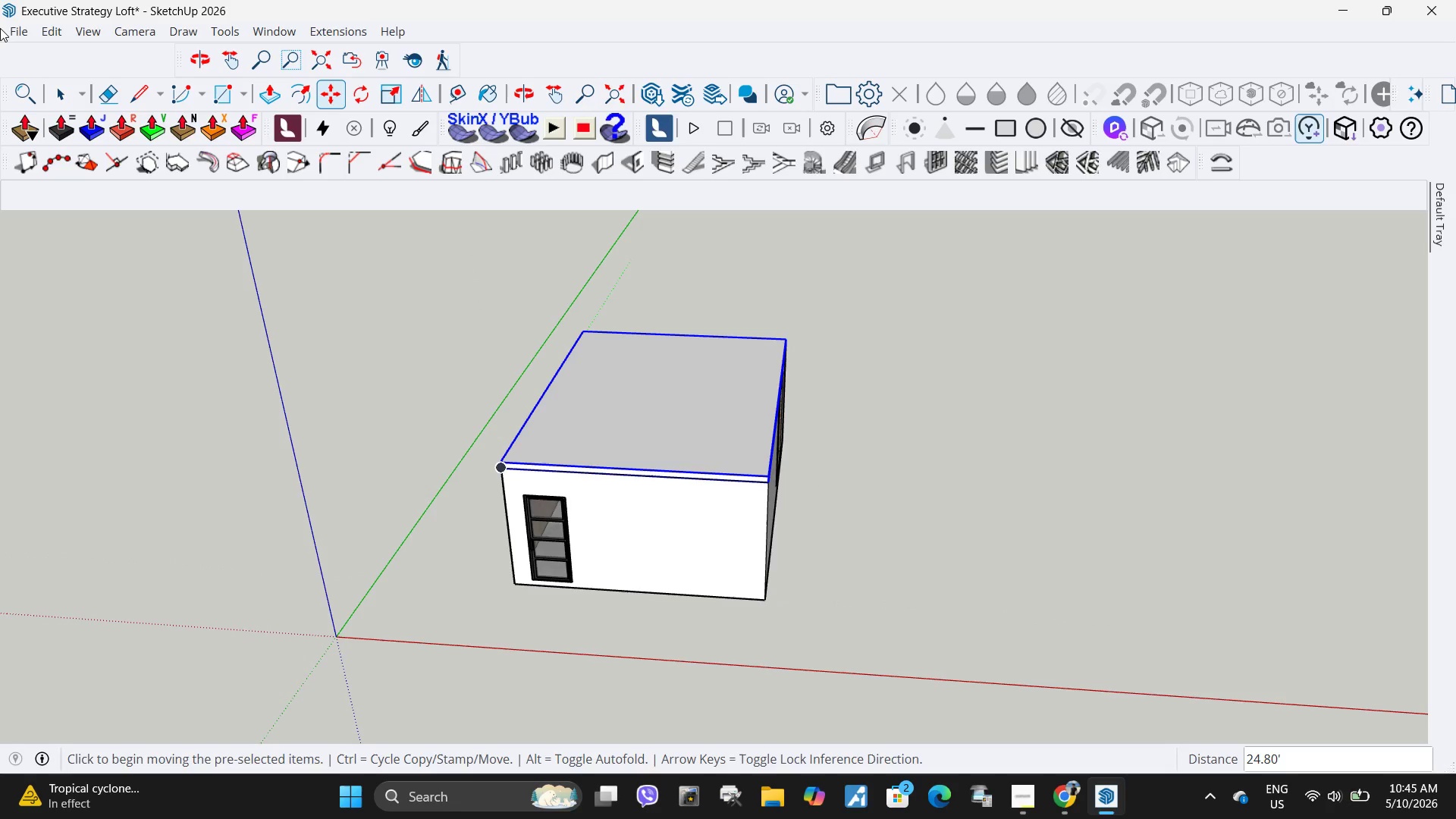 
left_click([14, 37])
 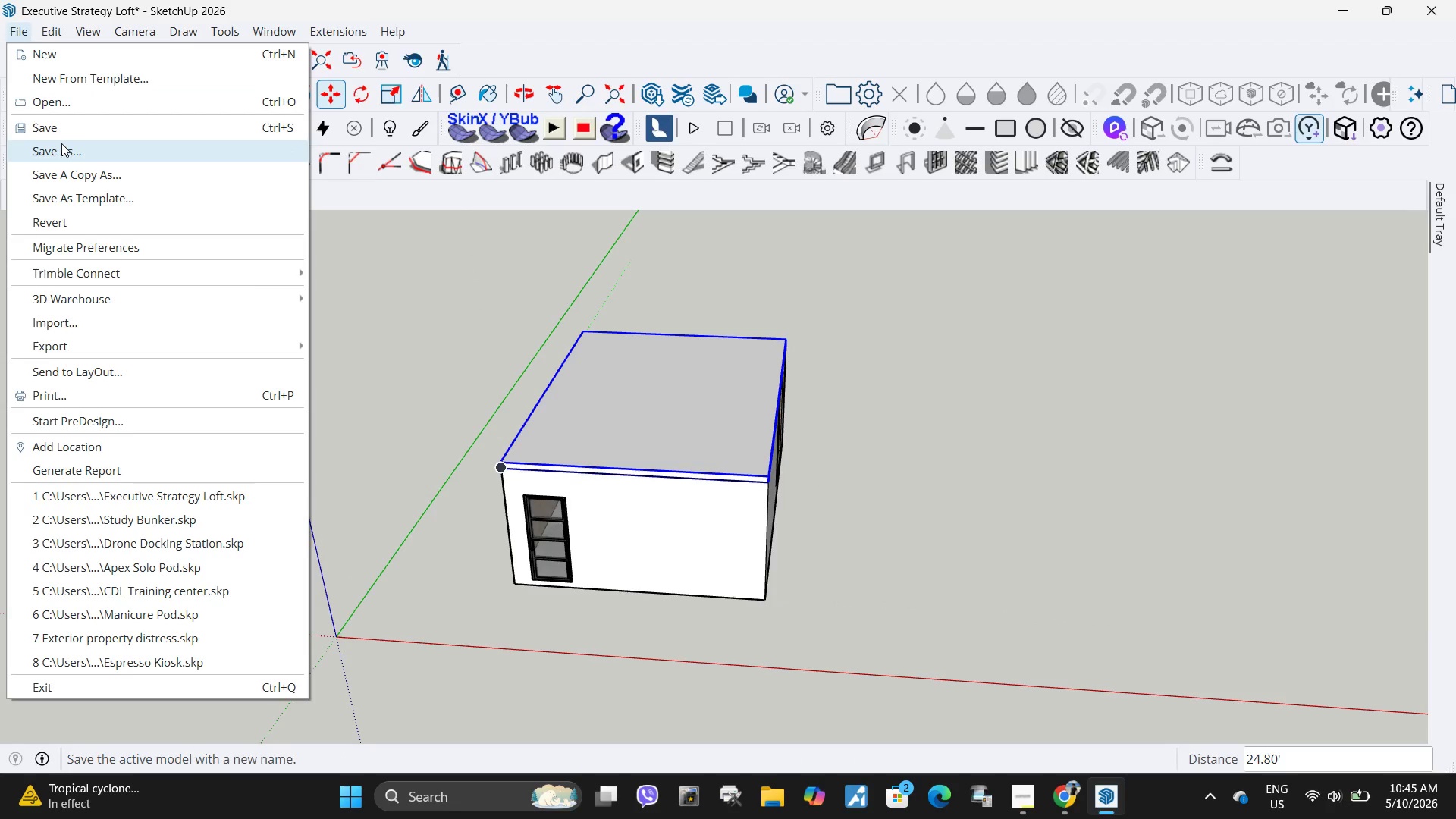 
left_click([63, 130])
 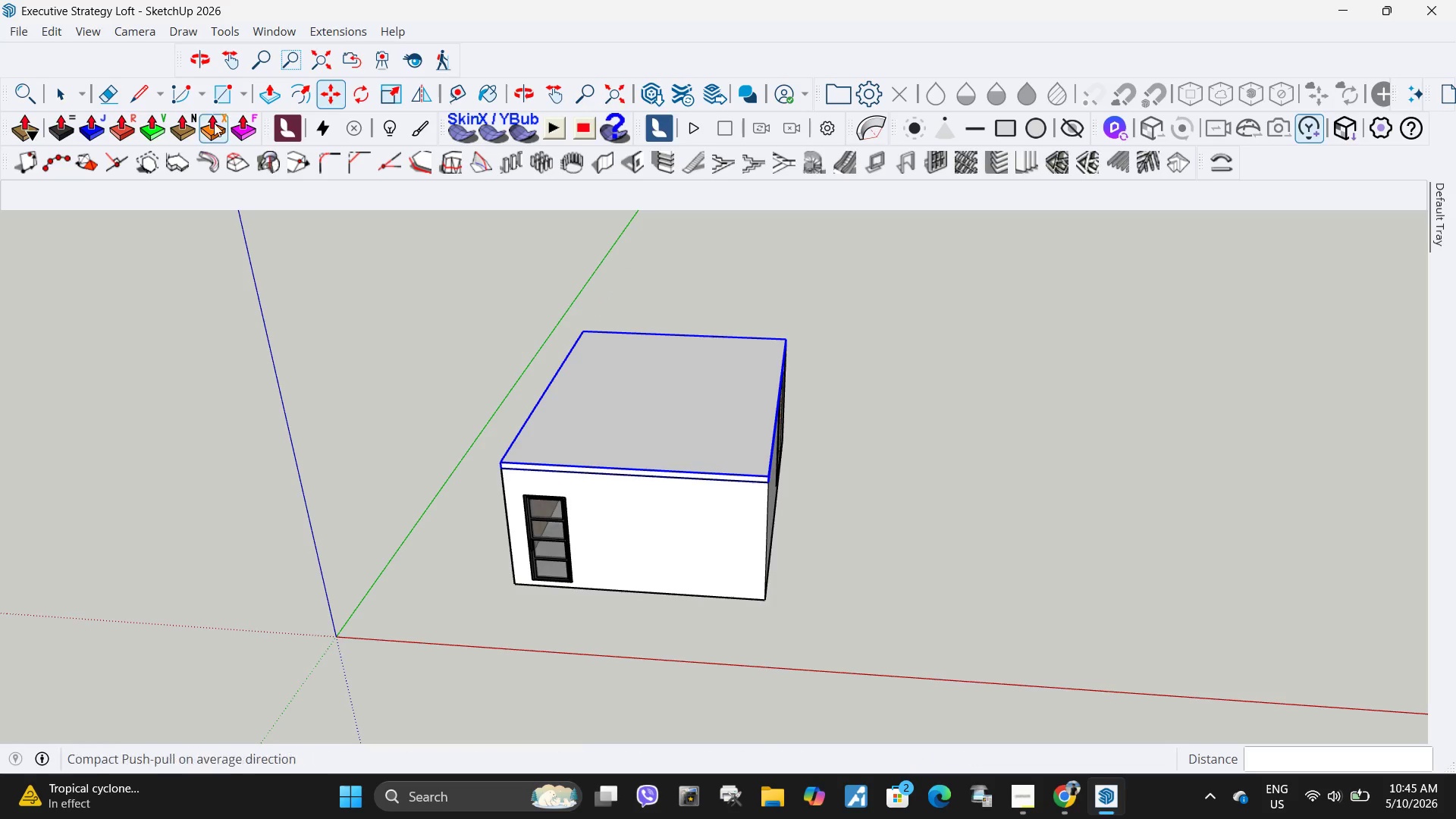 
key(Space)
 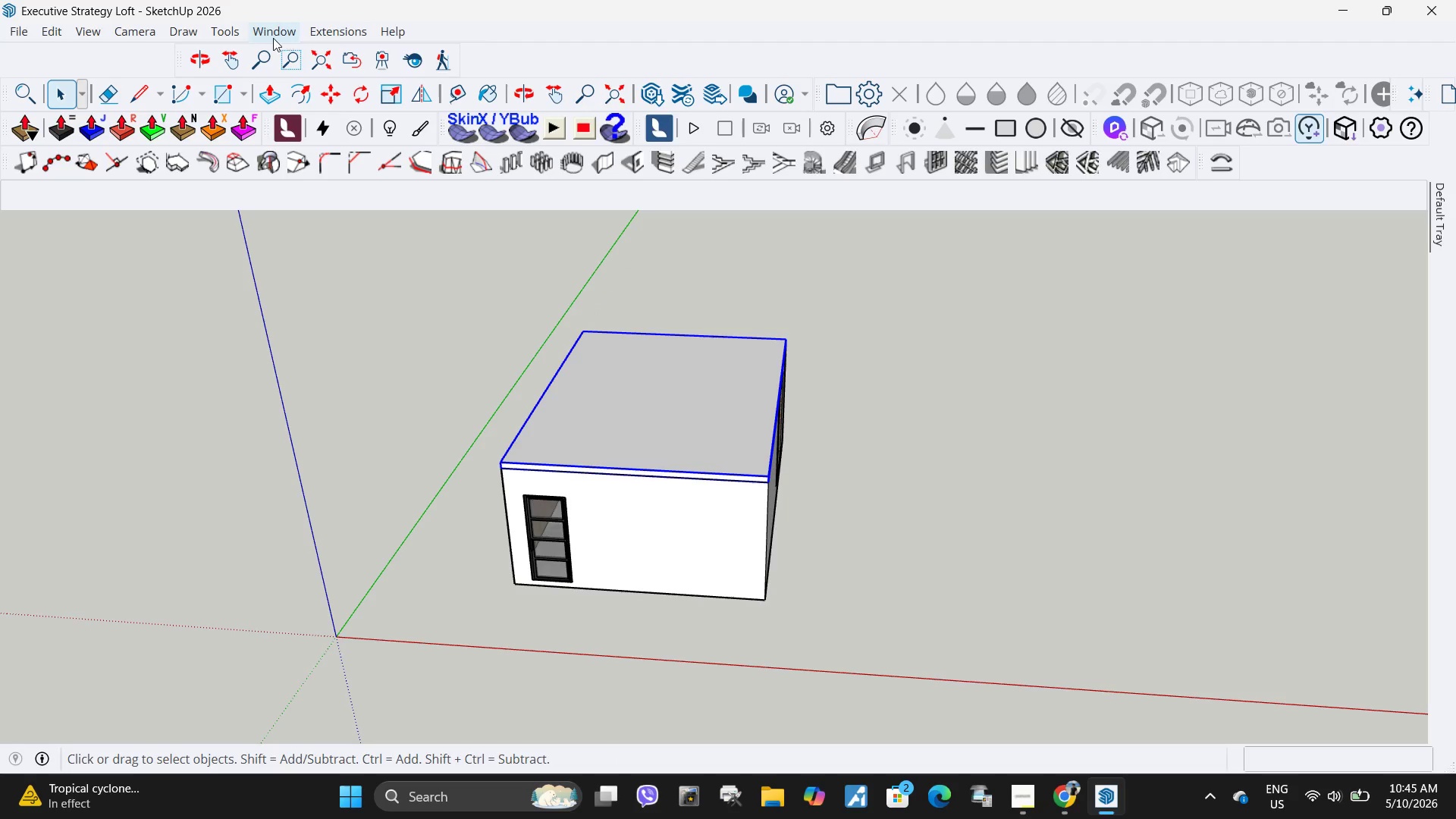 
left_click([273, 38])
 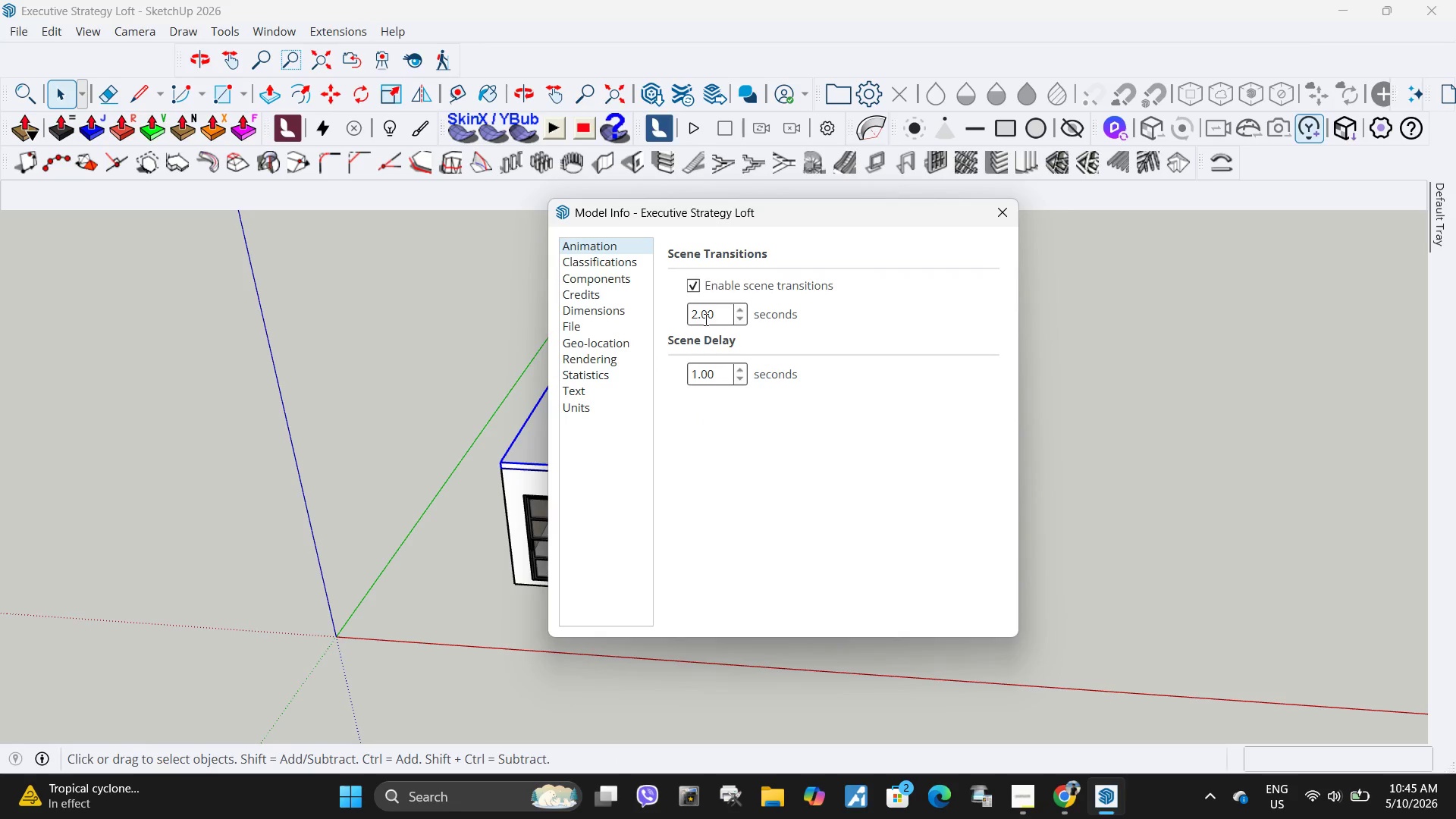 
left_click([594, 381])
 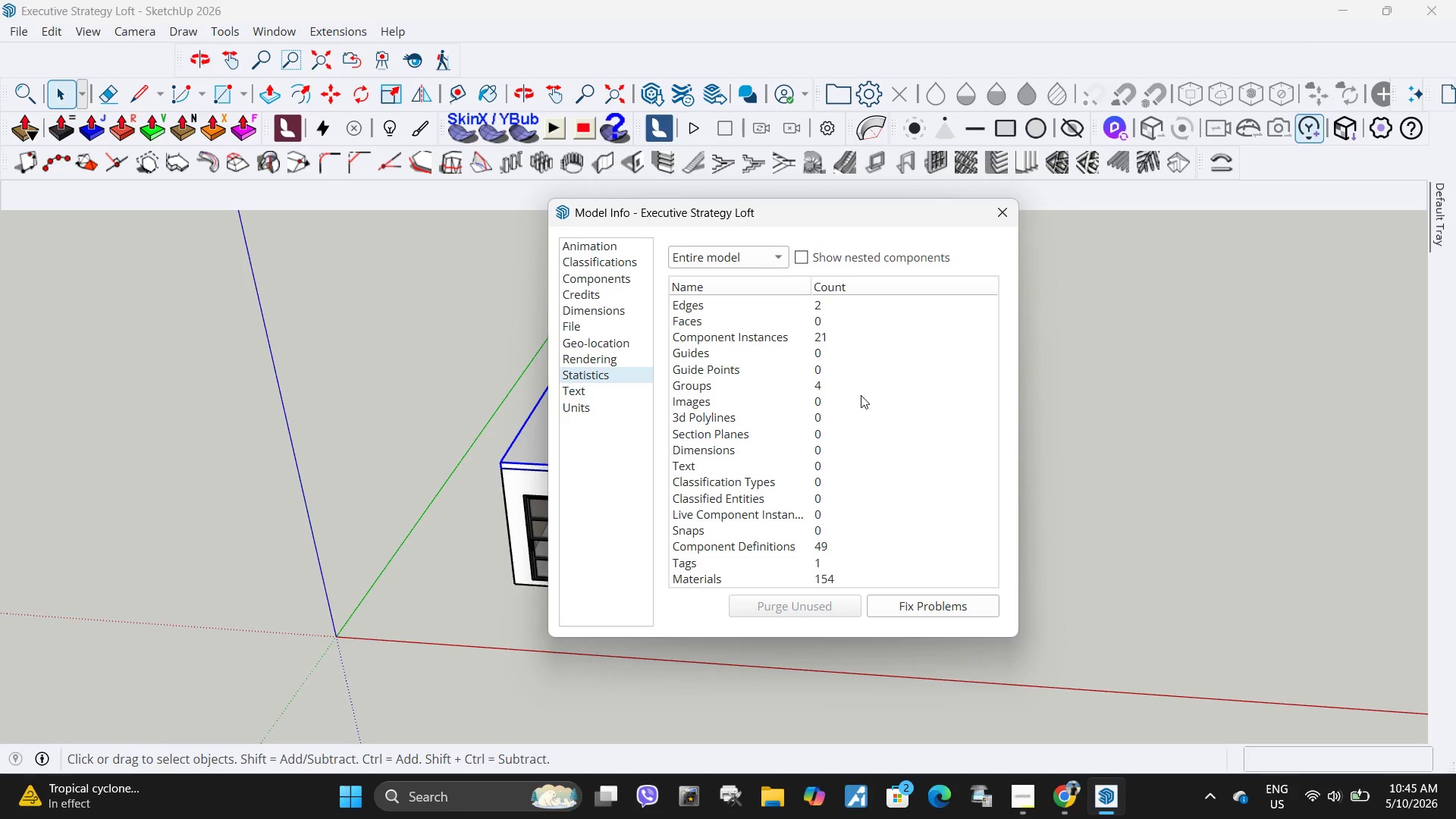 
scroll: coordinate [861, 395], scroll_direction: down, amount: 6.0
 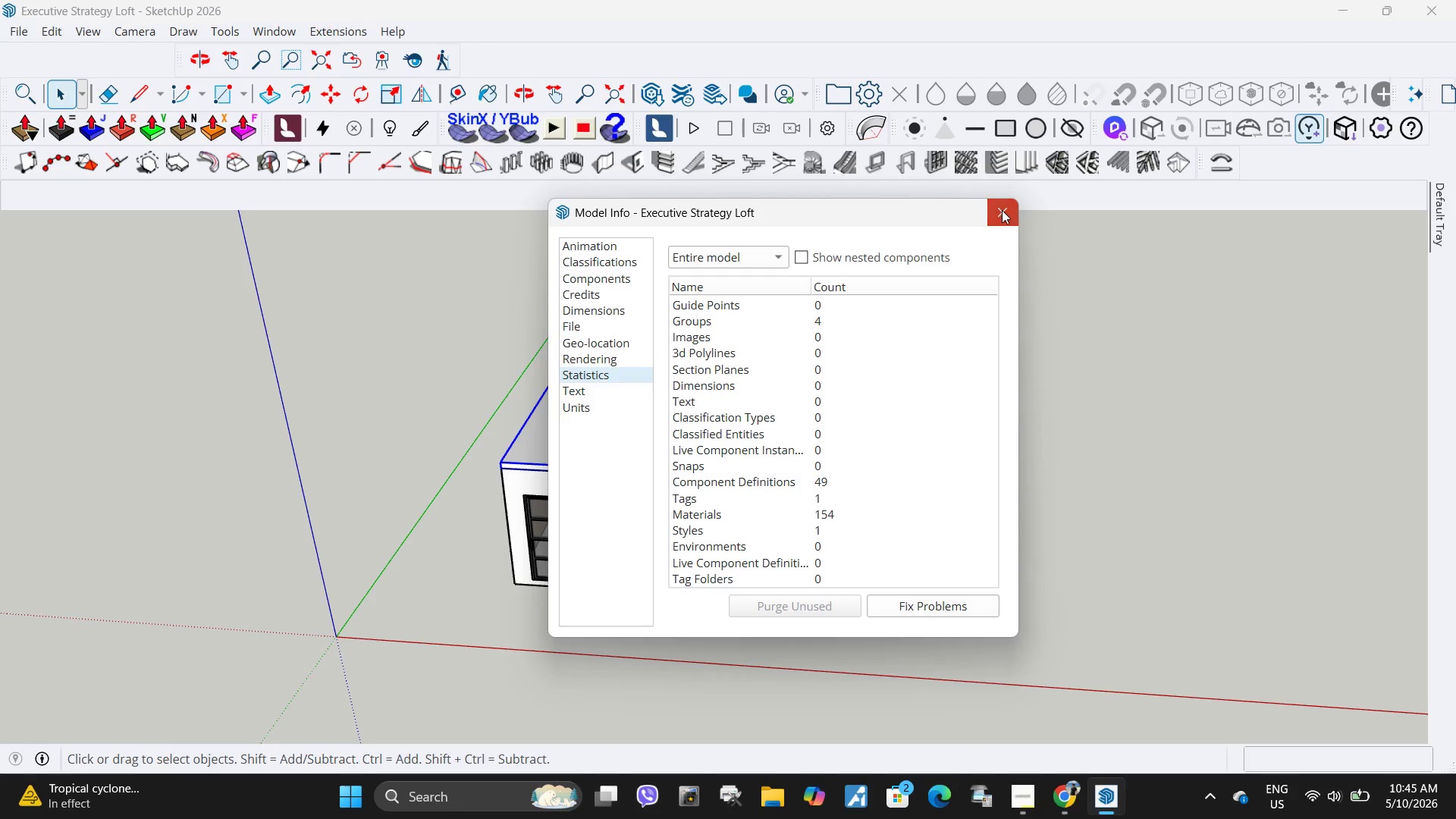 
double_click([968, 388])
 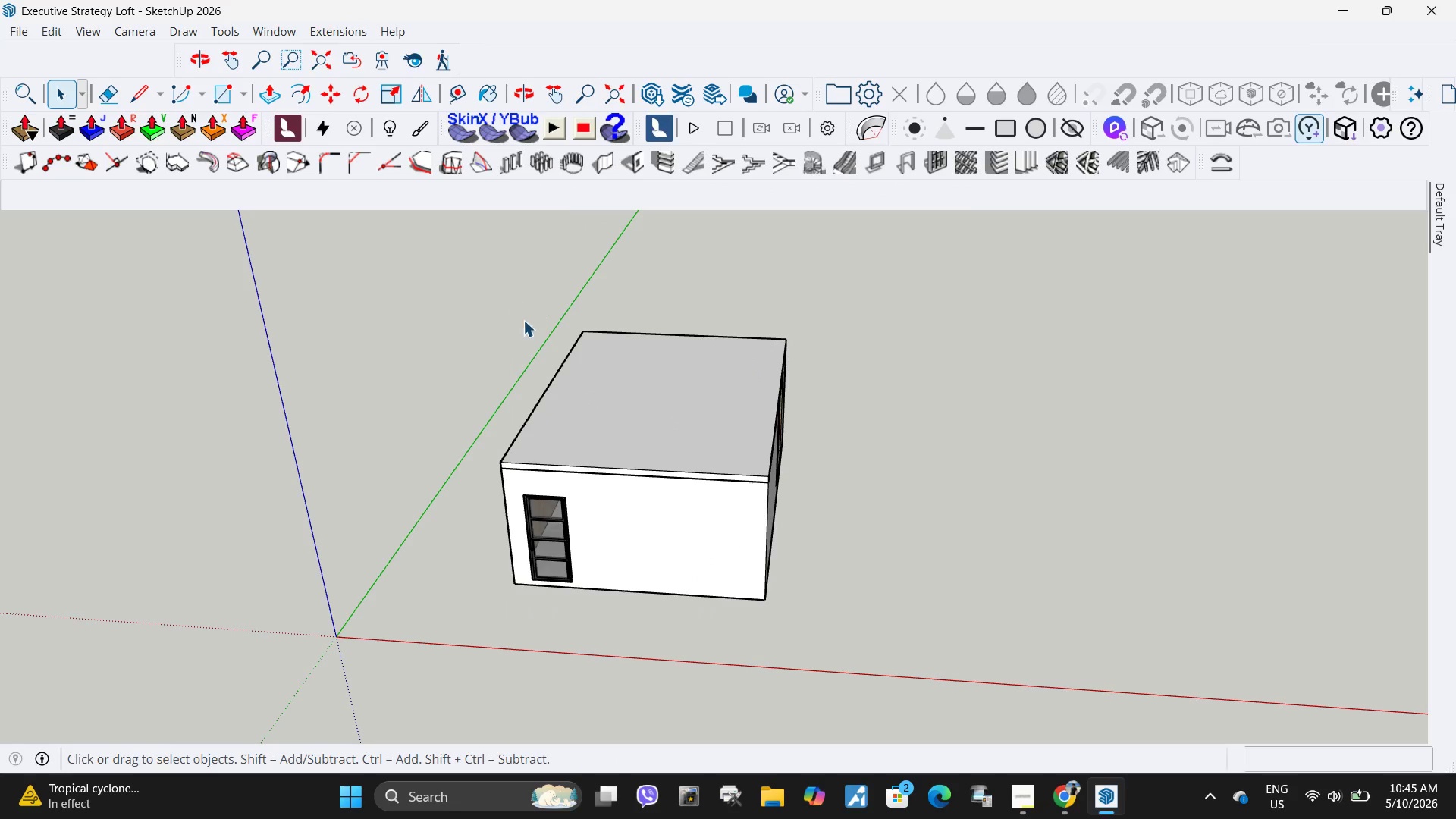 
key(Escape)
 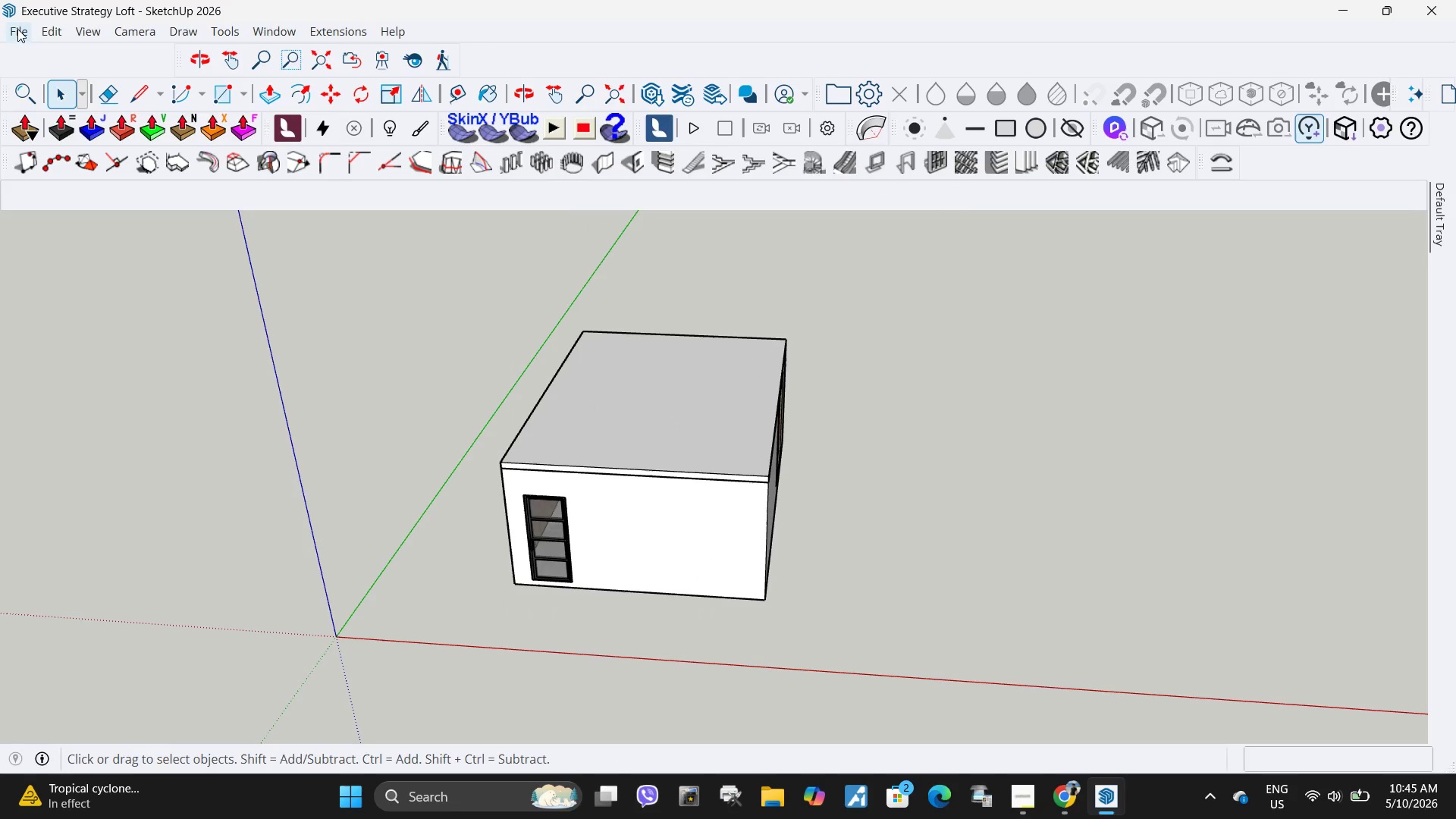 
left_click([18, 30])
 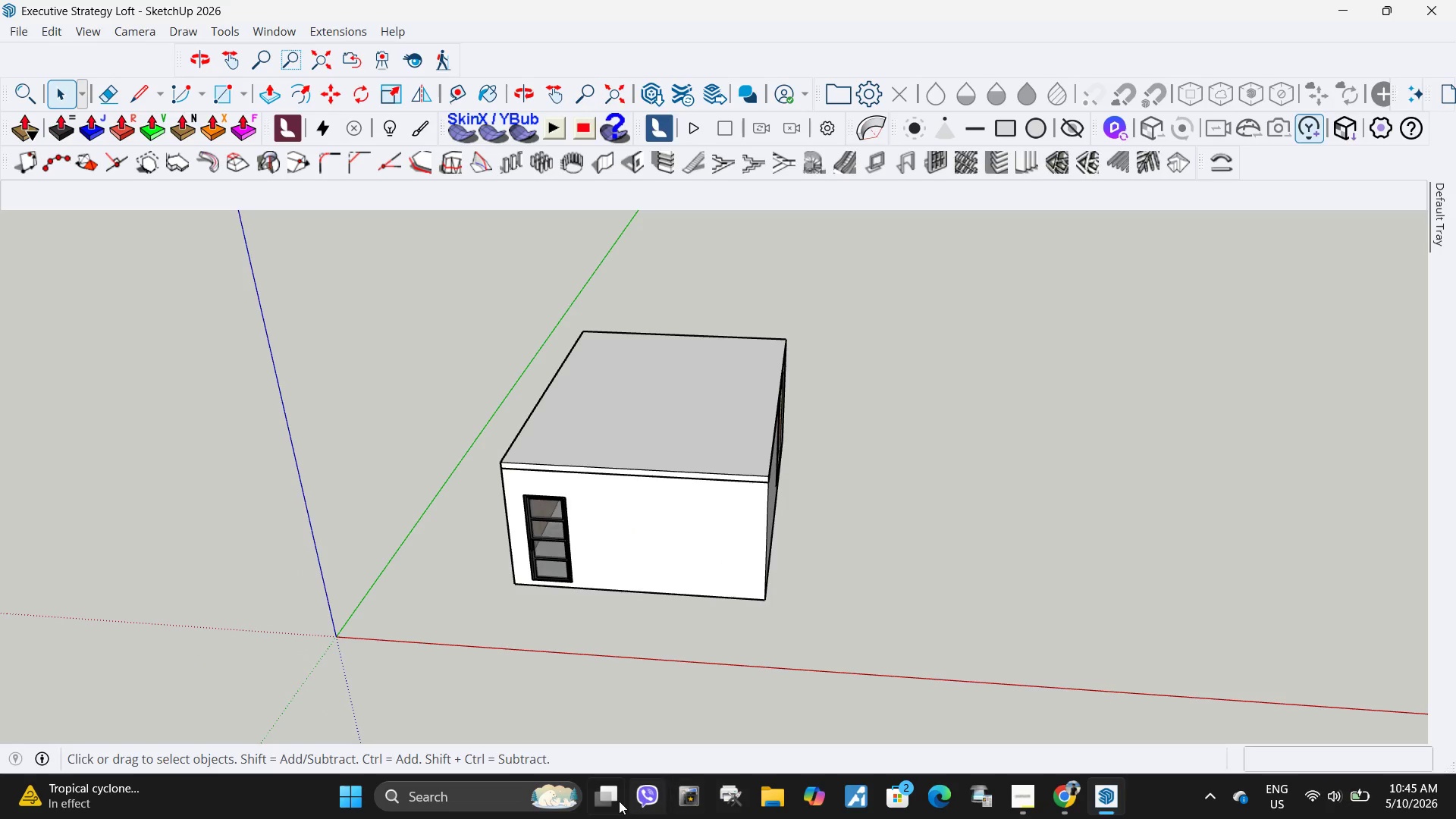 
left_click([461, 801])
 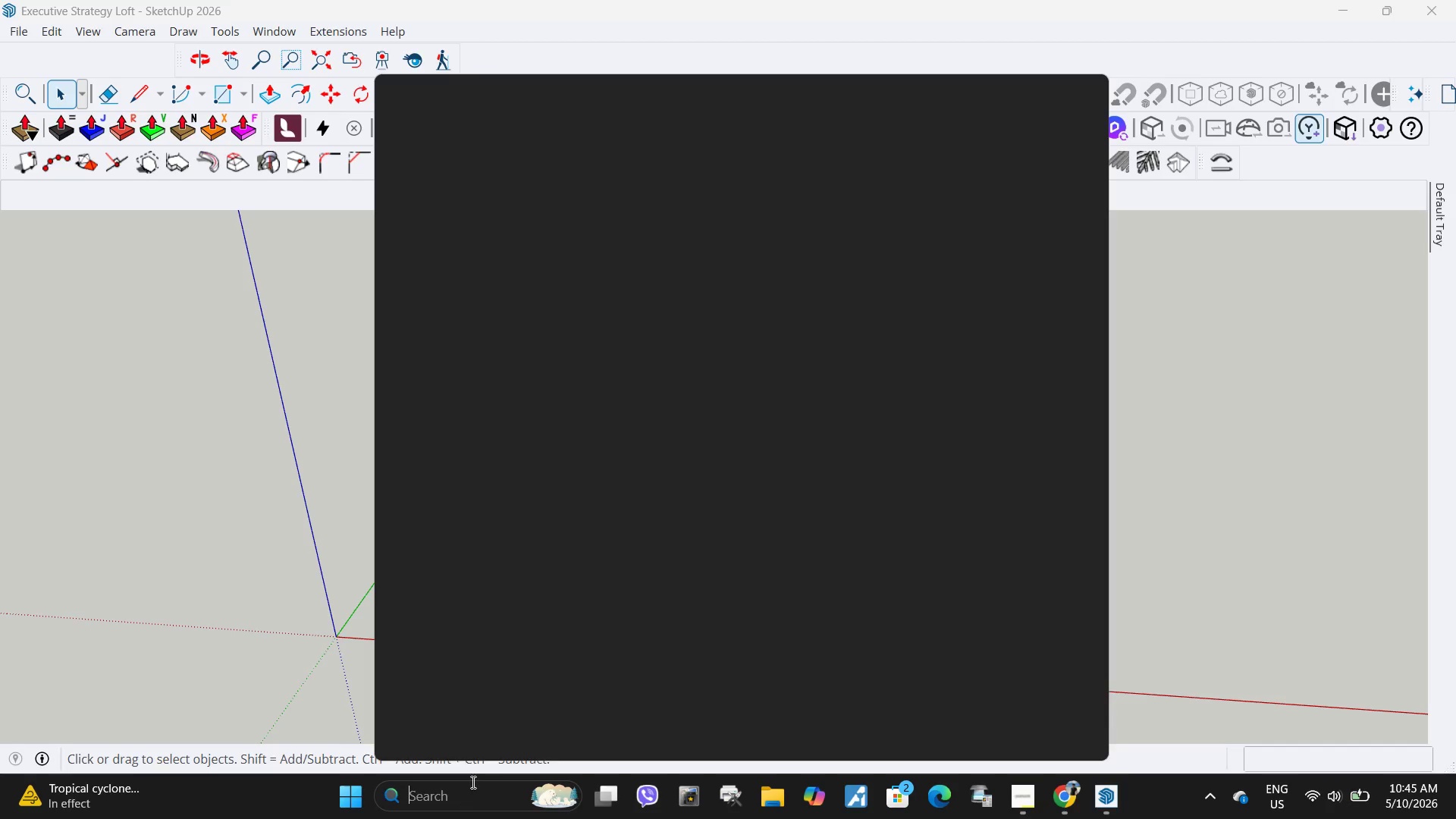 
type(SET)
 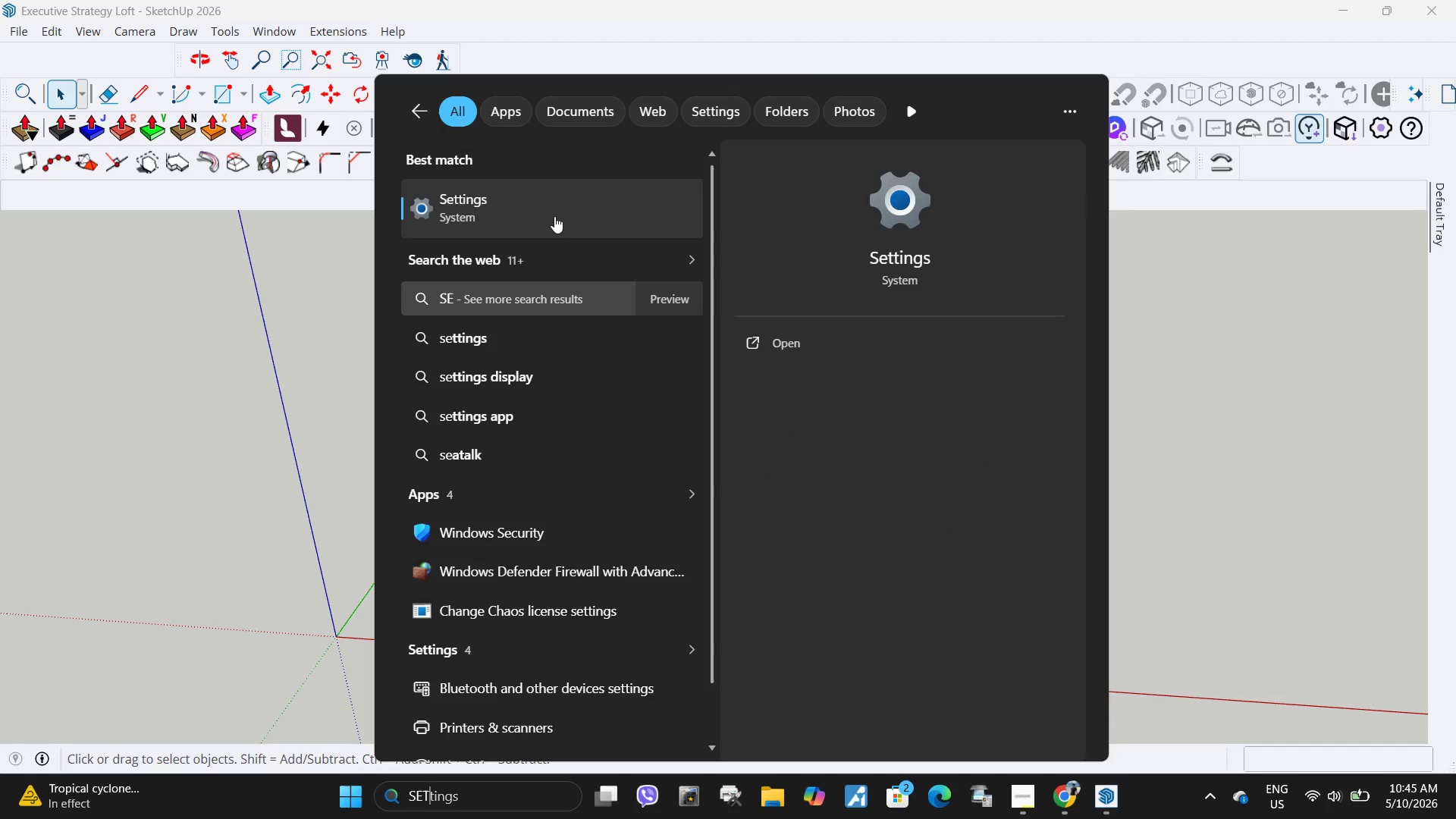 
left_click([554, 216])
 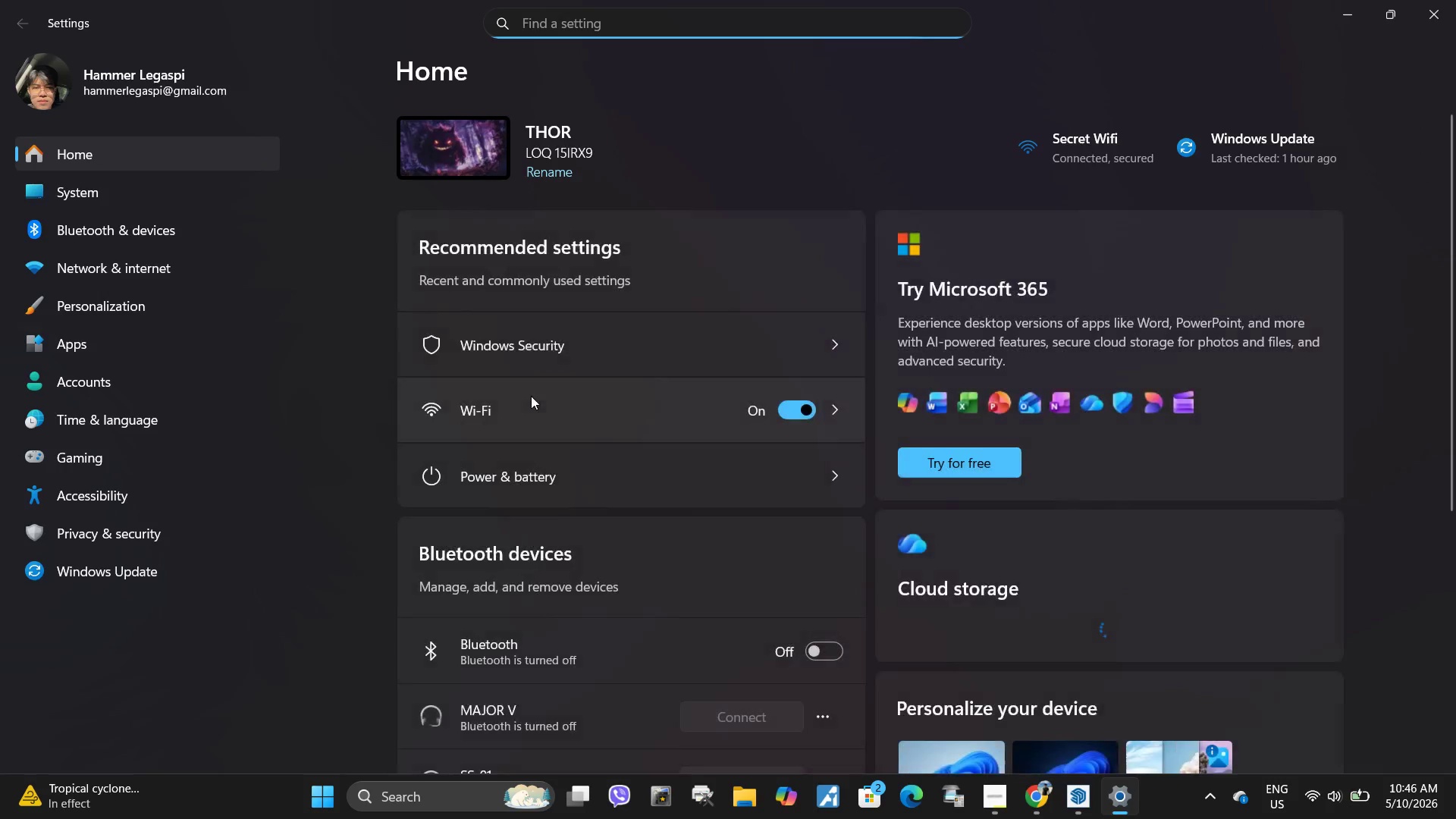 
scroll: coordinate [512, 488], scroll_direction: down, amount: 2.0
 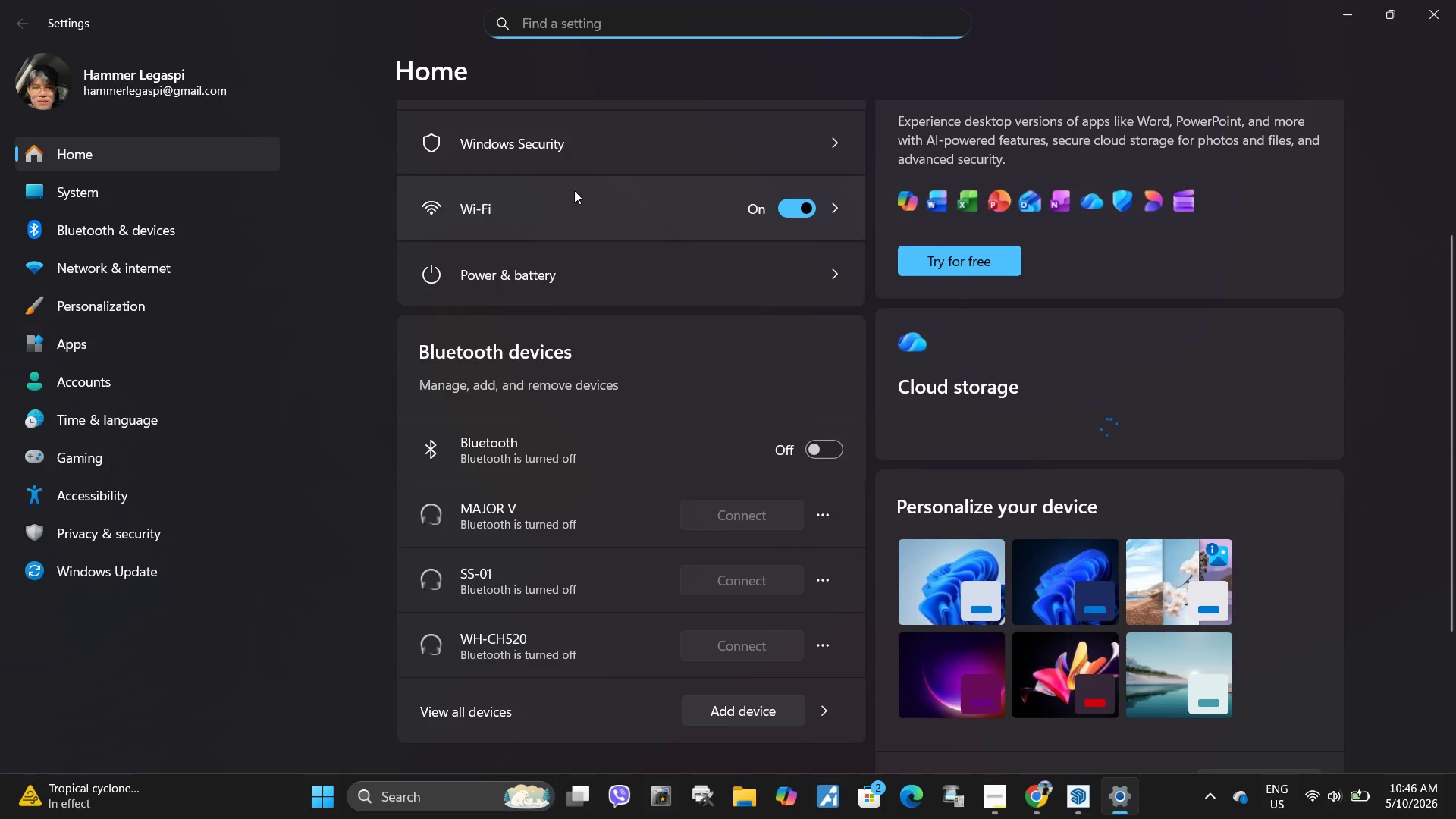 
left_click([582, 140])
 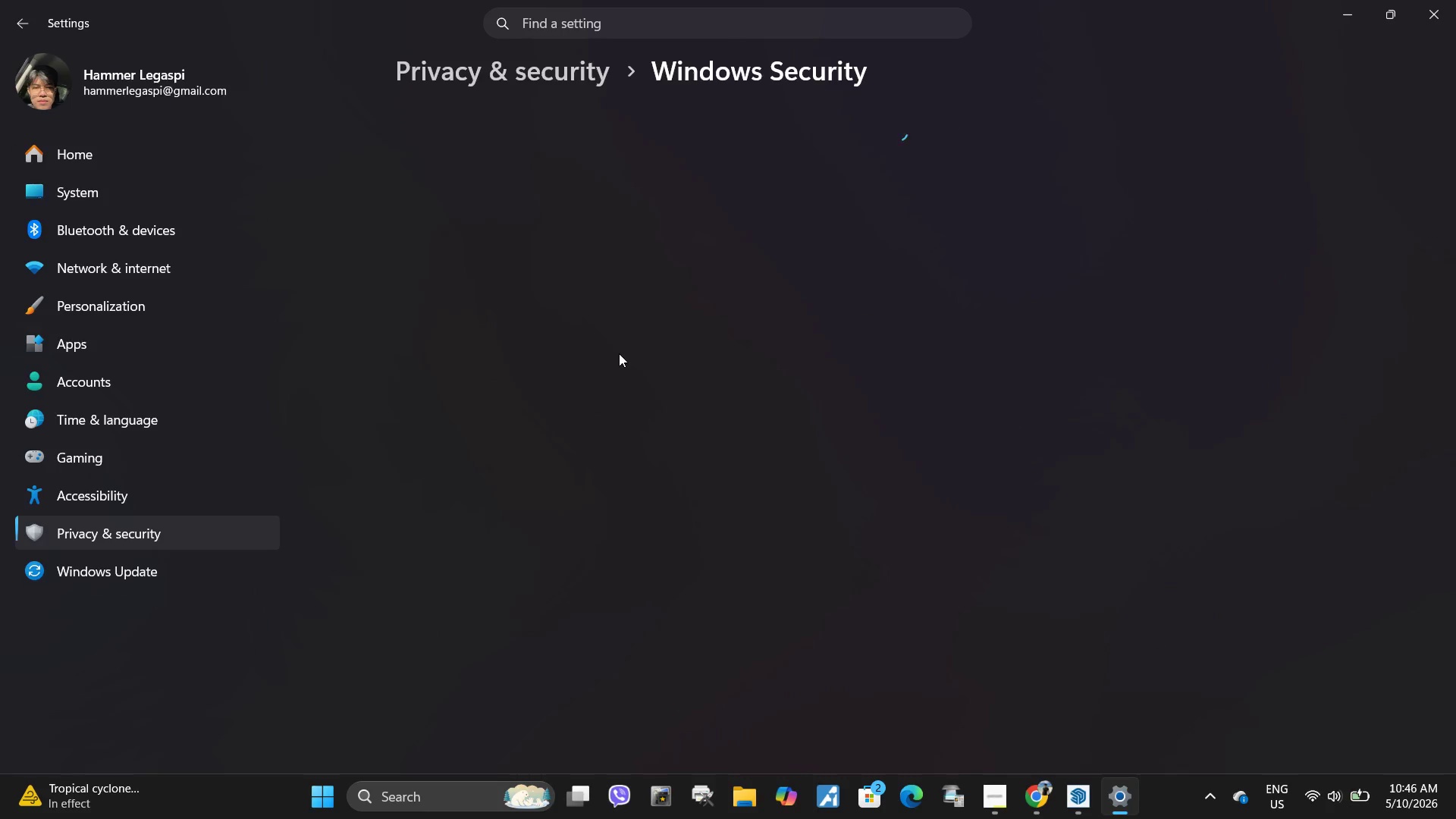 
mouse_move([571, 457])
 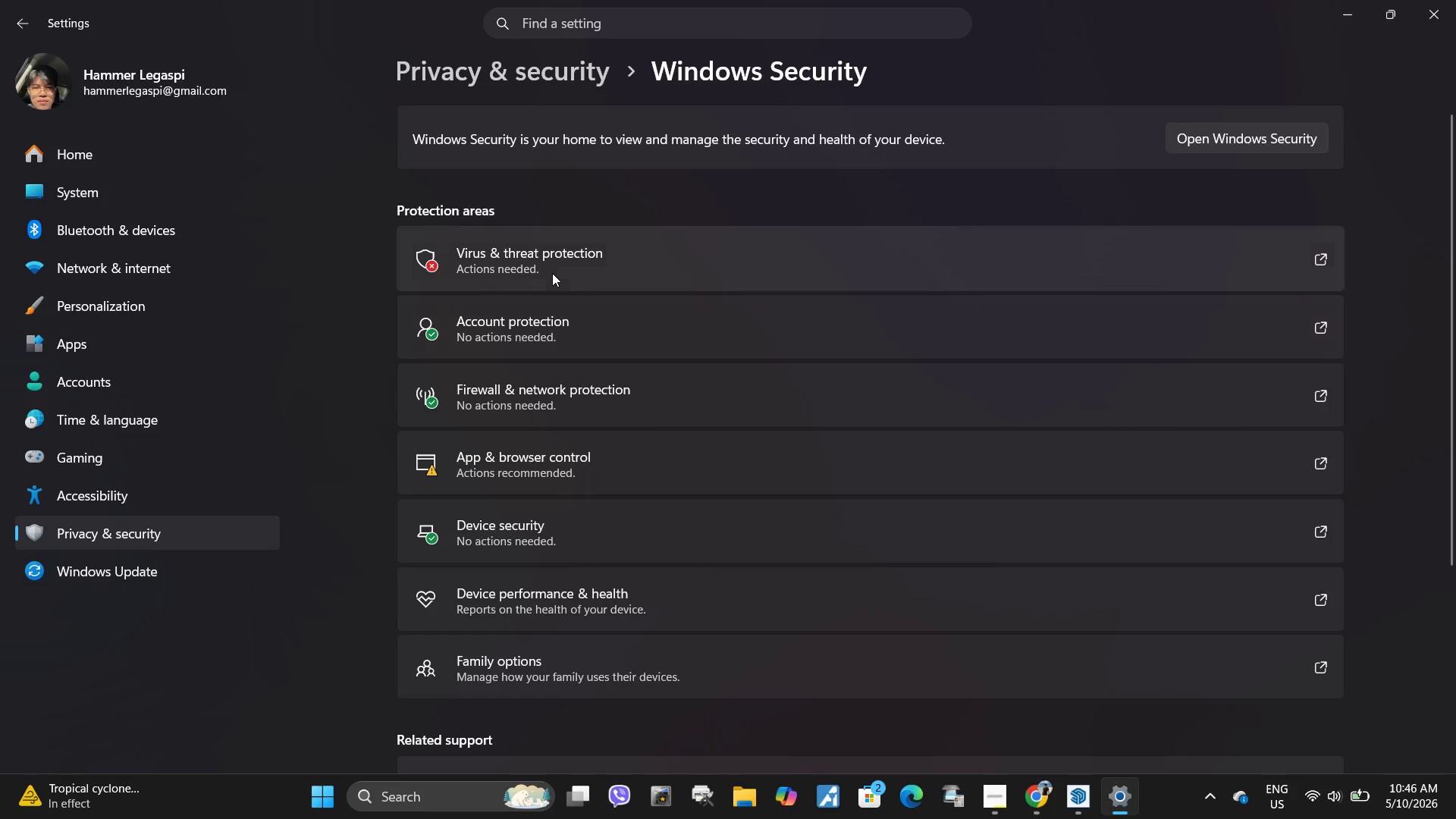 
left_click([552, 273])
 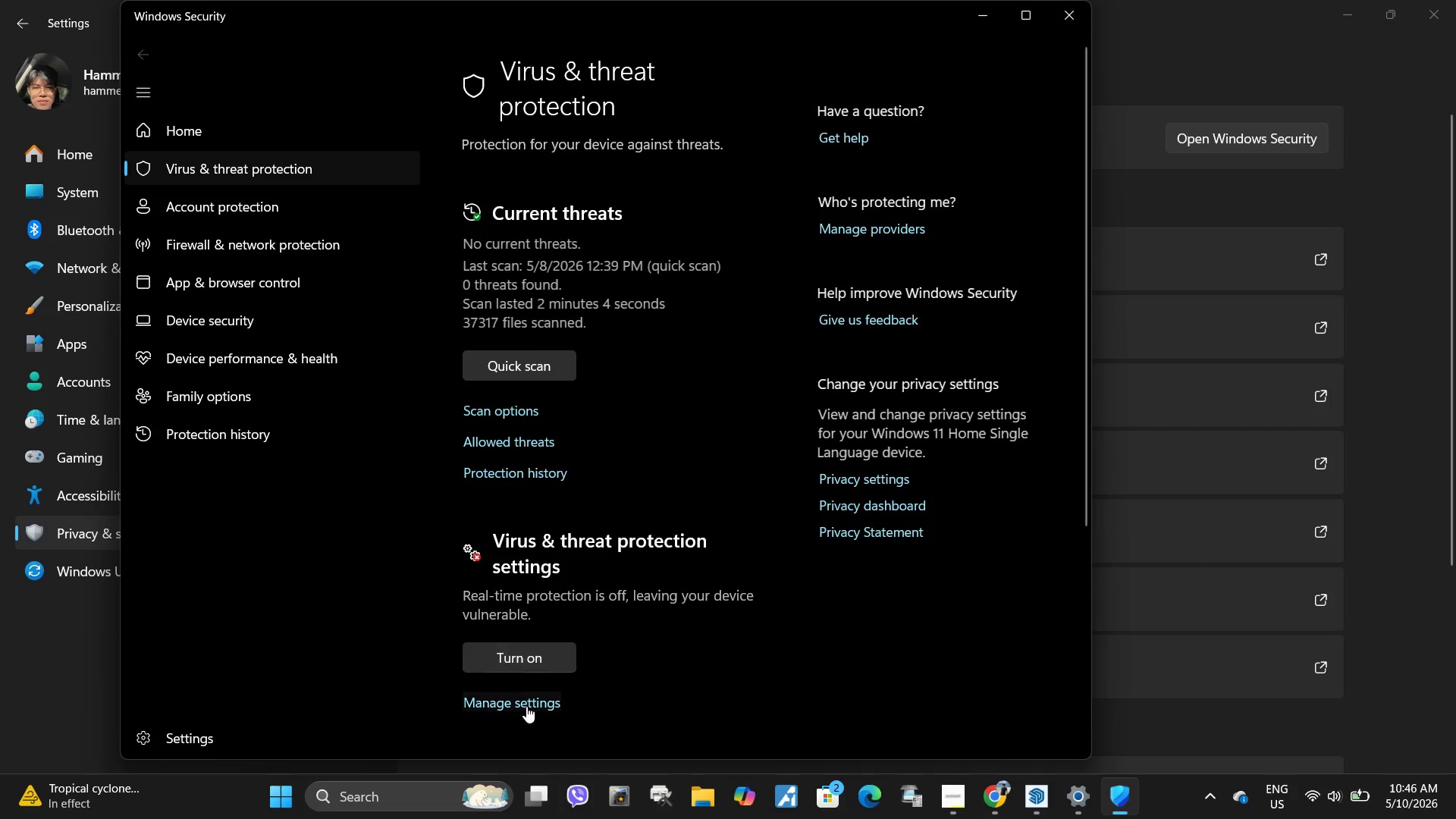 
left_click([529, 696])
 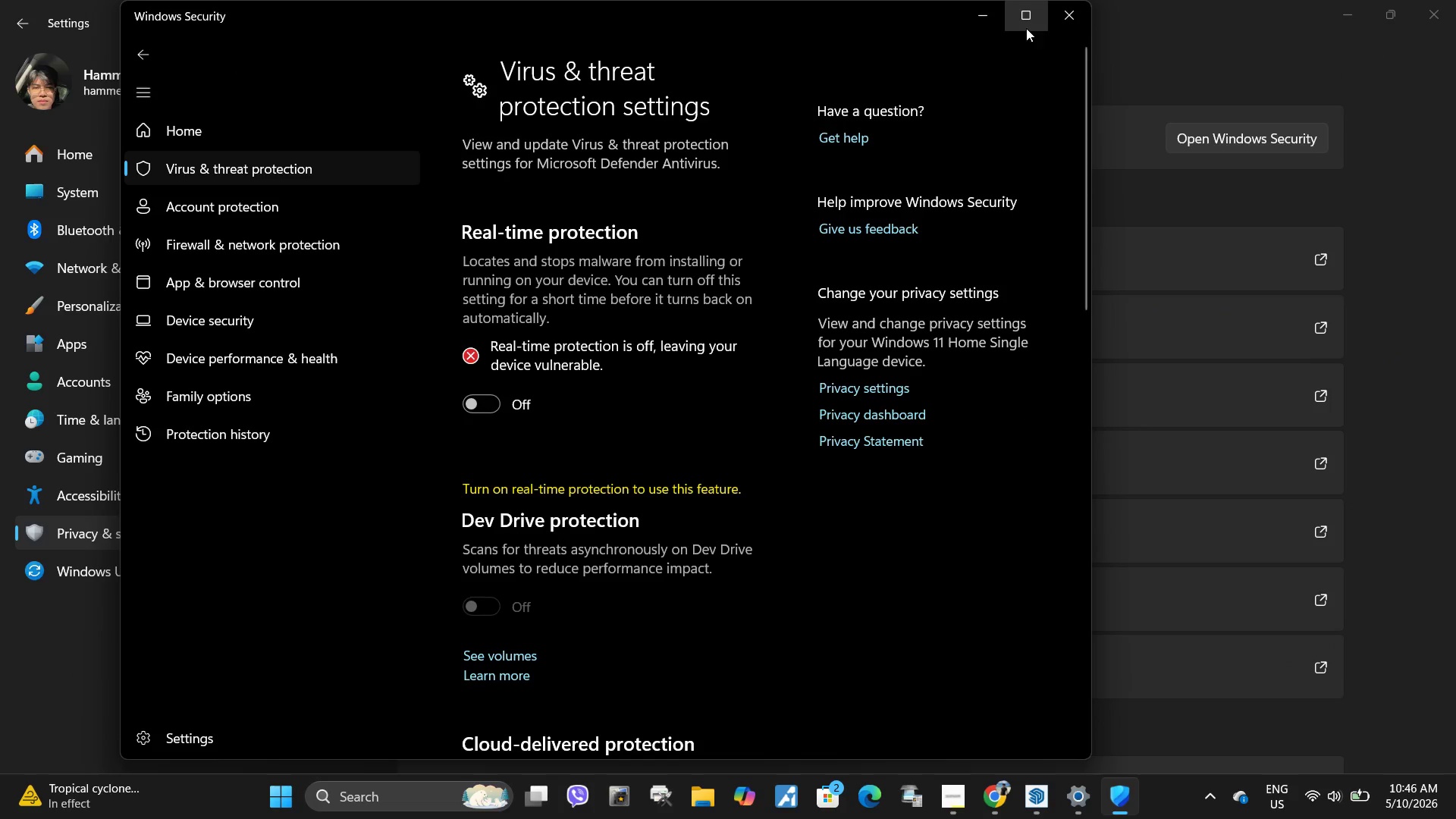 
left_click([1054, 5])
 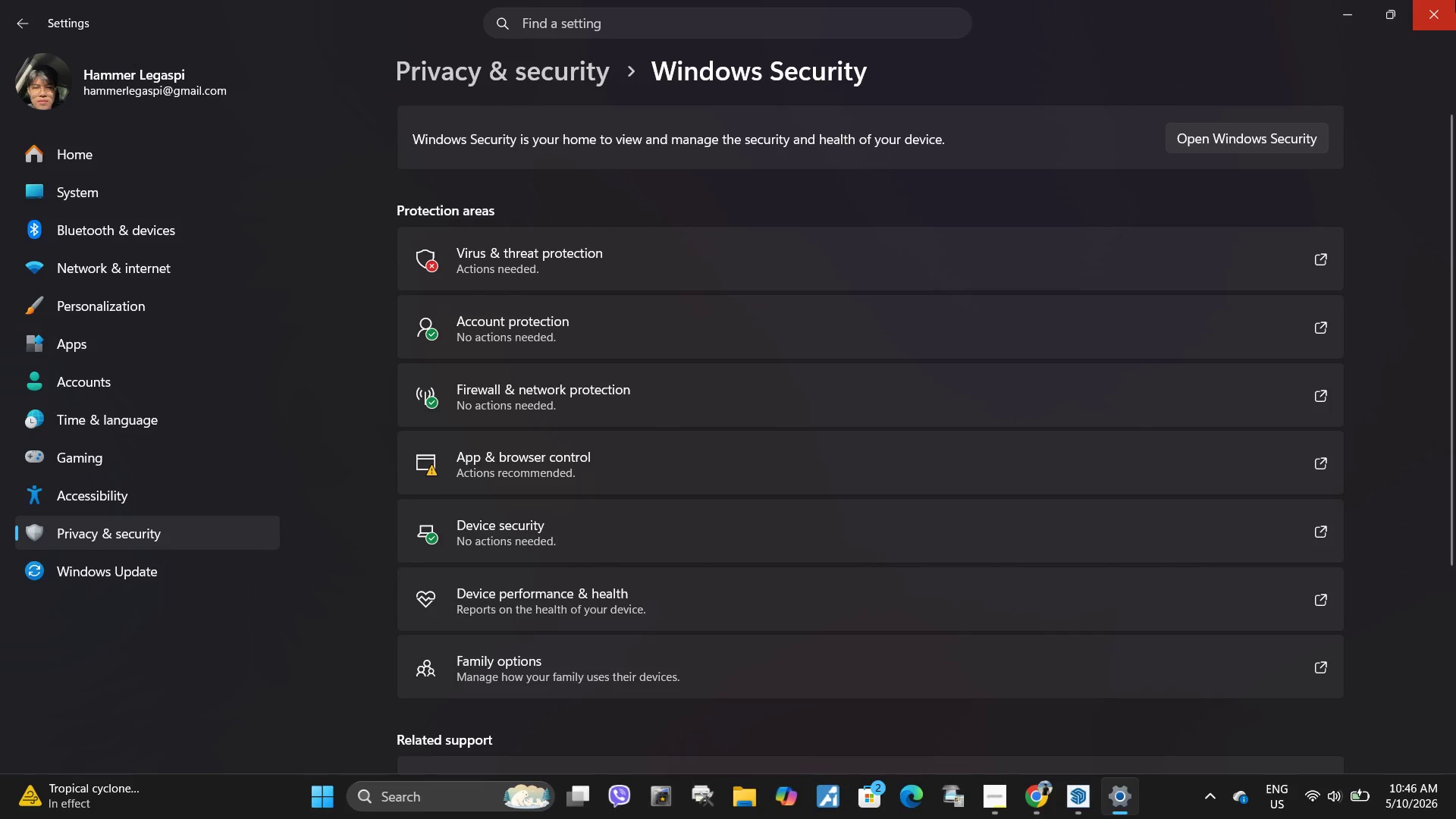 
left_click([1455, 0])
 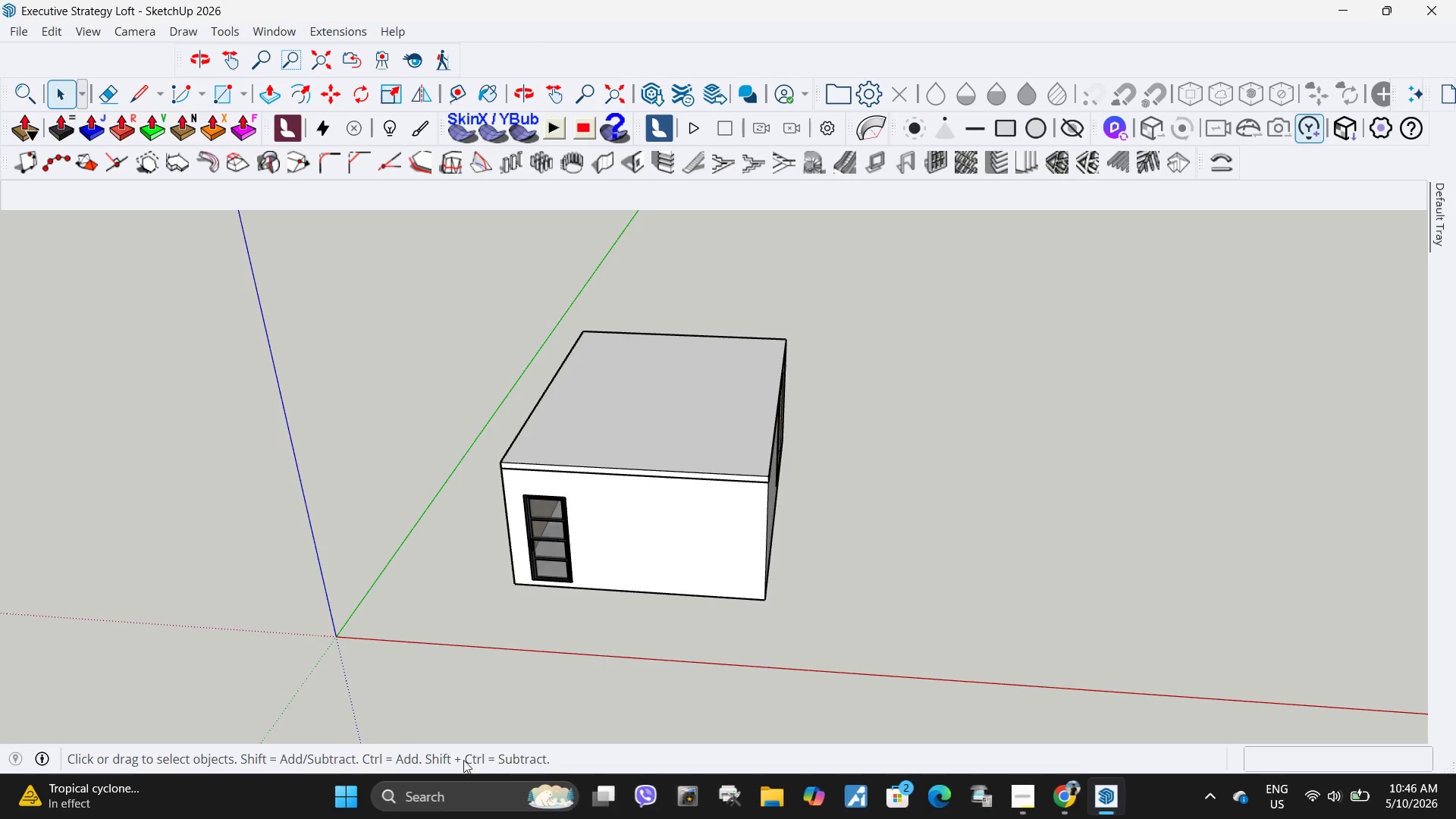 
left_click([460, 786])
 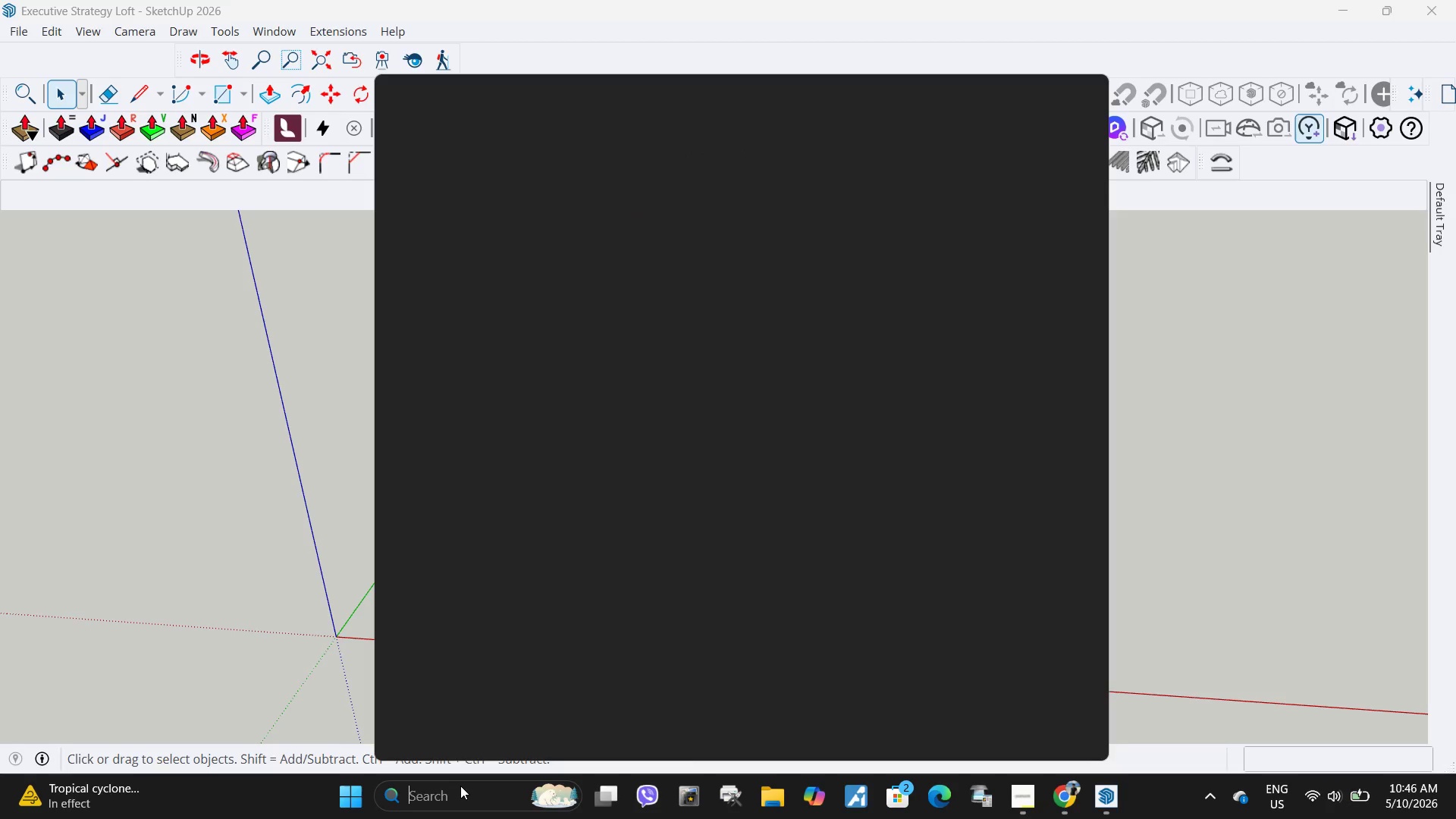 
type(K)
key(Backspace)
type(lumio)
 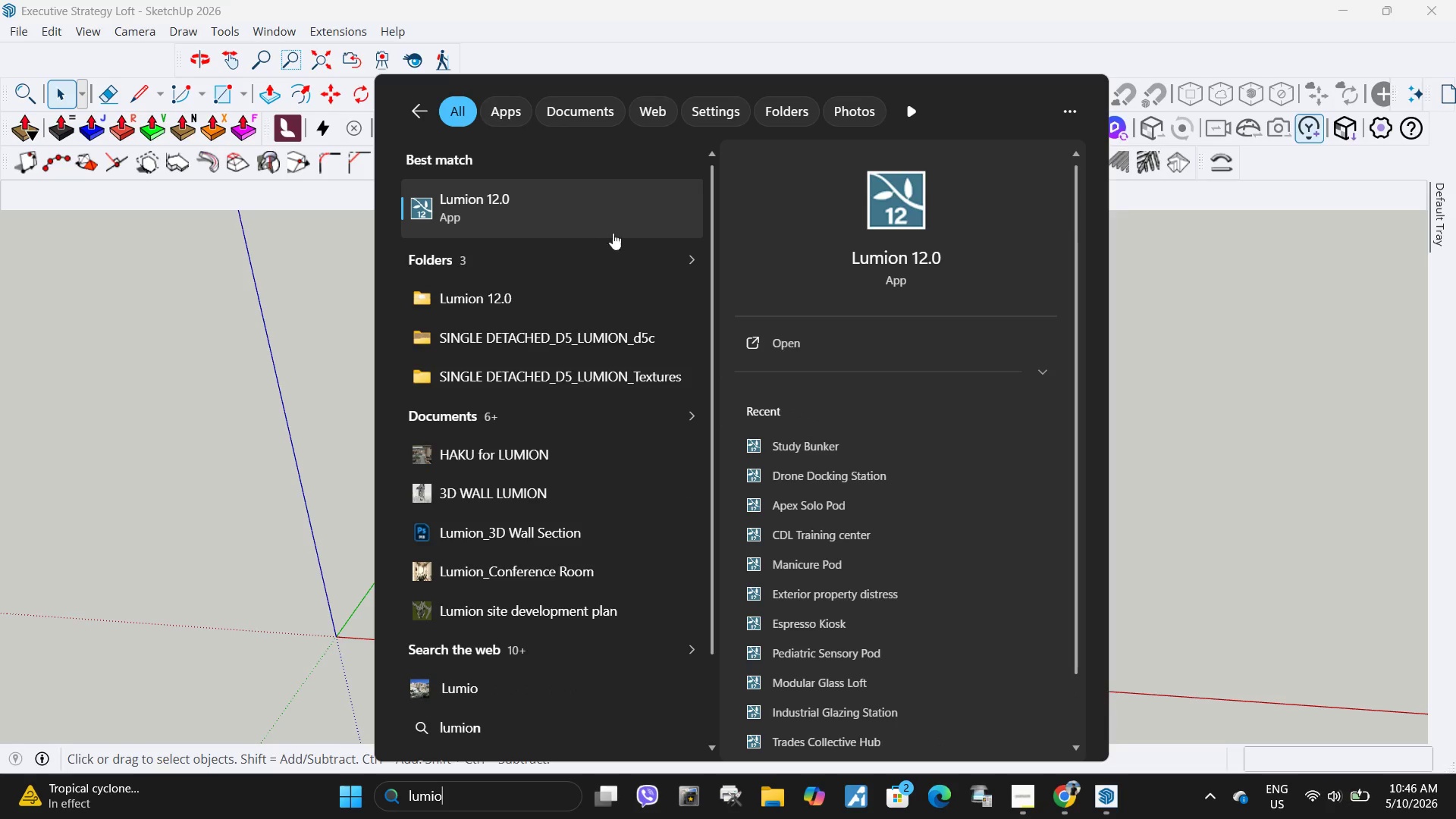 
left_click_drag(start_coordinate=[553, 210], to_coordinate=[548, 210])
 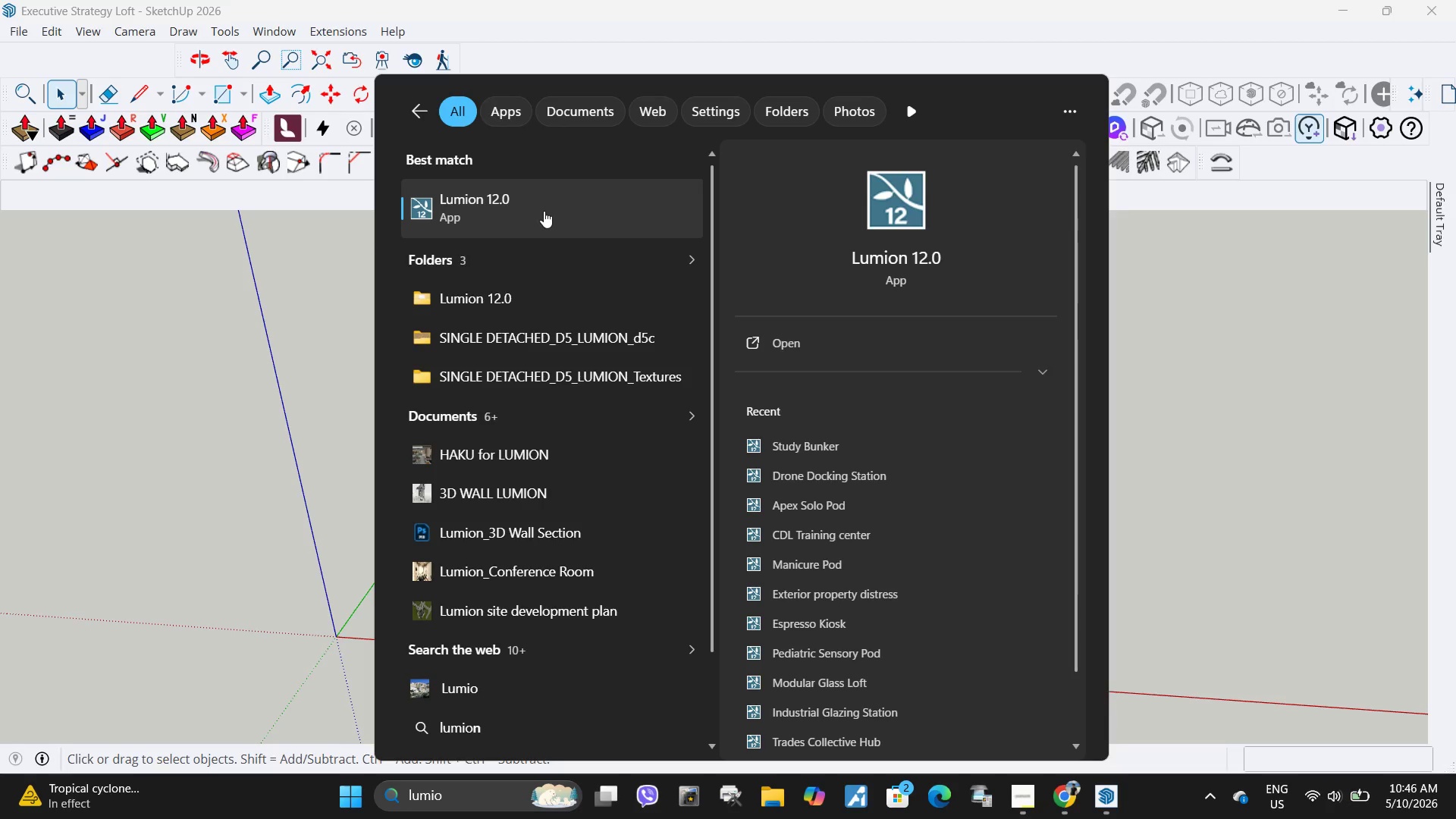 
wait(21.75)
 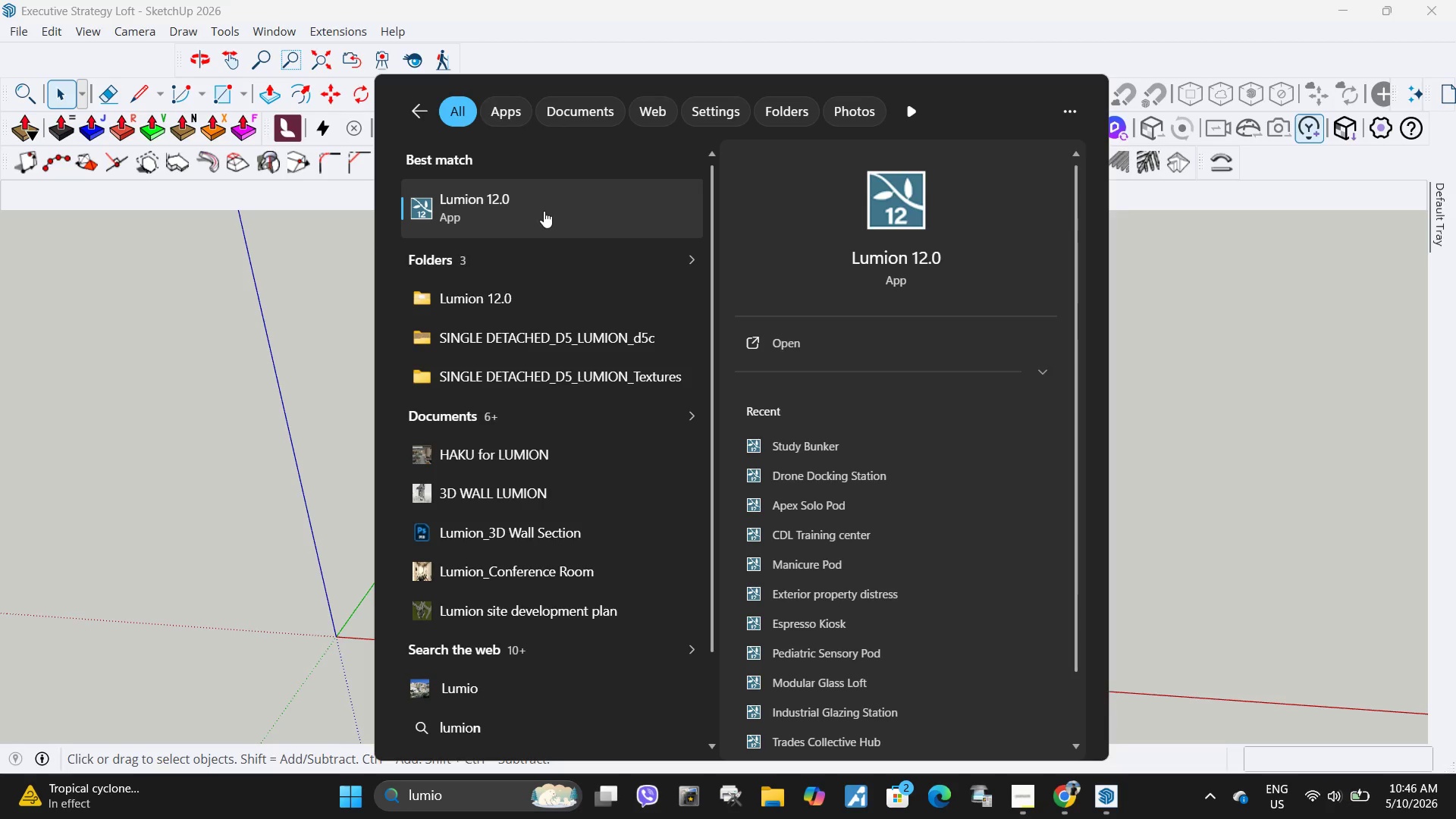 
left_click([1261, 532])
 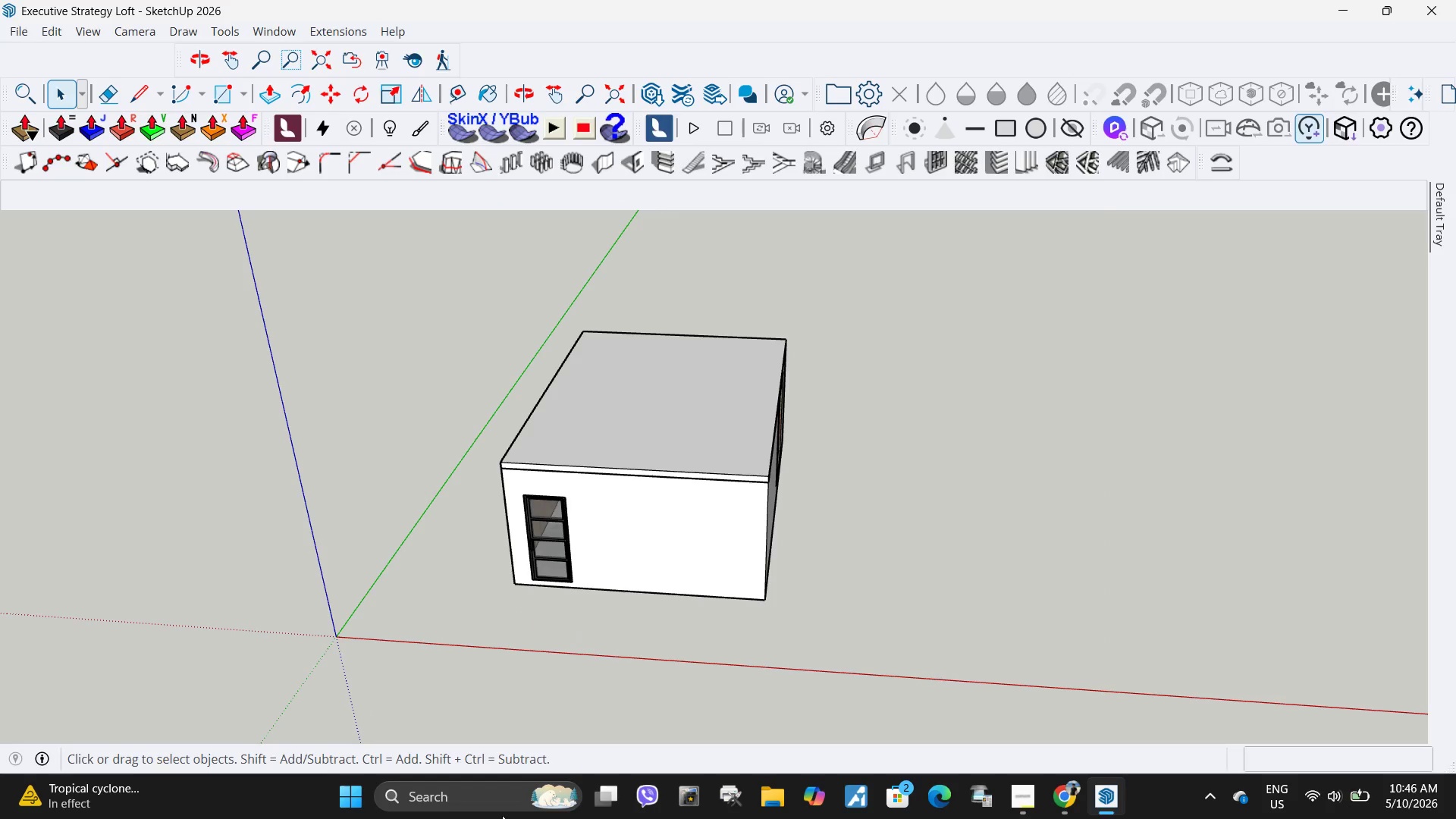 
left_click([452, 797])
 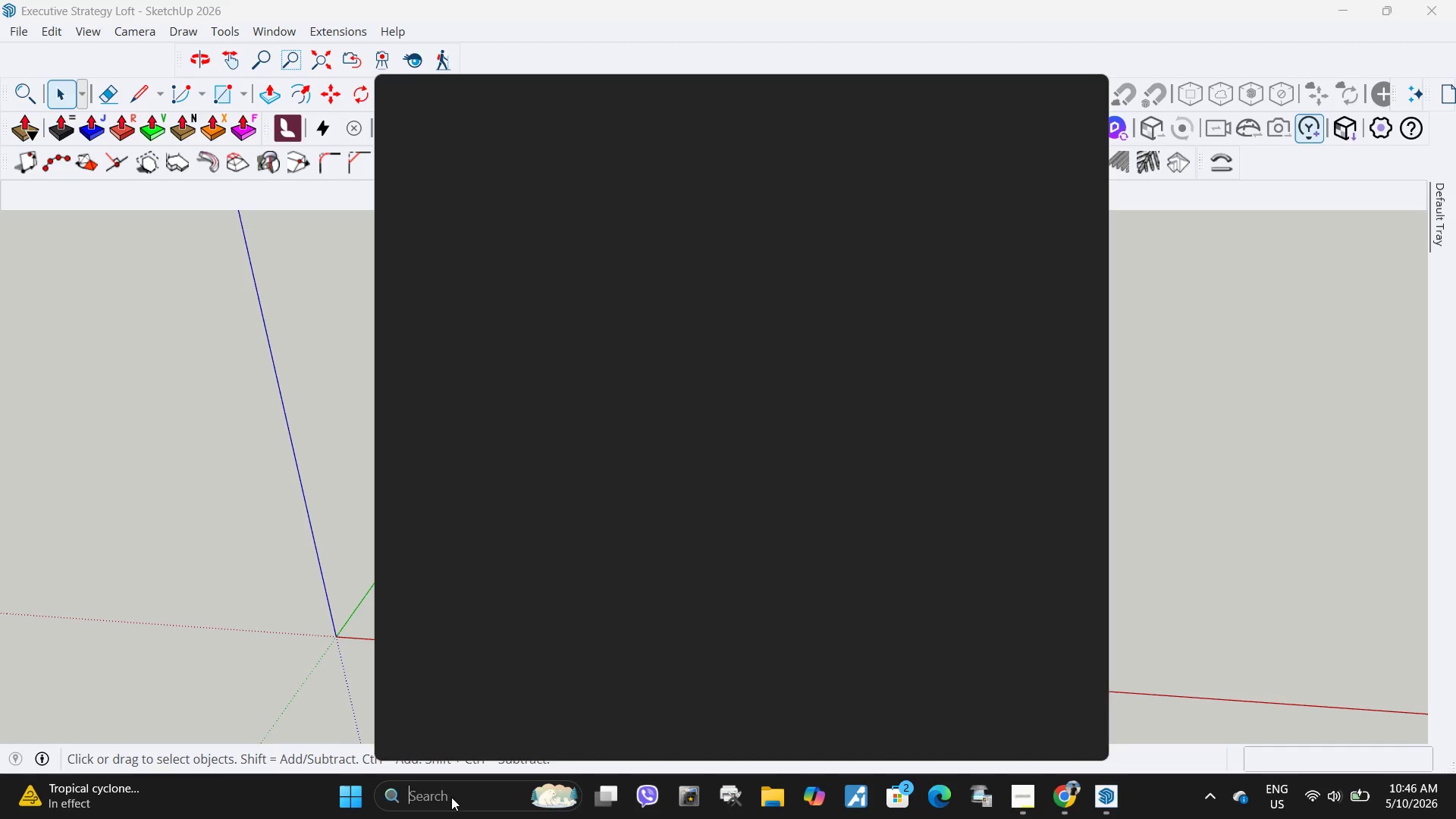 
type(lu)
 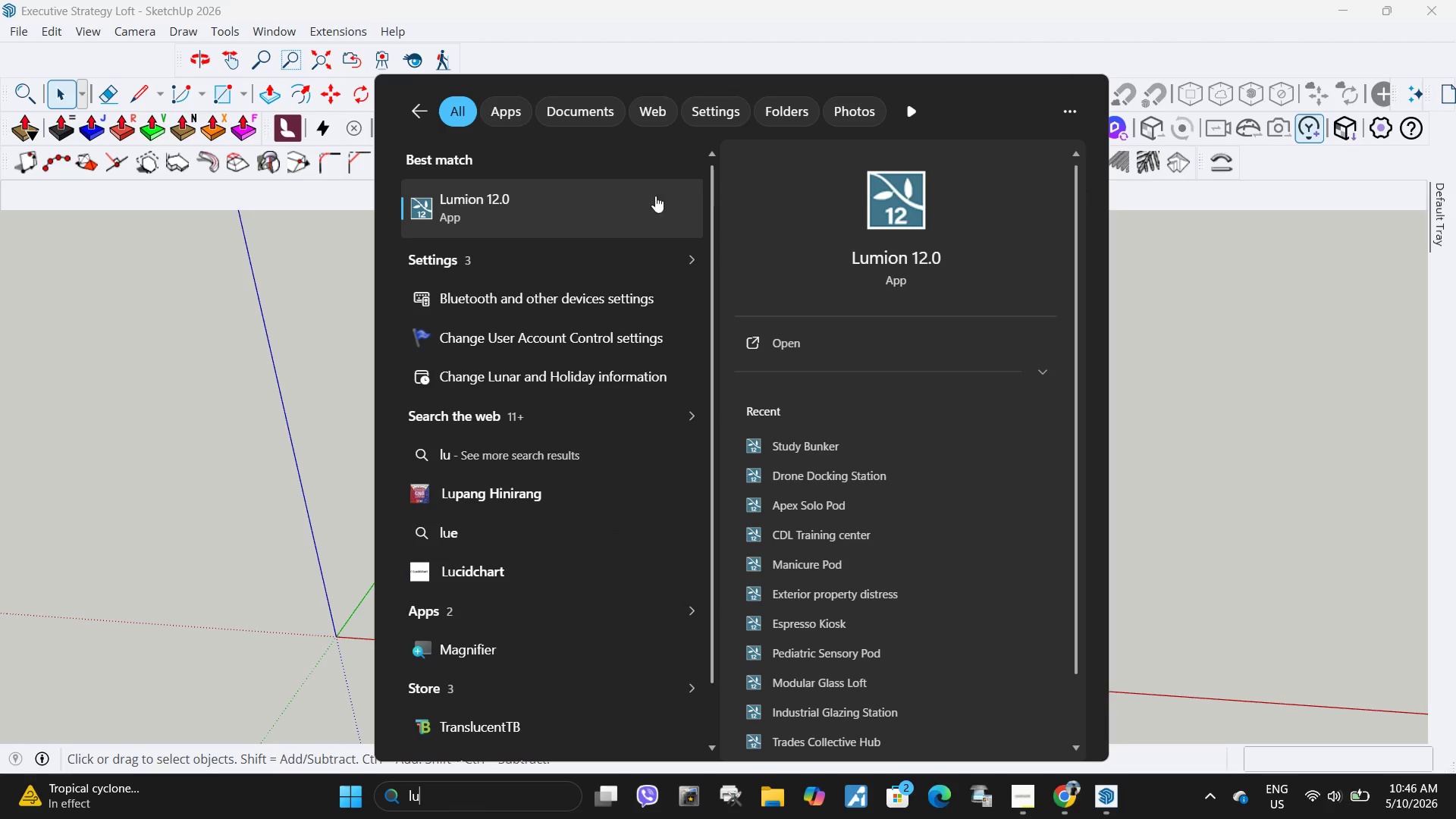 
left_click([557, 208])
 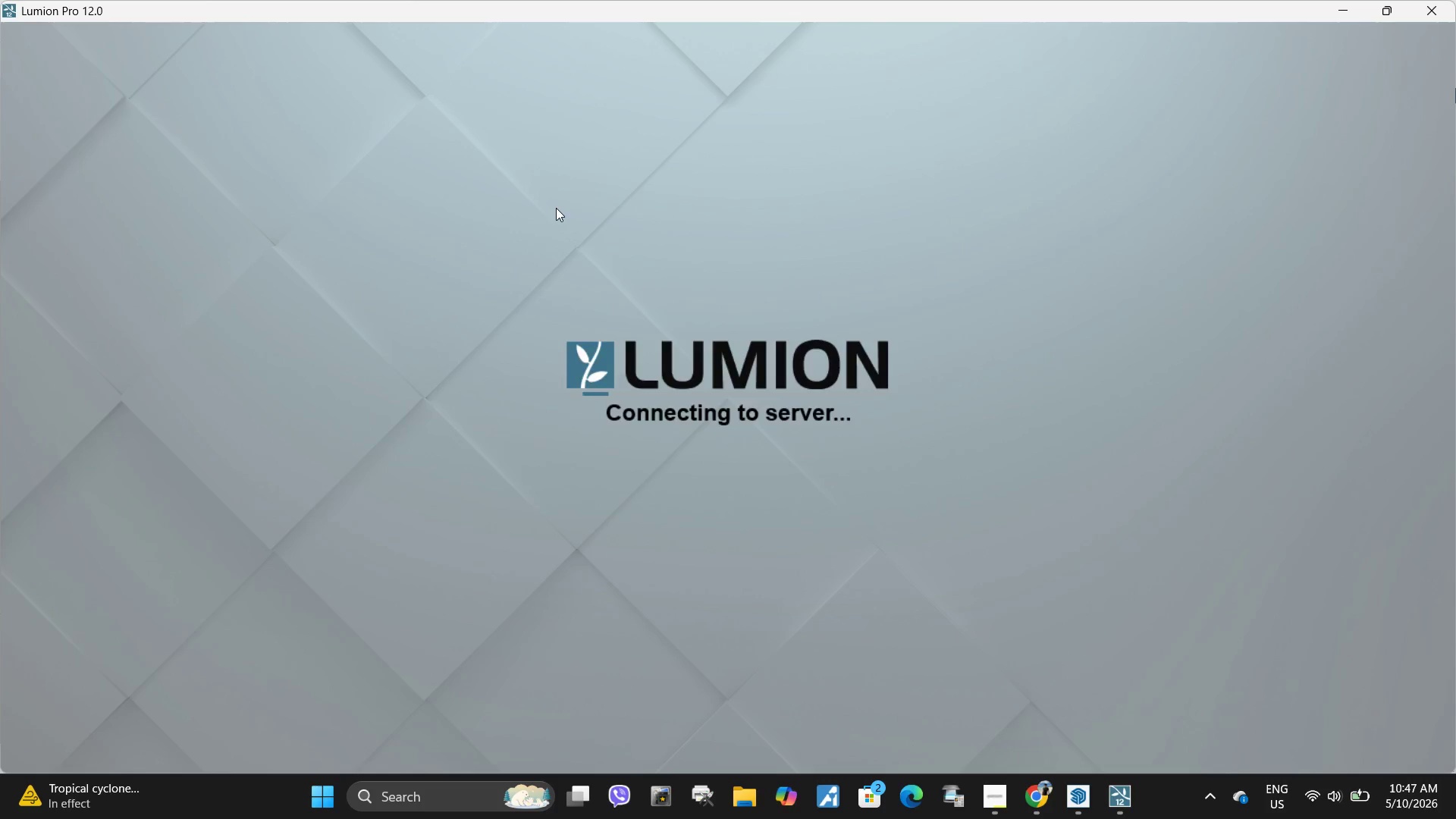 
wait(42.53)
 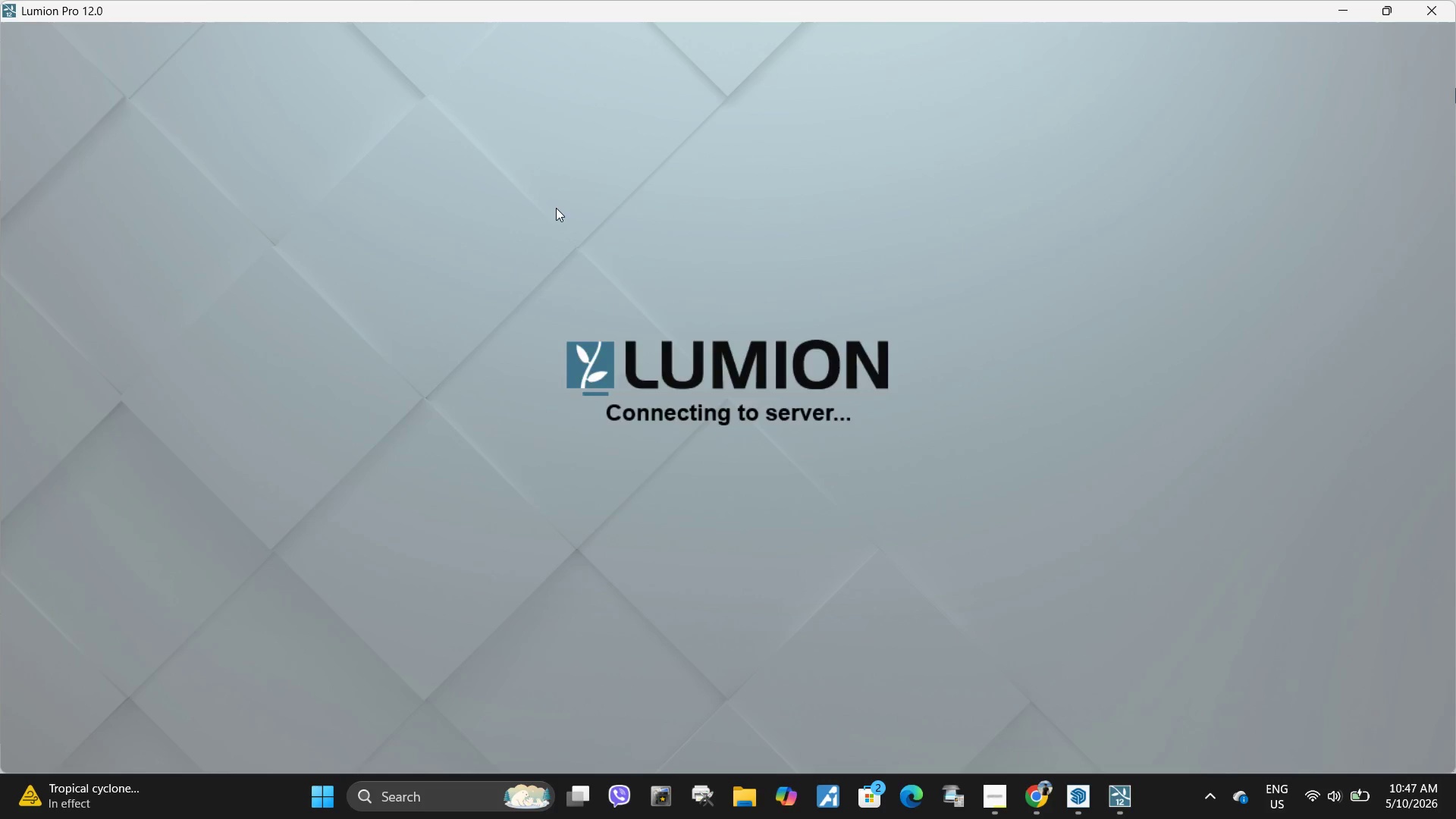 
left_click([915, 507])
 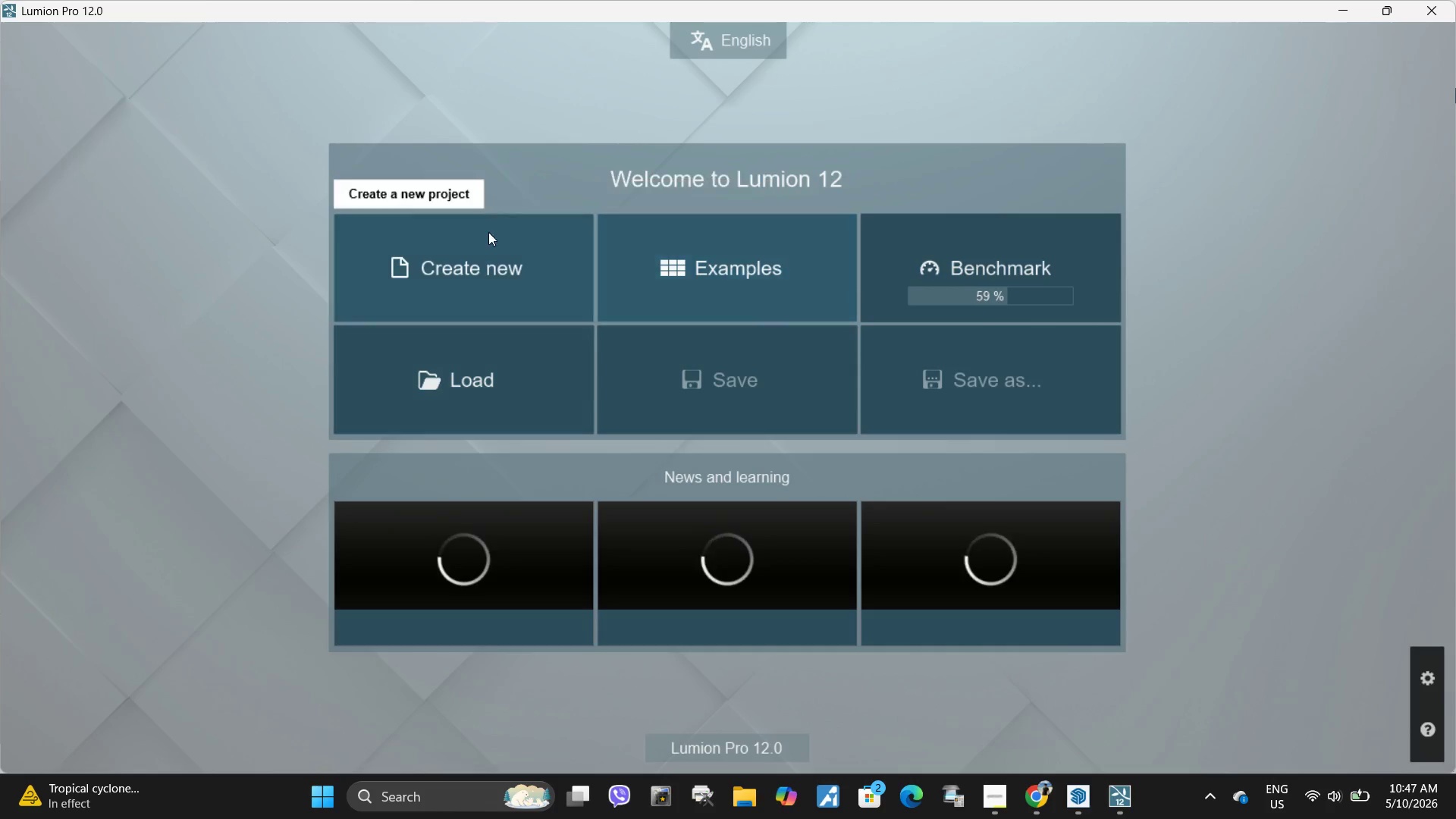 
left_click([461, 300])
 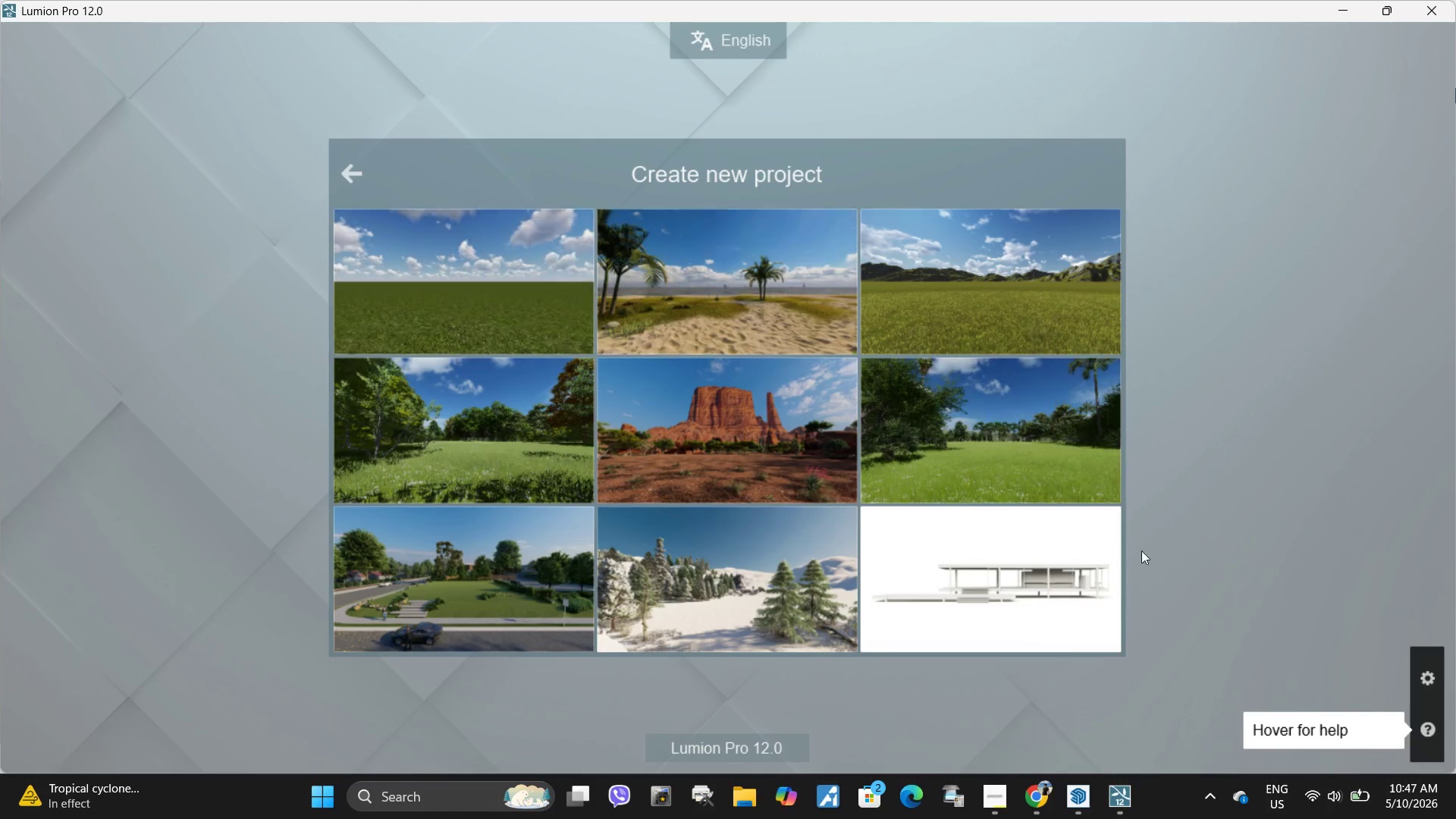 
mouse_move([1125, 538])
 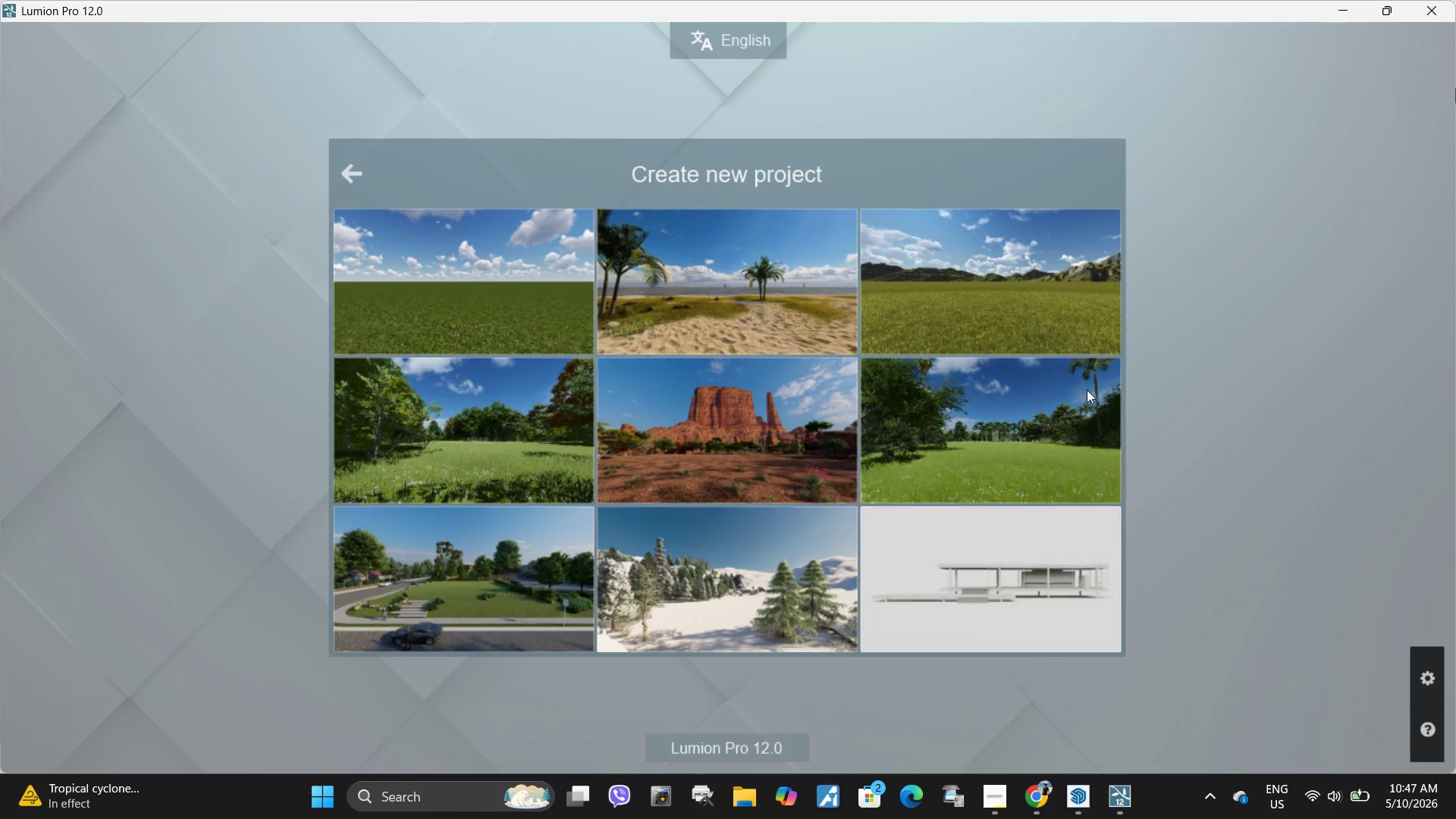 
mouse_move([1009, 437])
 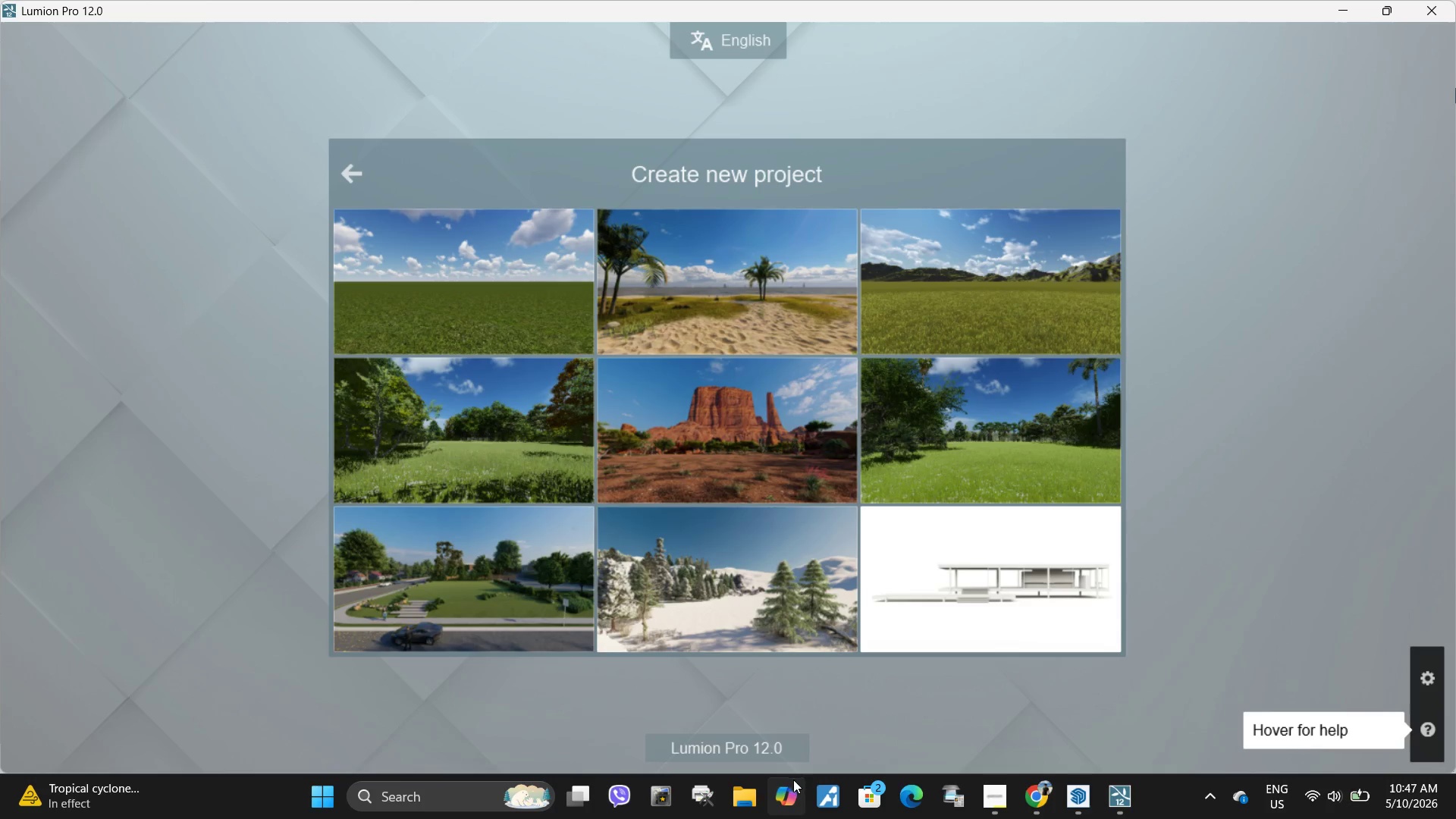 
double_click([748, 810])
 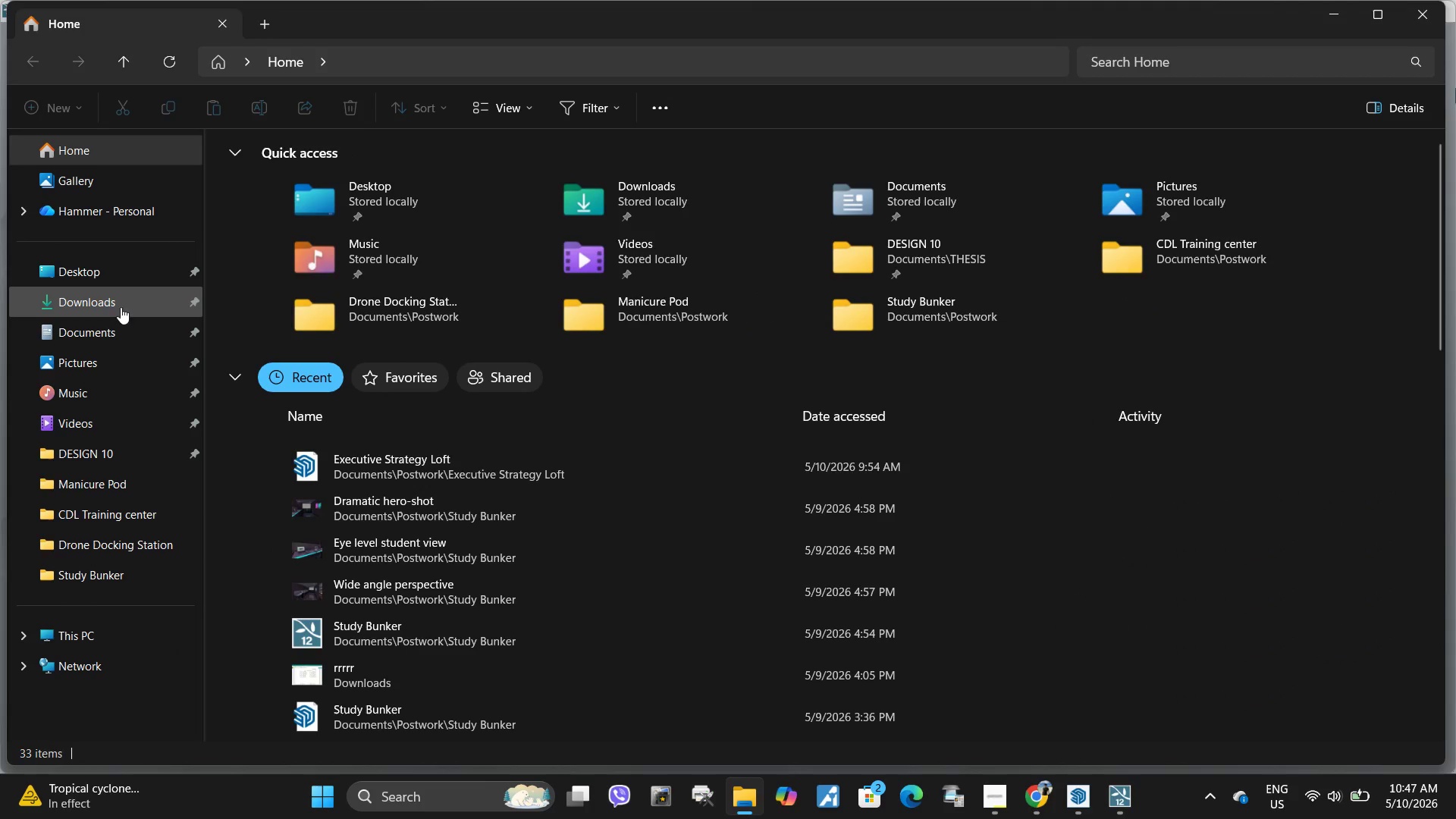 
left_click([111, 331])
 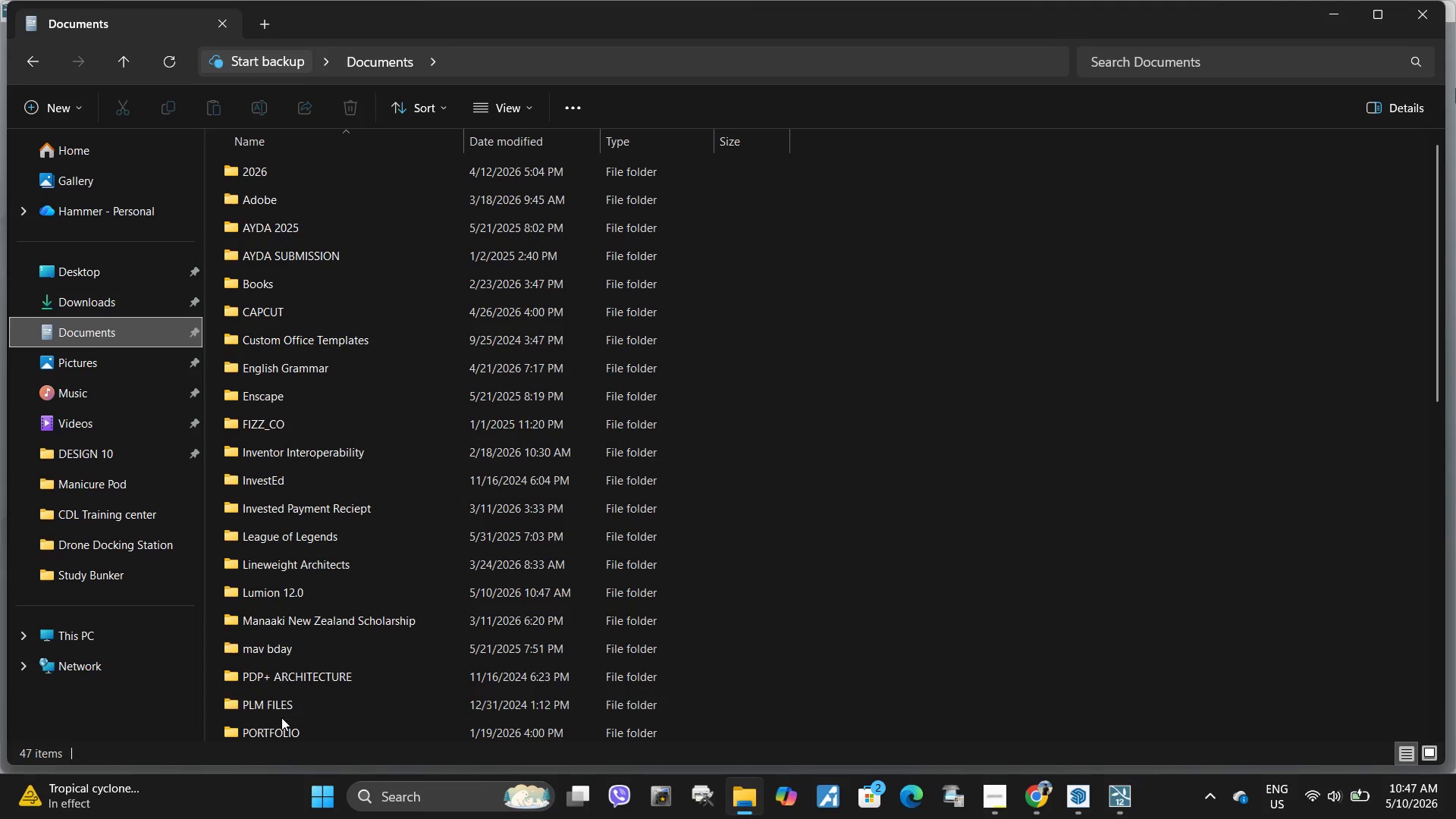 
scroll: coordinate [307, 623], scroll_direction: down, amount: 3.0
 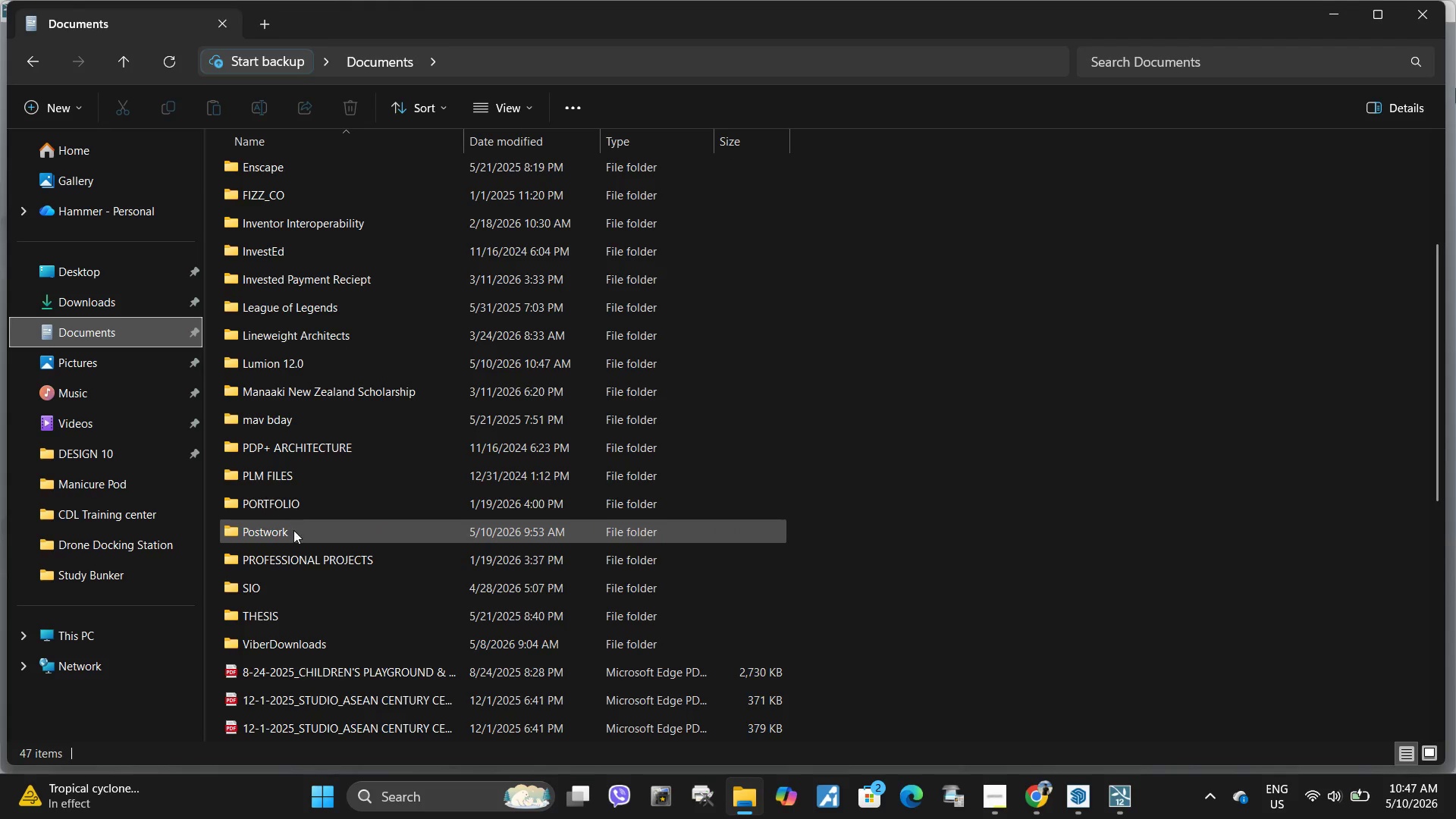 
double_click([293, 534])
 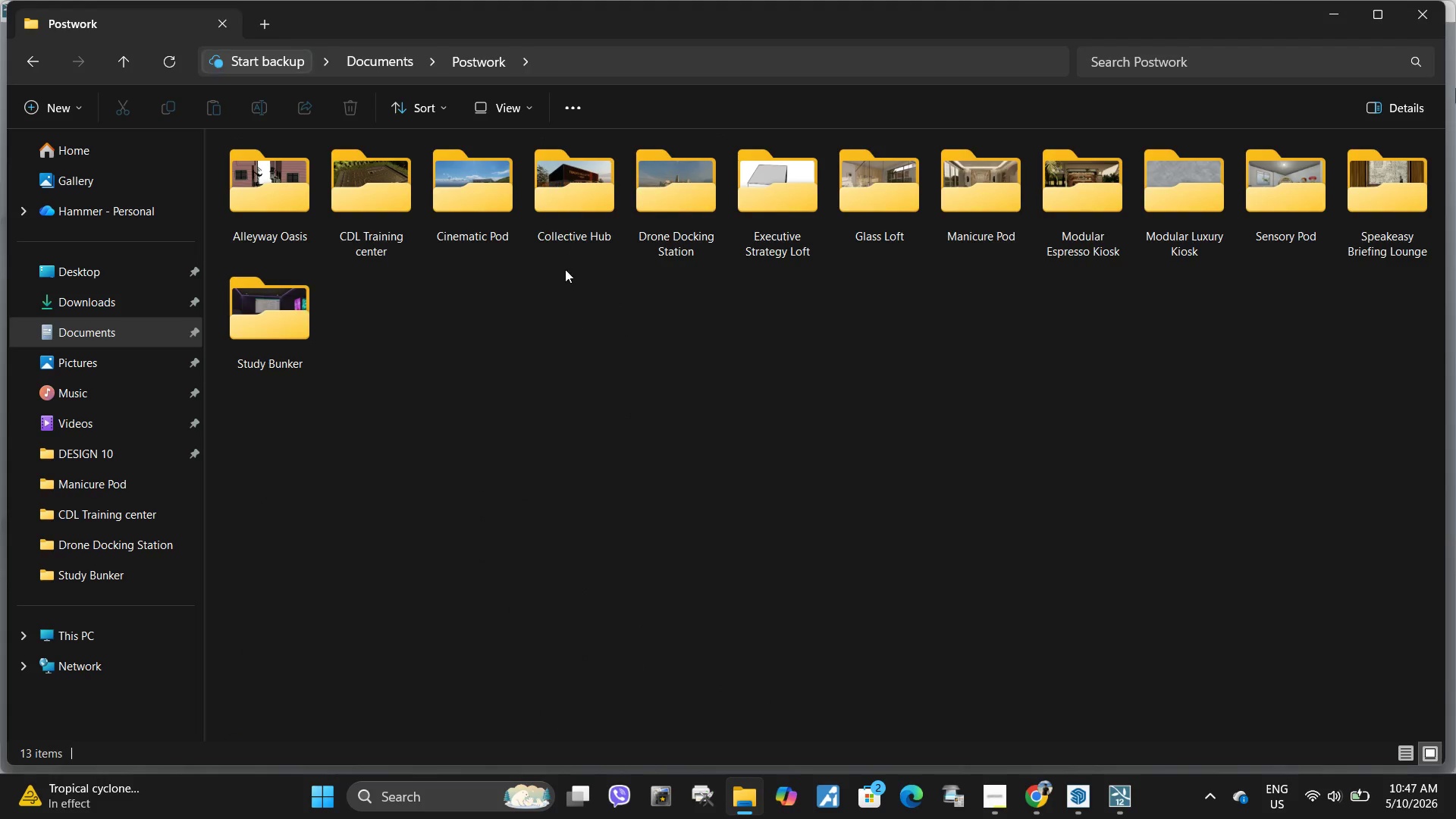 
left_click([275, 306])
 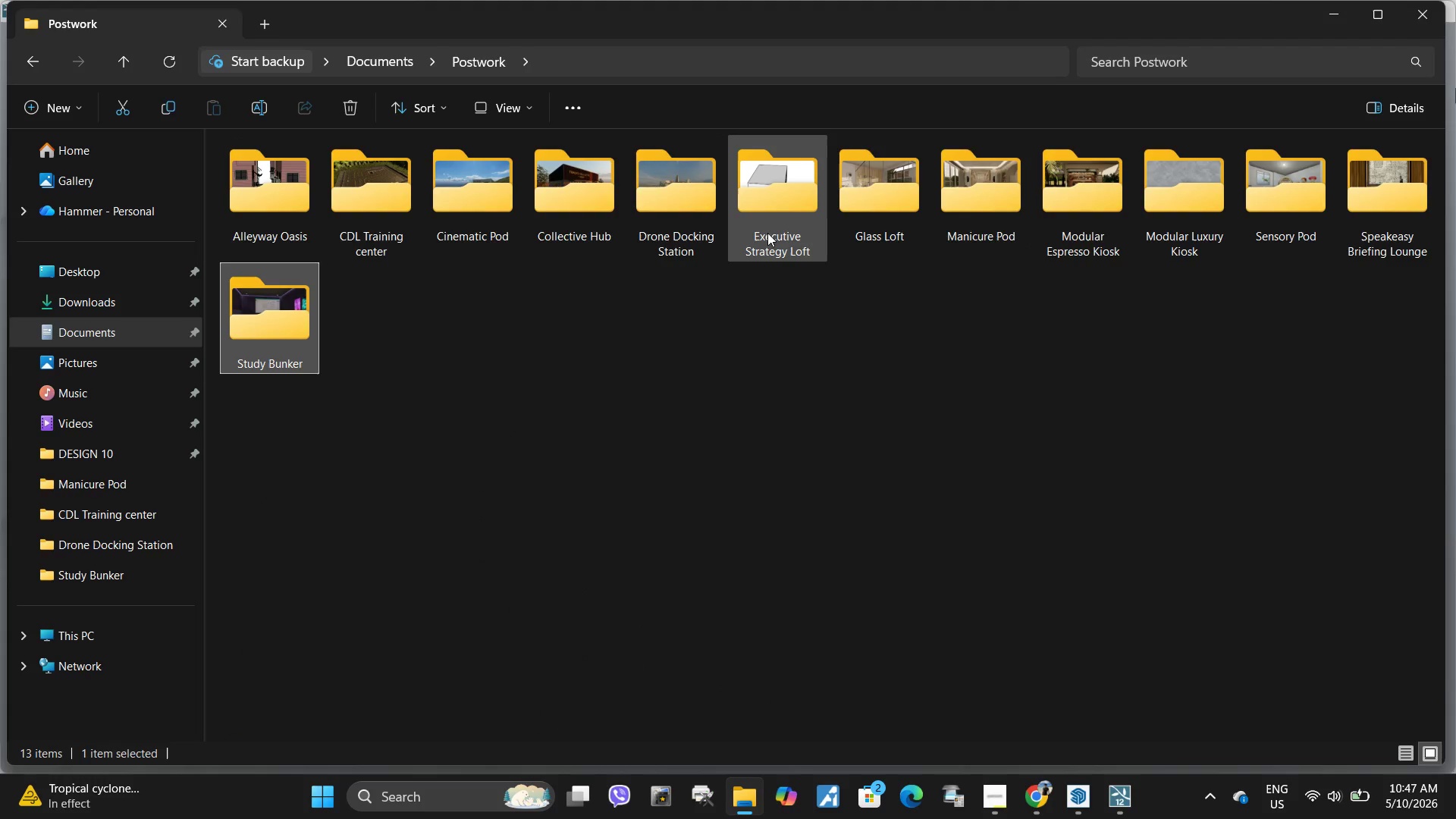 
double_click([789, 224])
 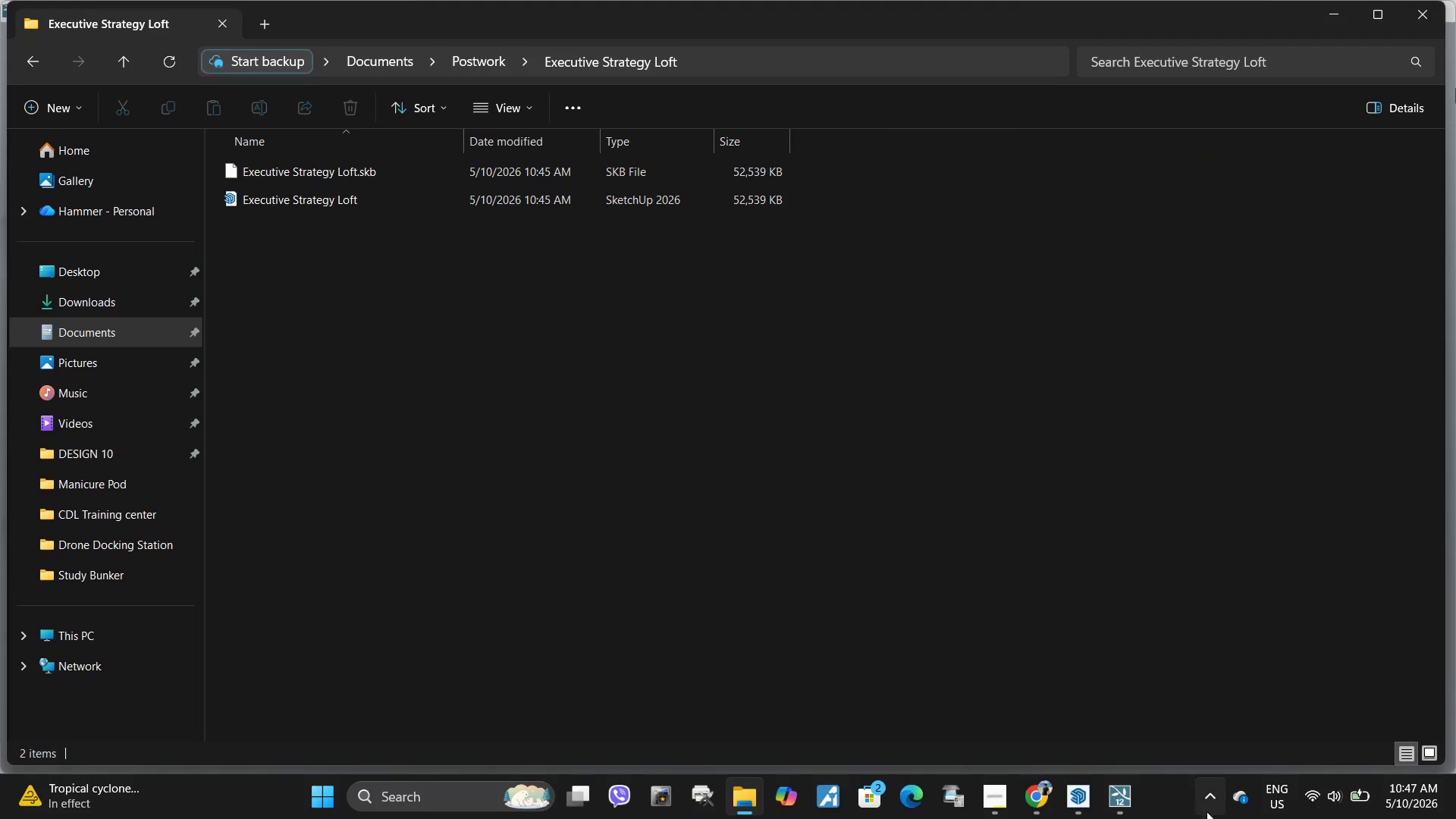 
left_click([1116, 808])
 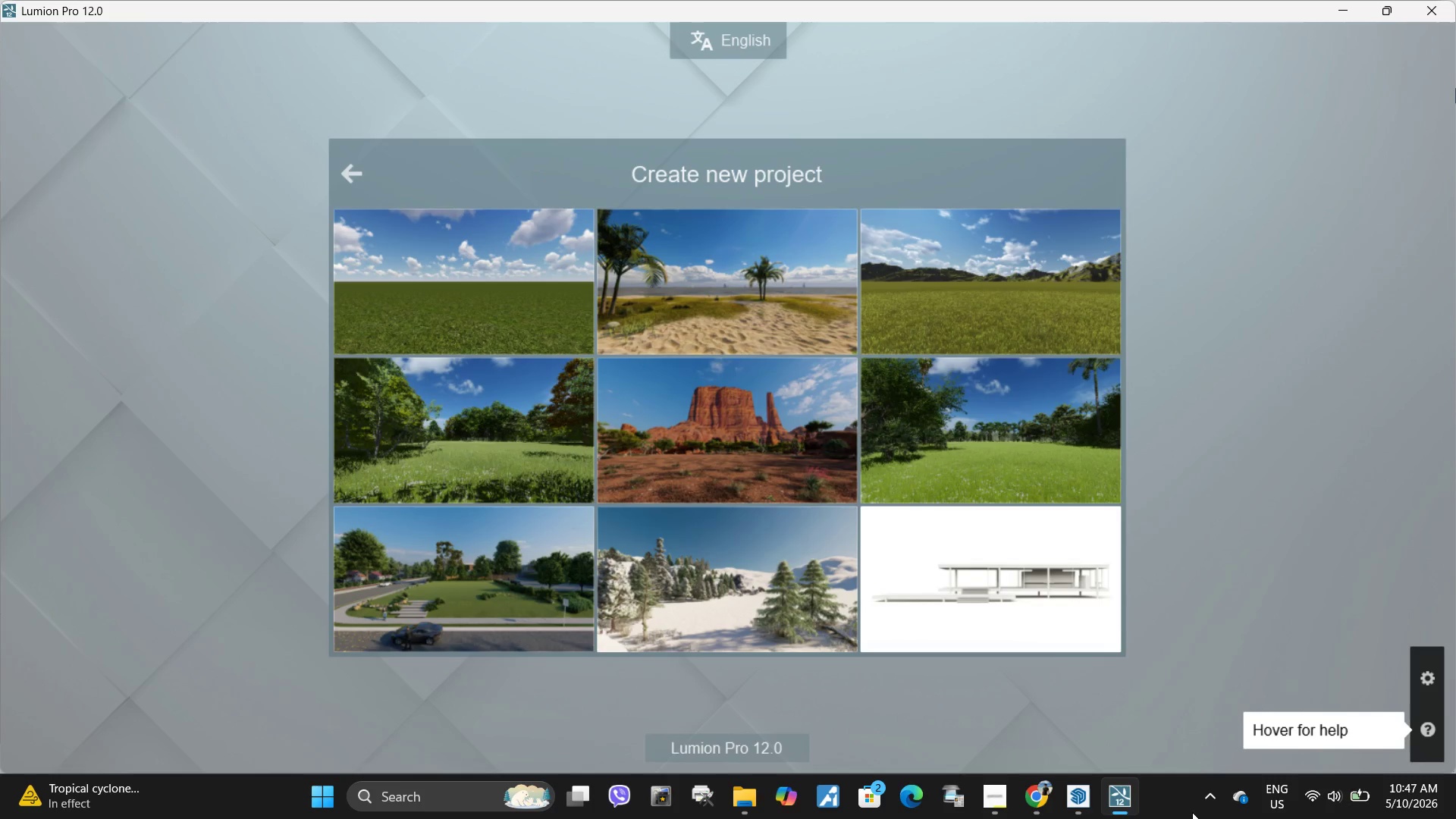 
wait(16.84)
 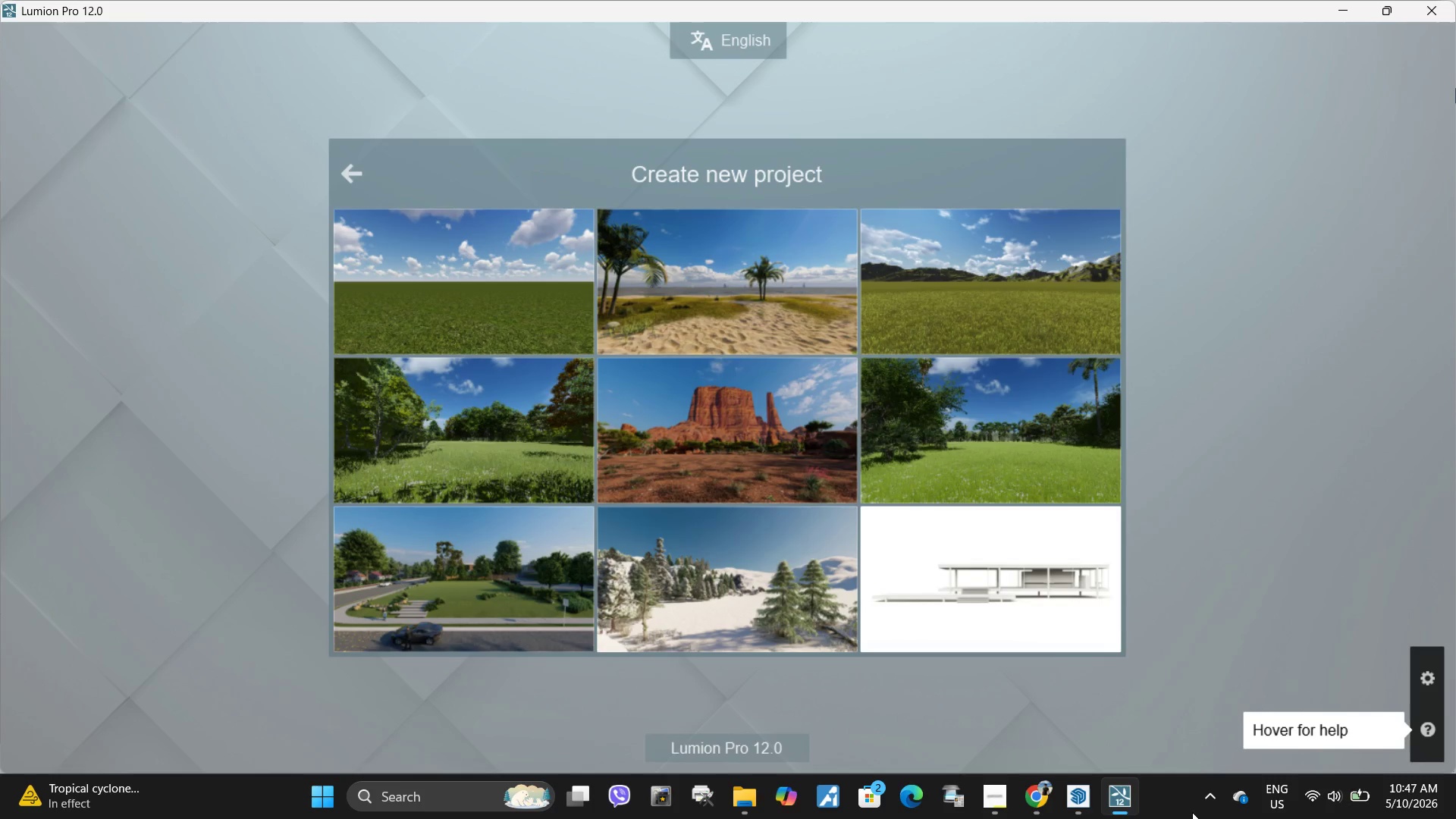 
left_click([770, 55])
 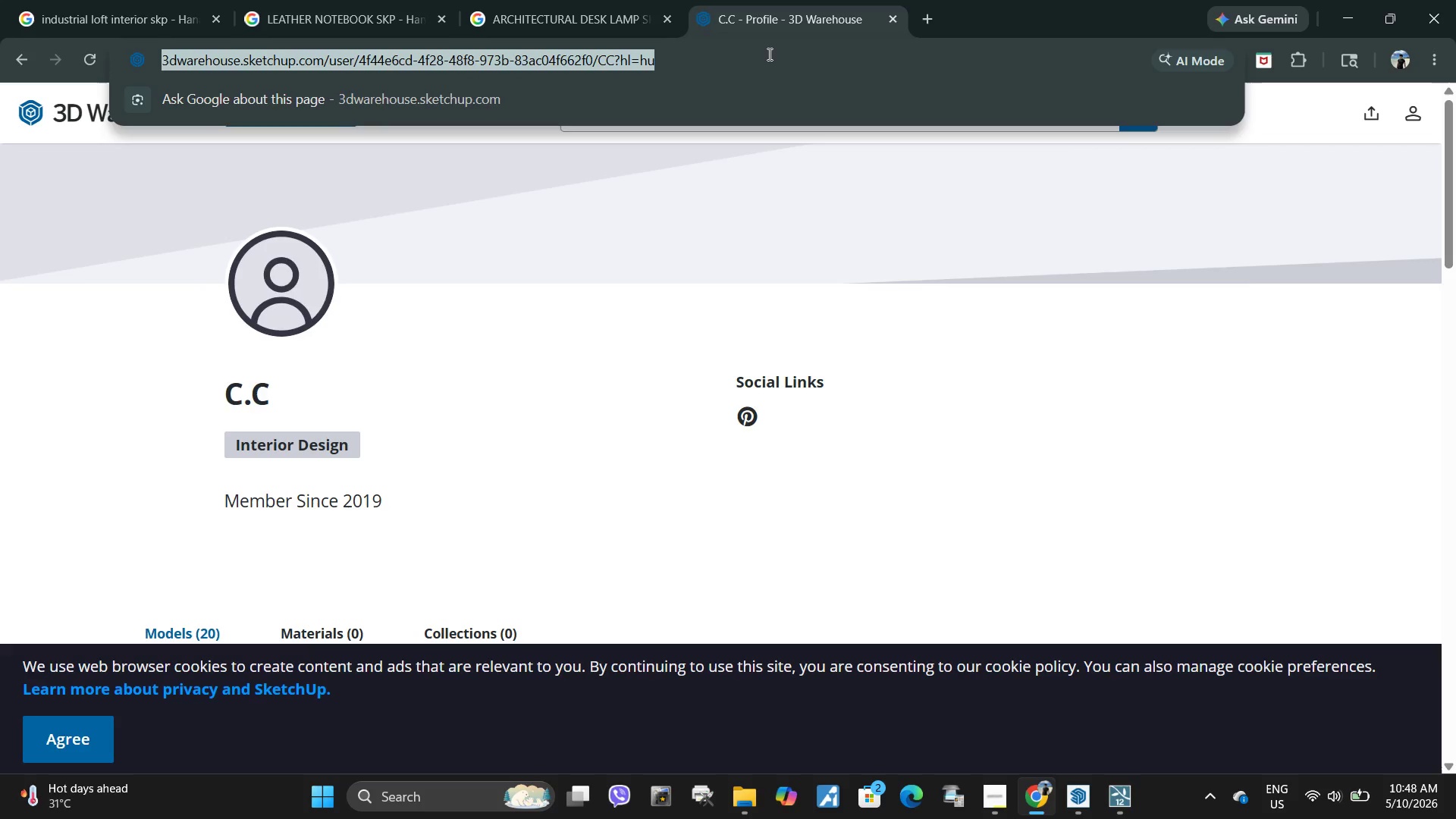 
type(city kp)
 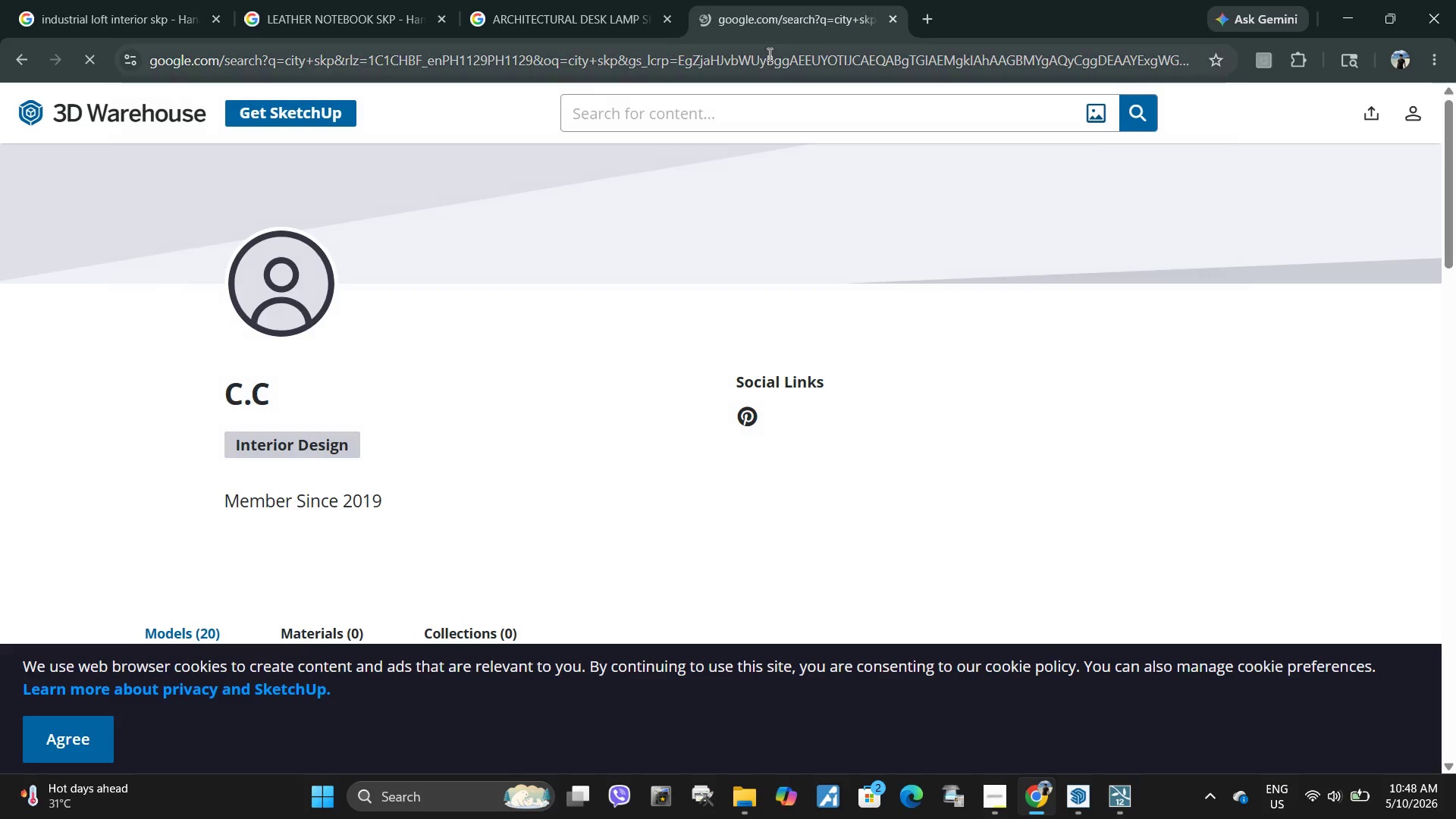 
key(Enter)
 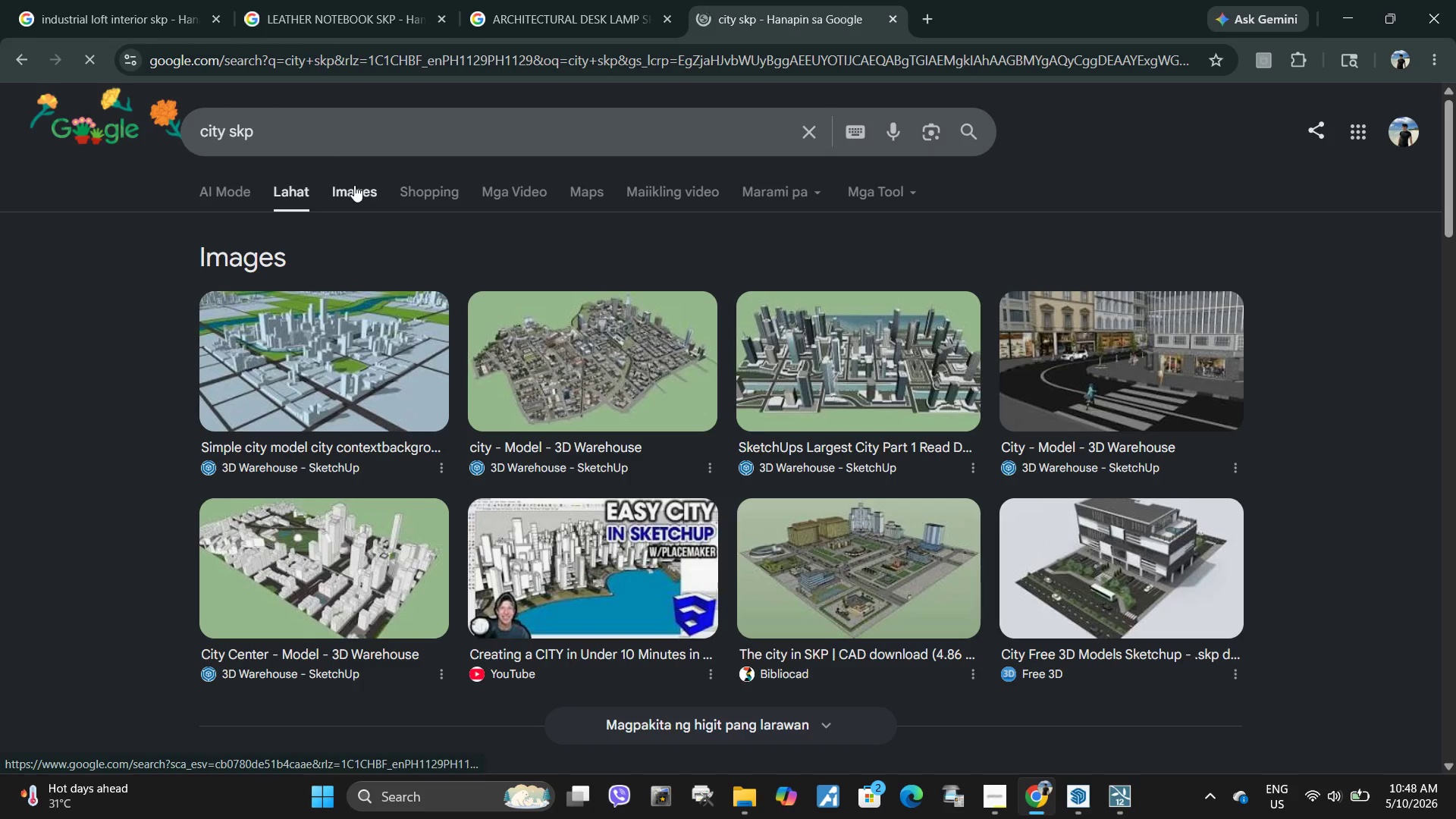 
left_click([354, 185])
 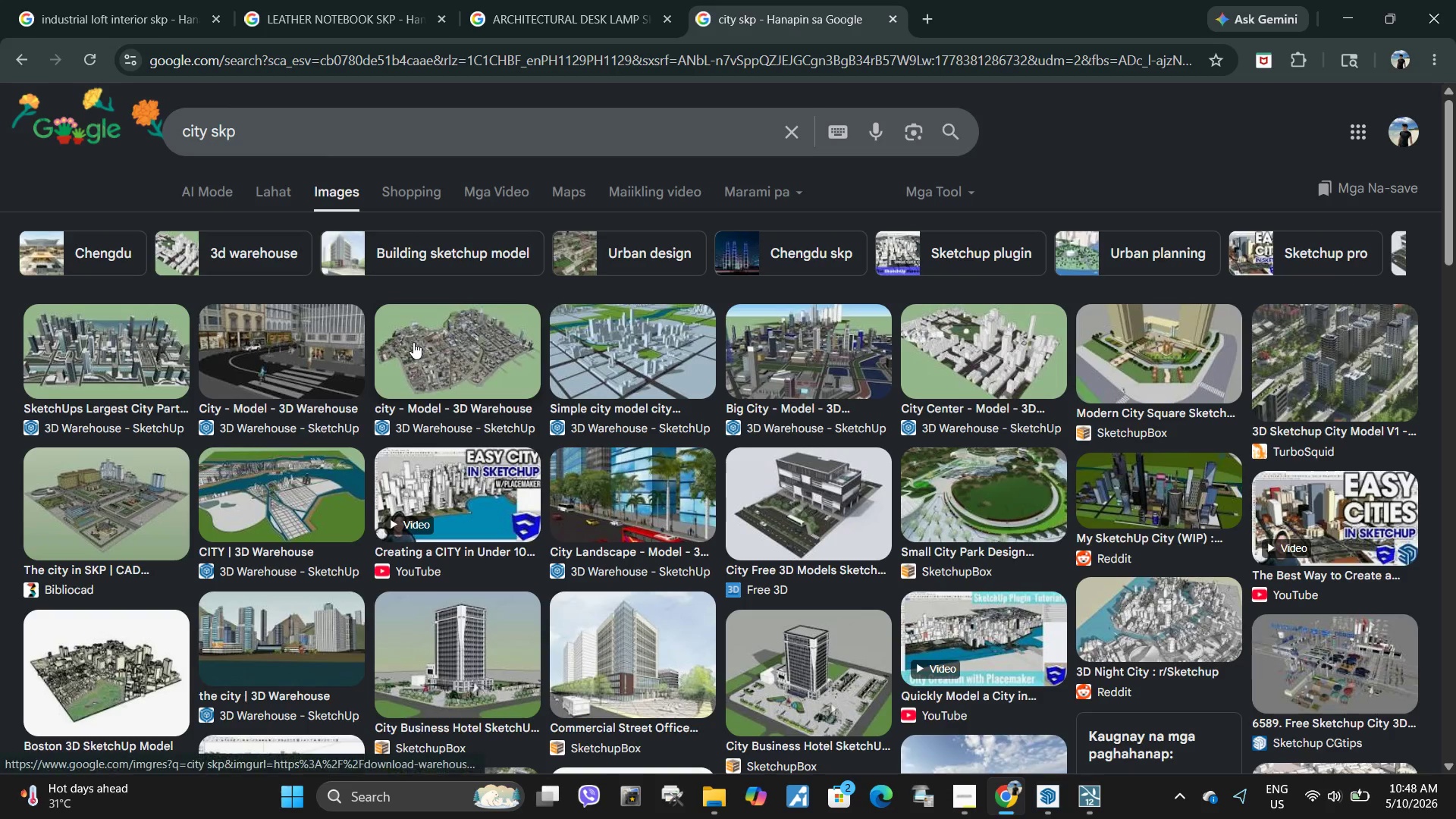 
wait(7.89)
 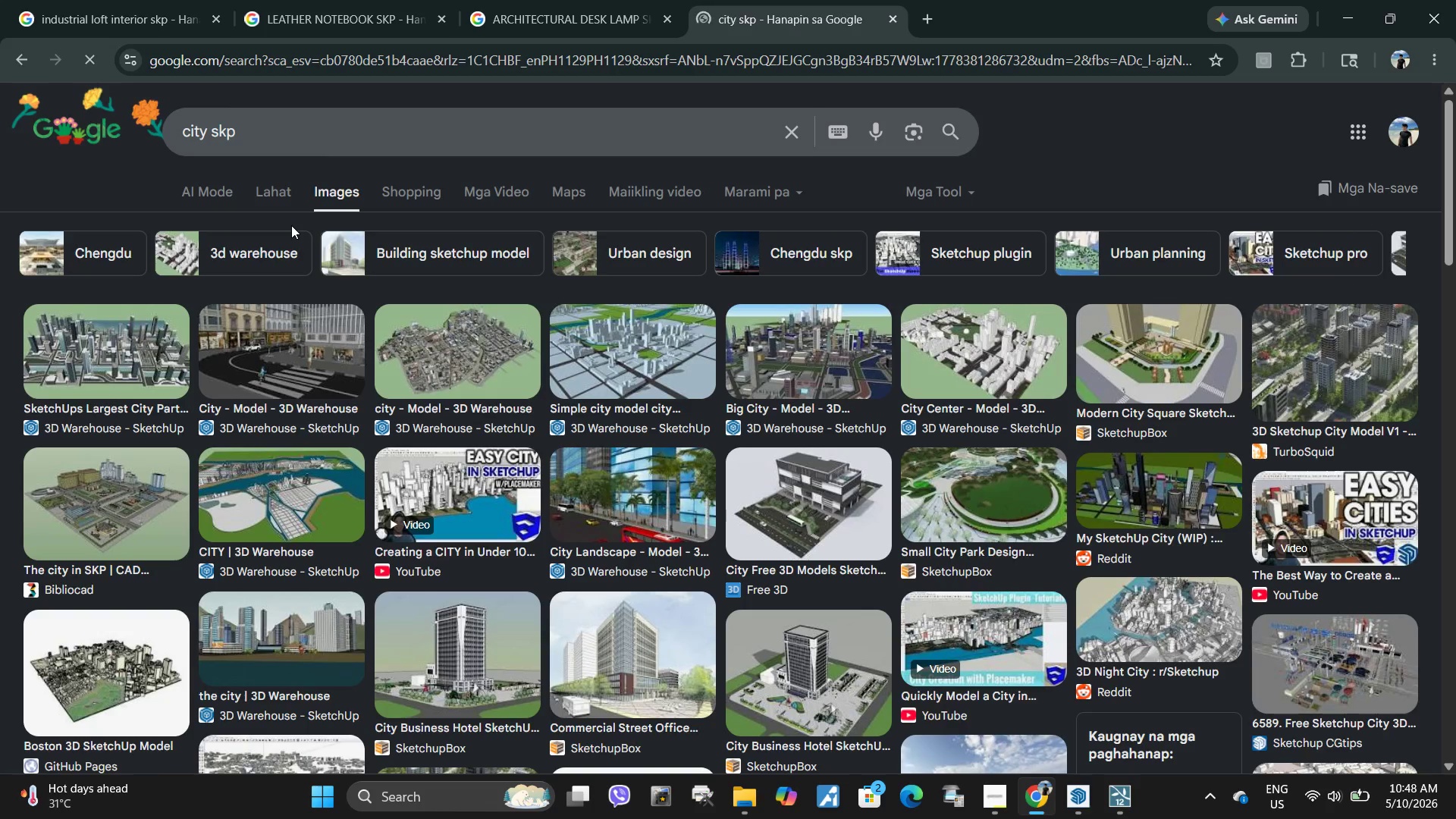 
left_click([485, 350])
 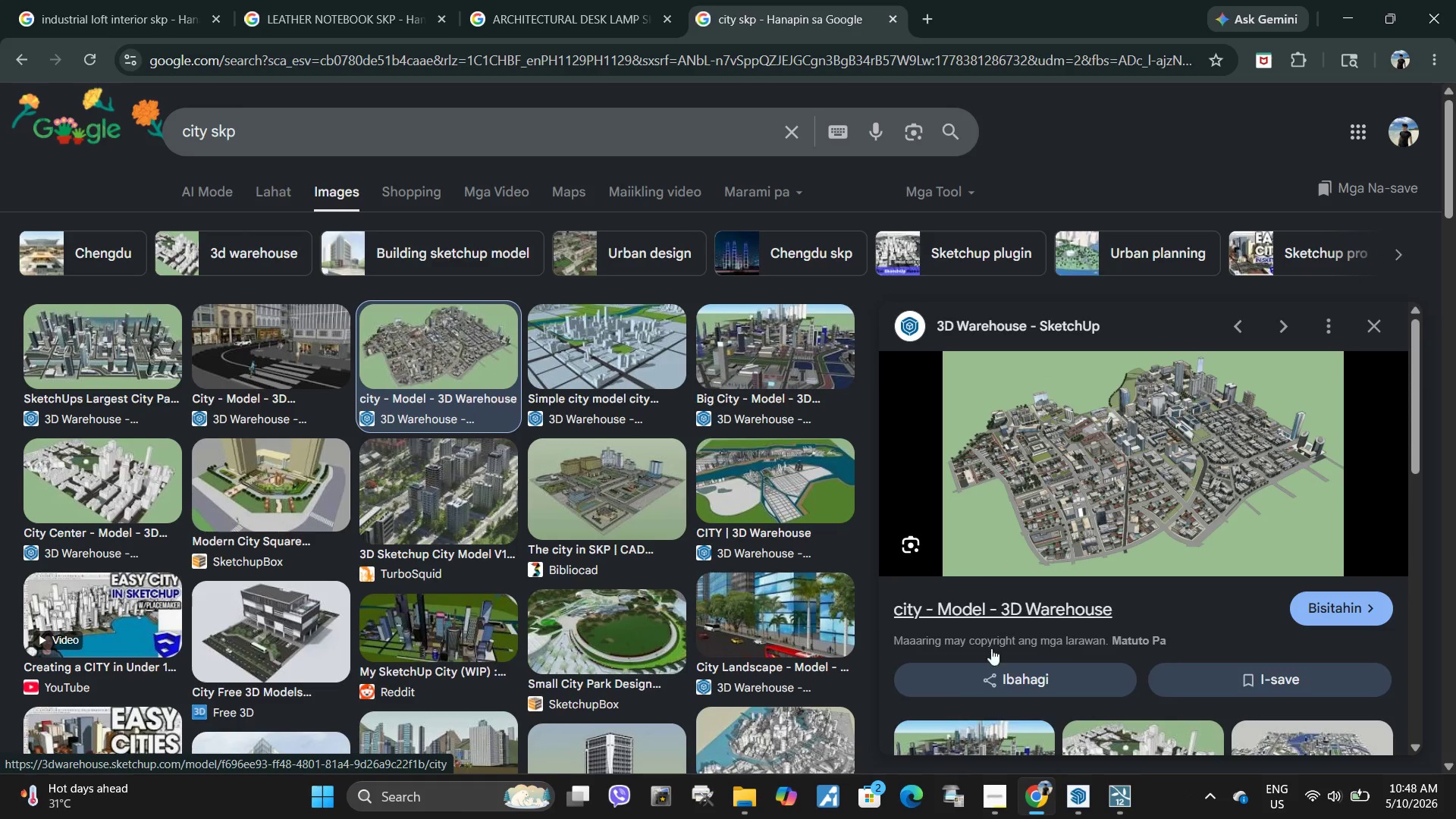 
left_click([1080, 799])
 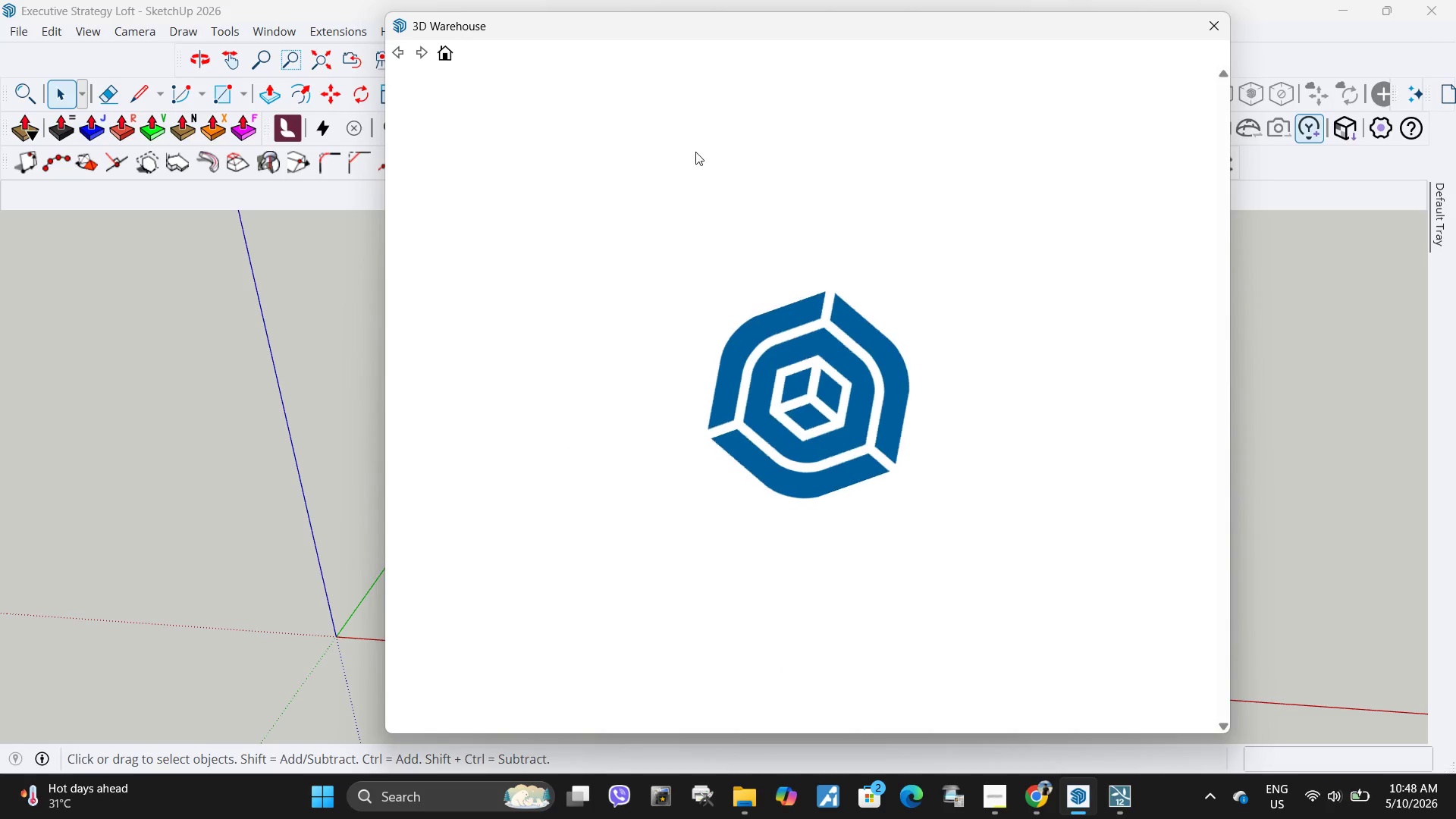 
left_click_drag(start_coordinate=[806, 102], to_coordinate=[407, 105])
 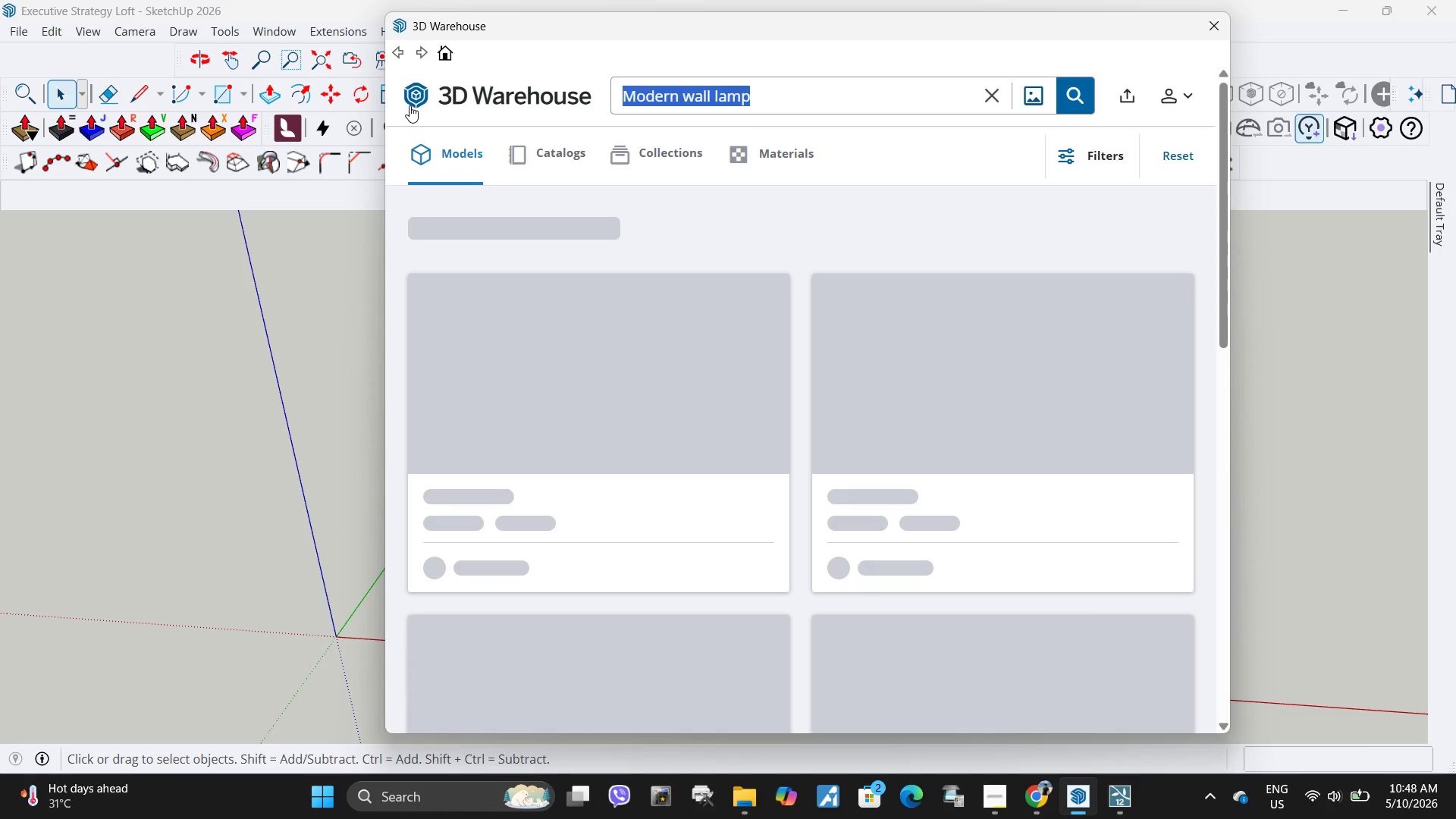 
type(city)
 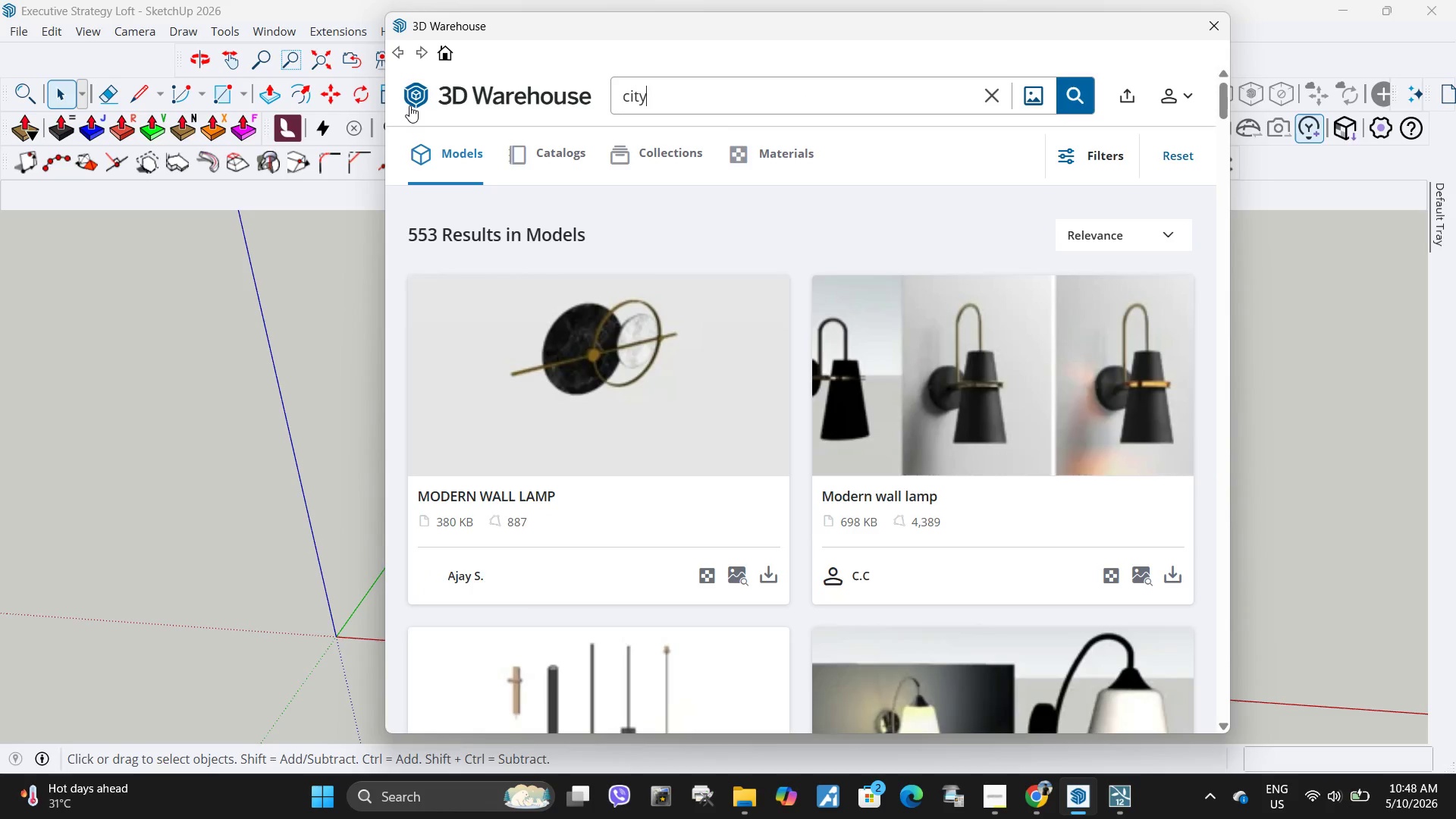 
key(Enter)
 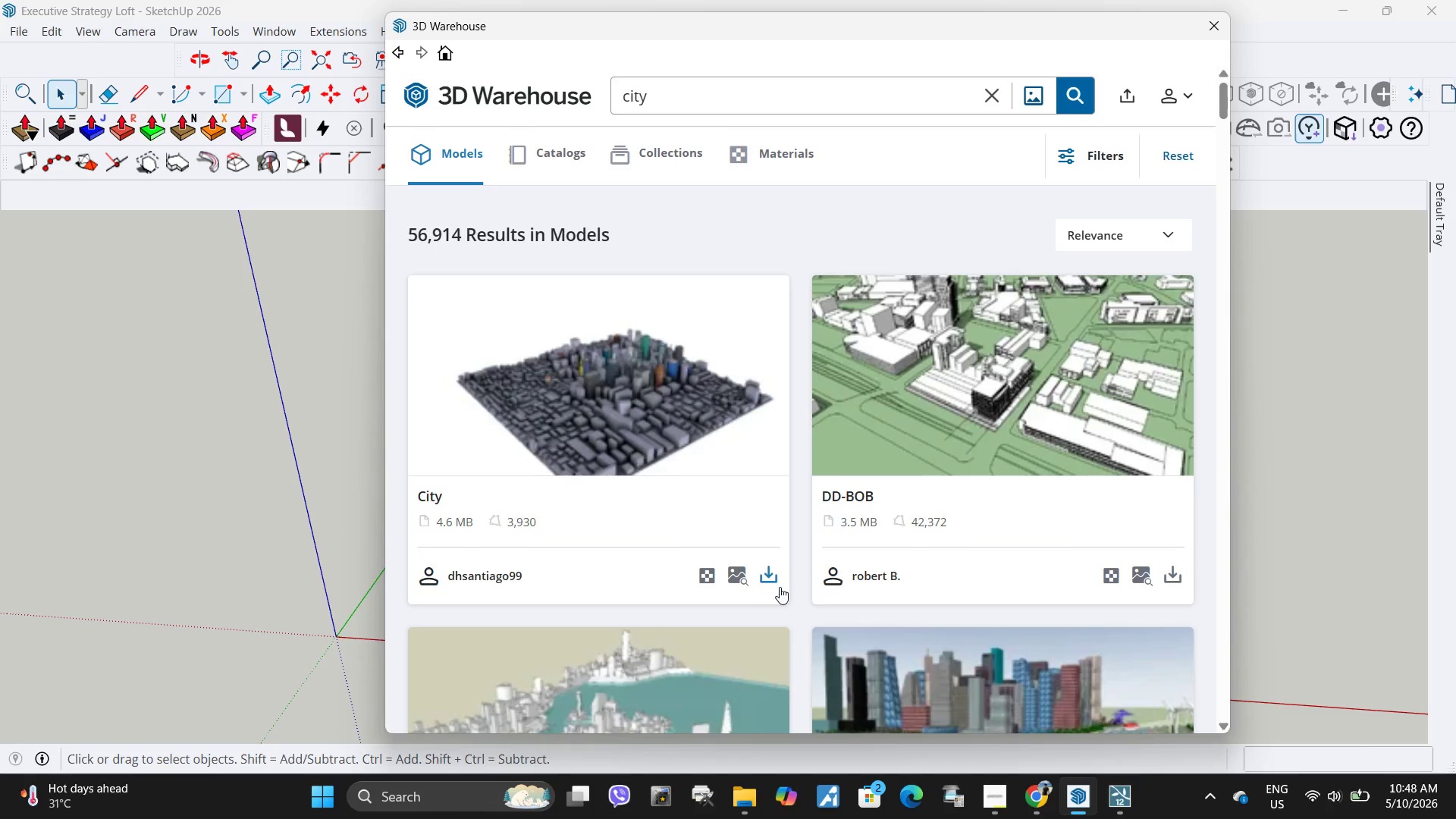 
scroll: coordinate [722, 444], scroll_direction: down, amount: 21.0
 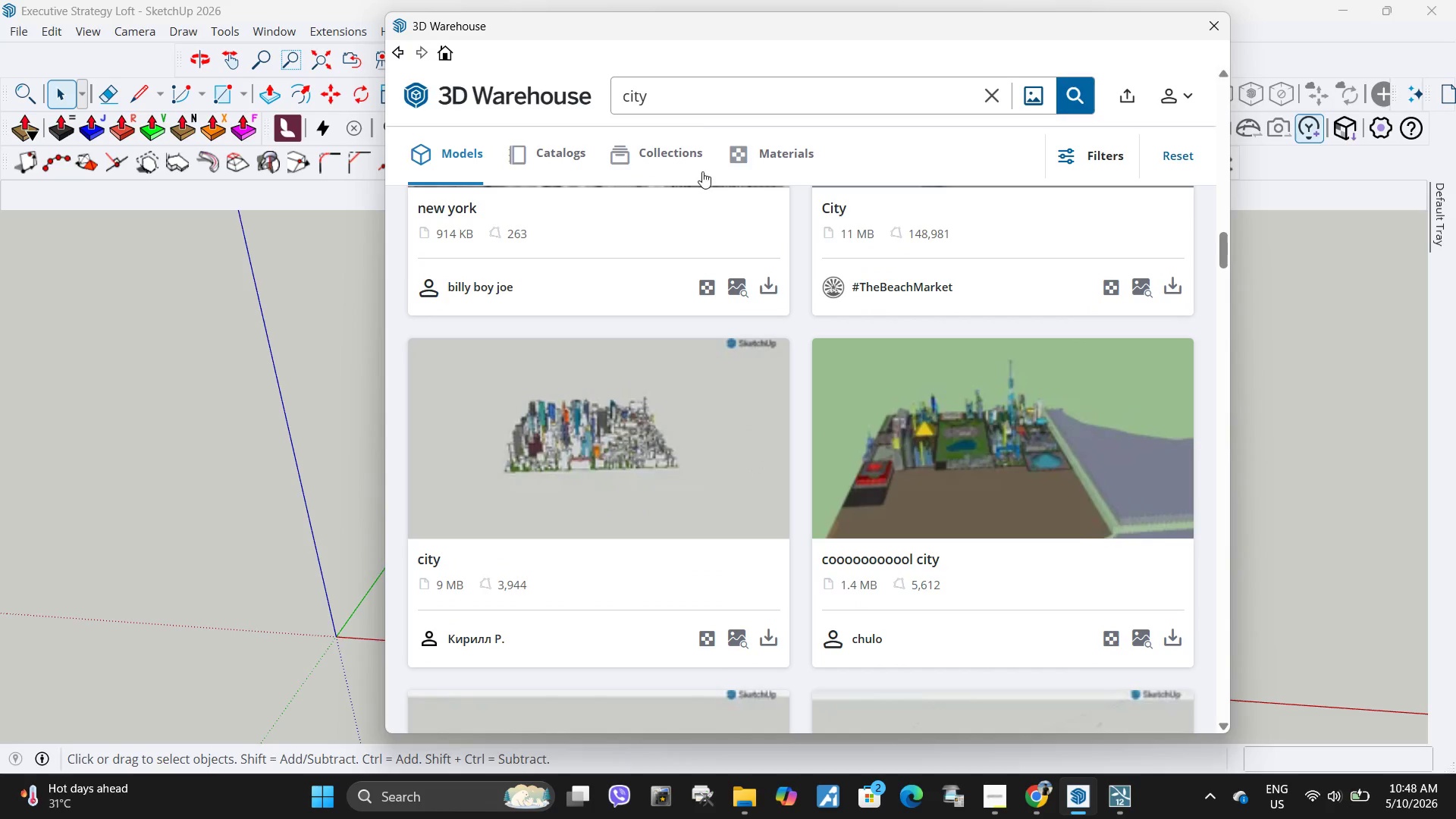 
double_click([689, 96])
 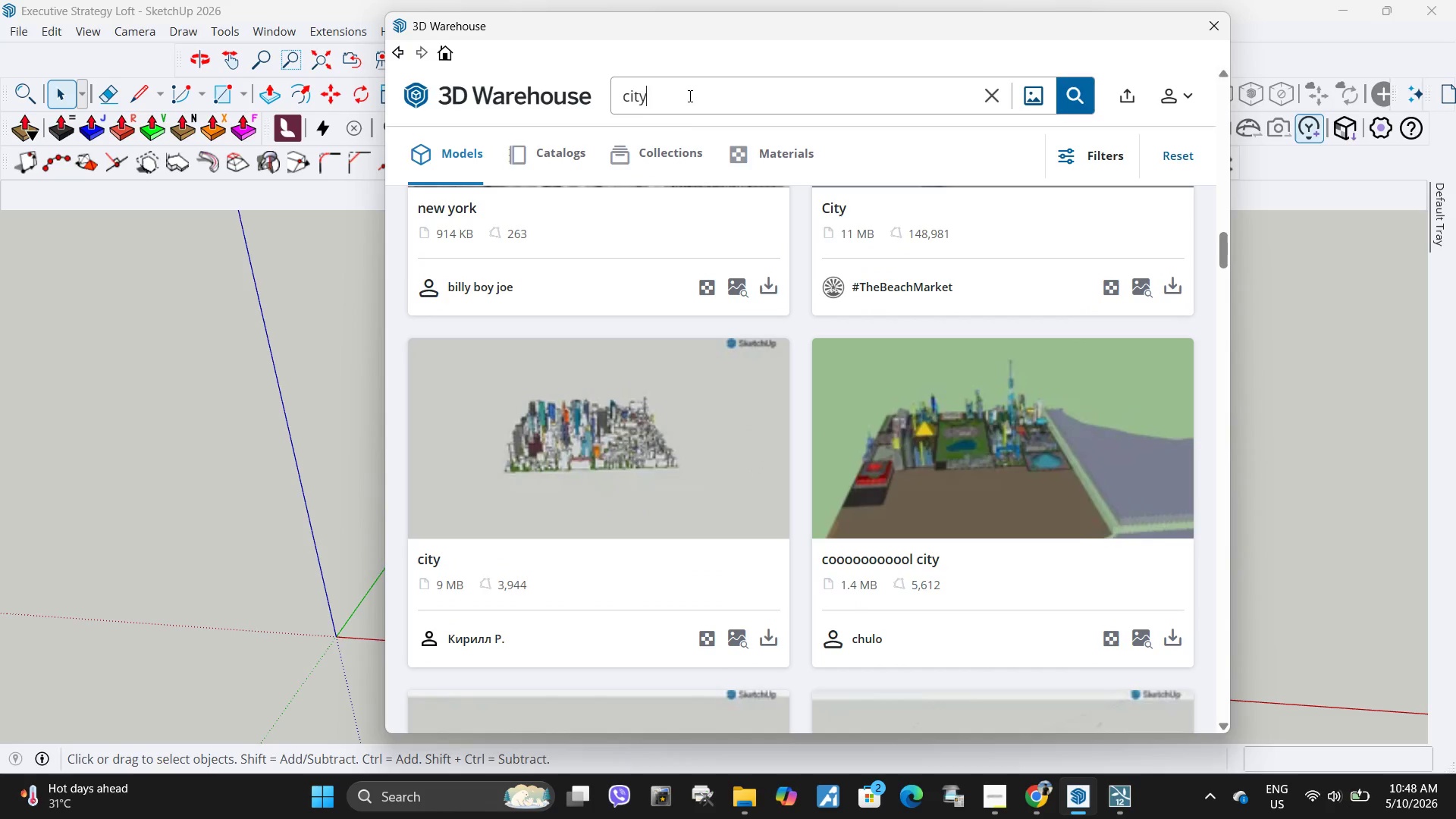 
type( centre)
 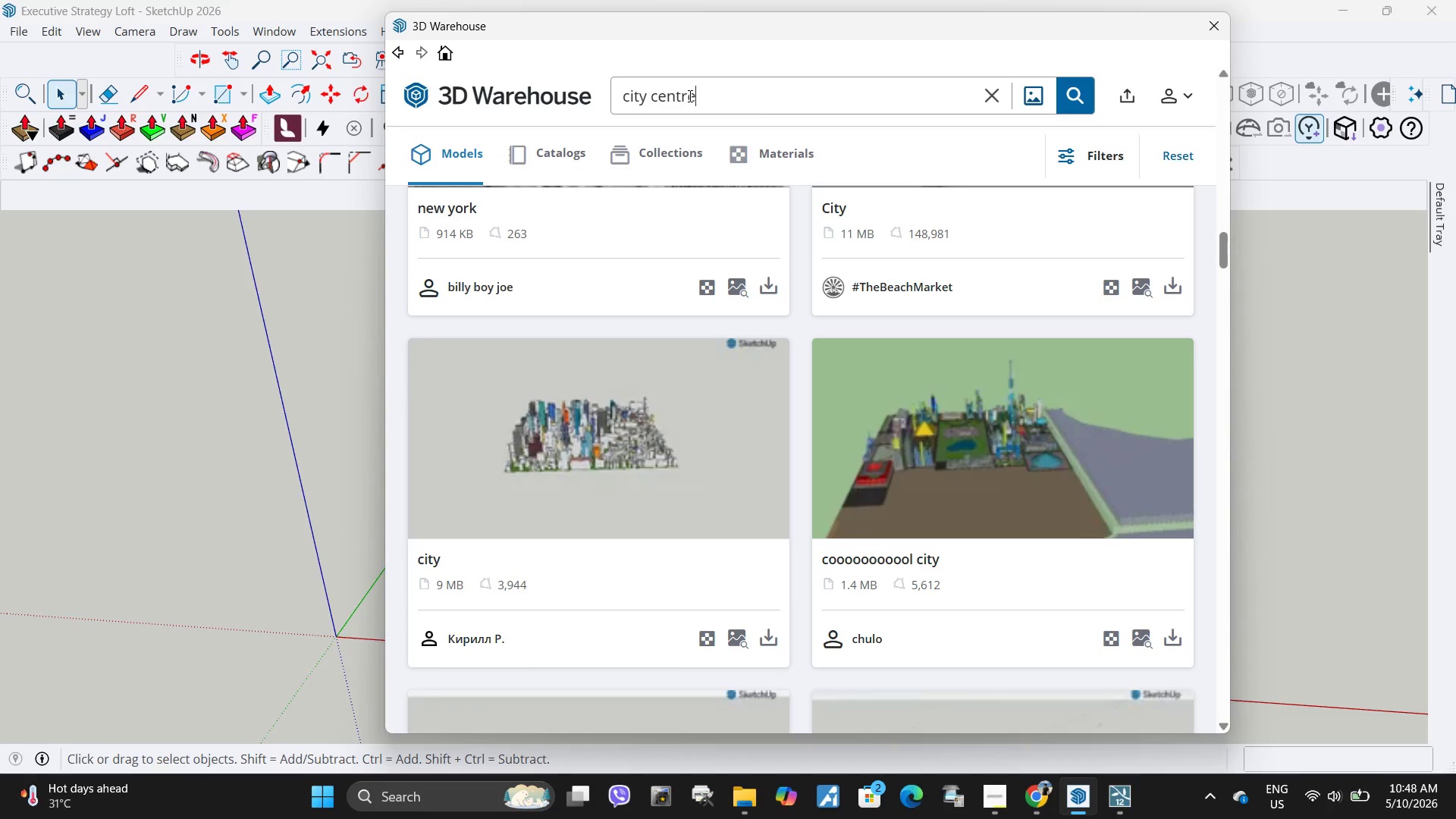 
key(Enter)
 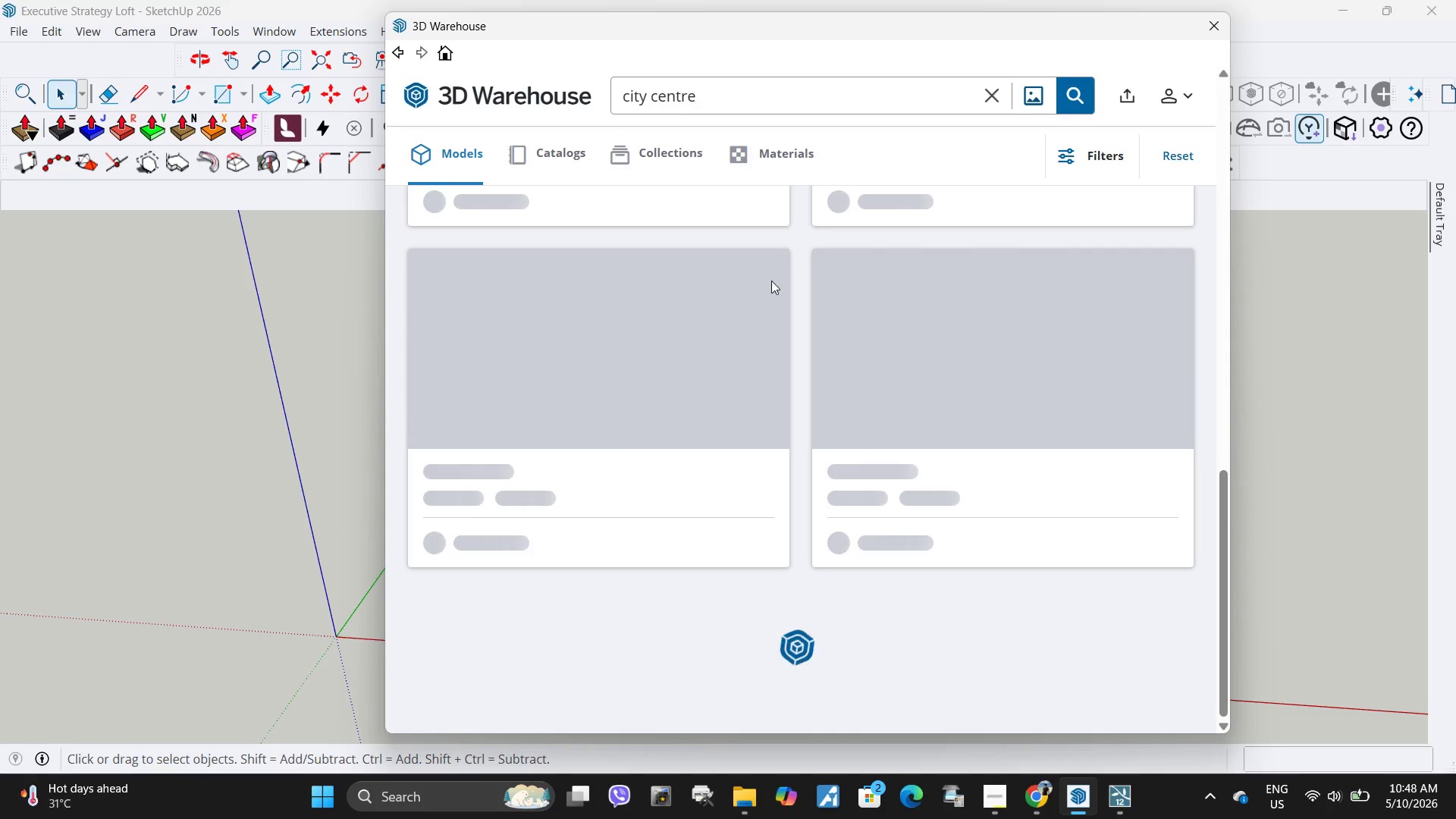 
scroll: coordinate [774, 293], scroll_direction: up, amount: 11.0
 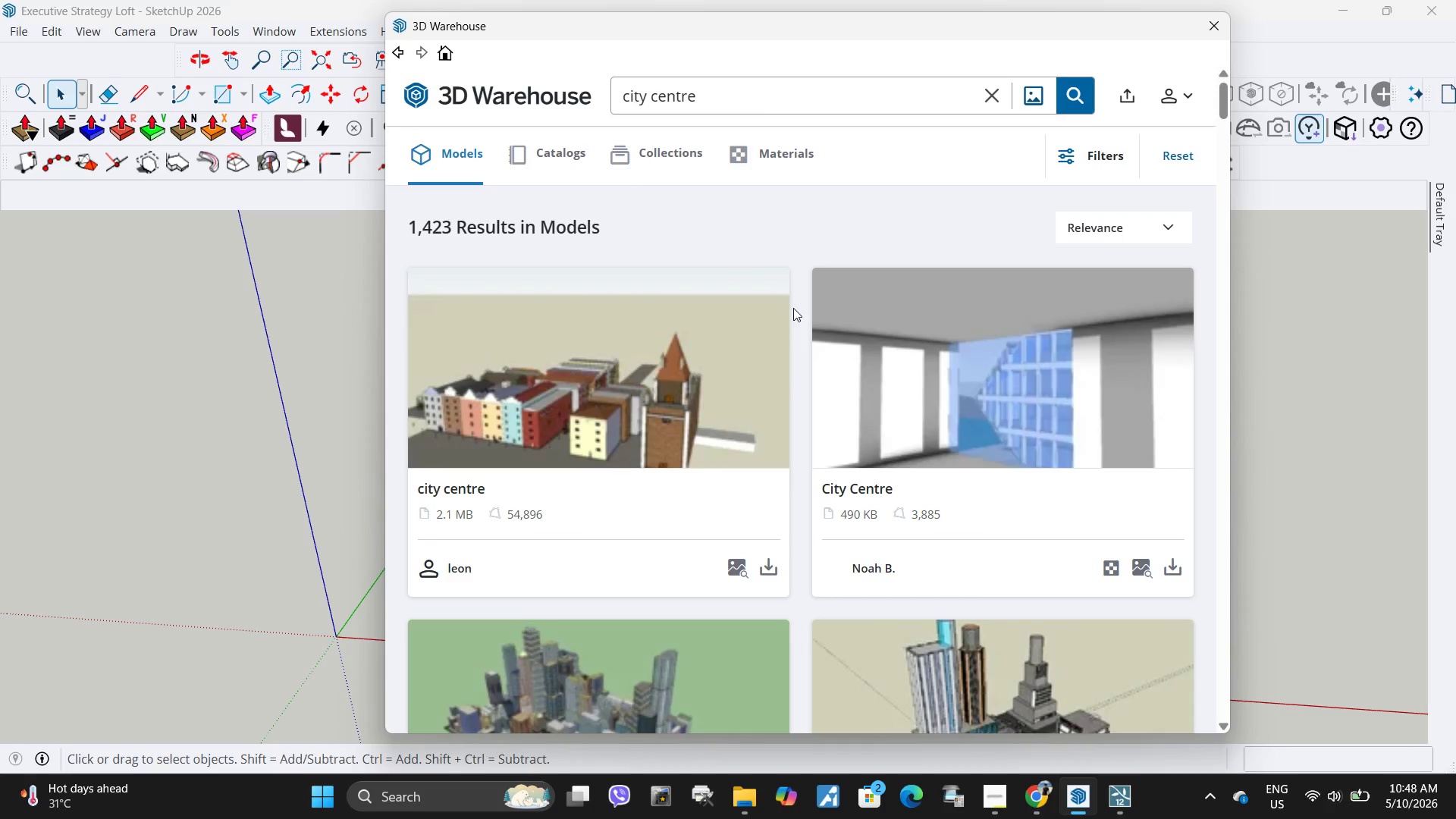 
scroll: coordinate [812, 338], scroll_direction: down, amount: 14.0
 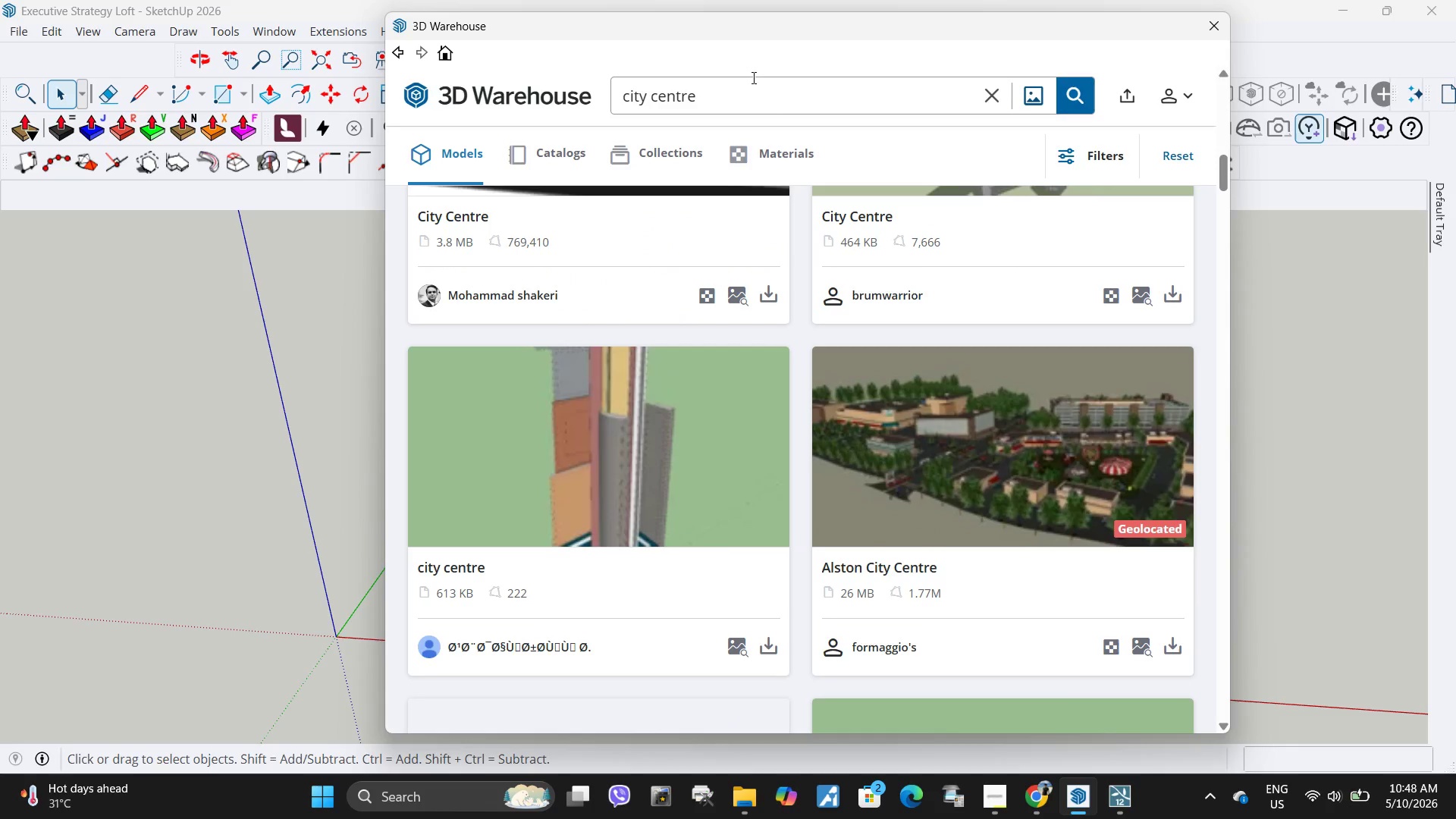 
left_click_drag(start_coordinate=[735, 97], to_coordinate=[573, 86])
 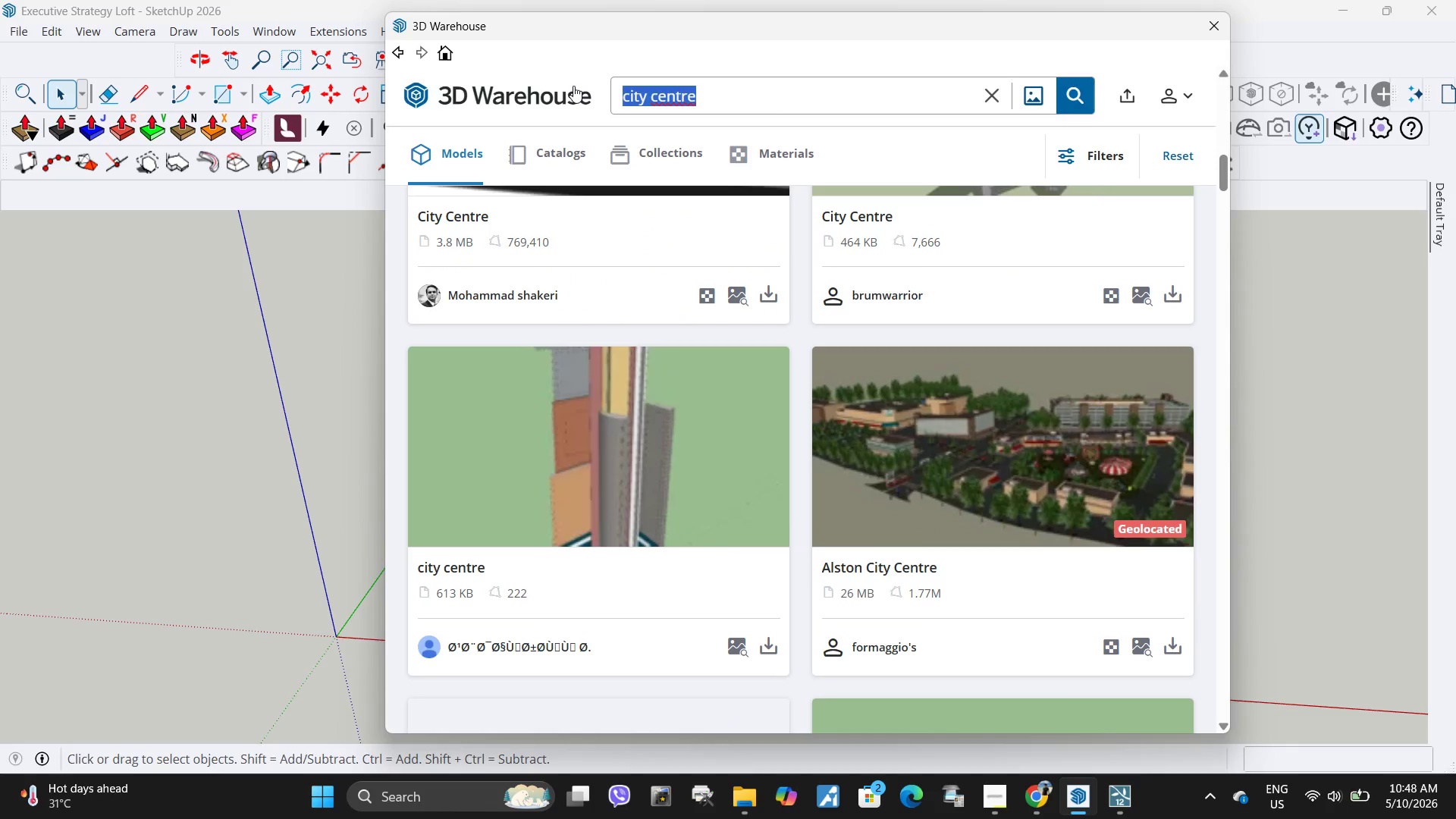 
type(modern city')
key(Backspace)
 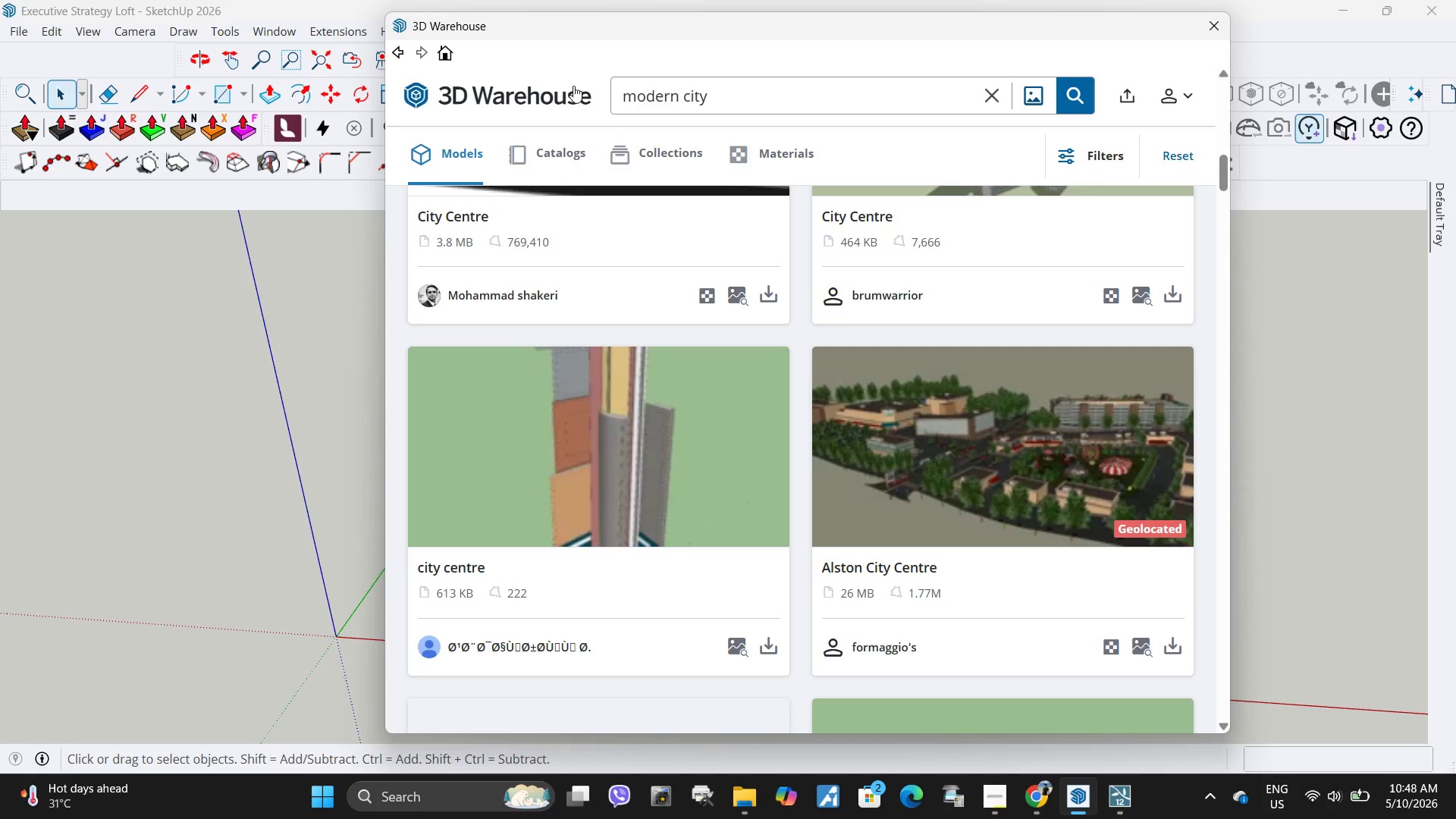 
key(Enter)
 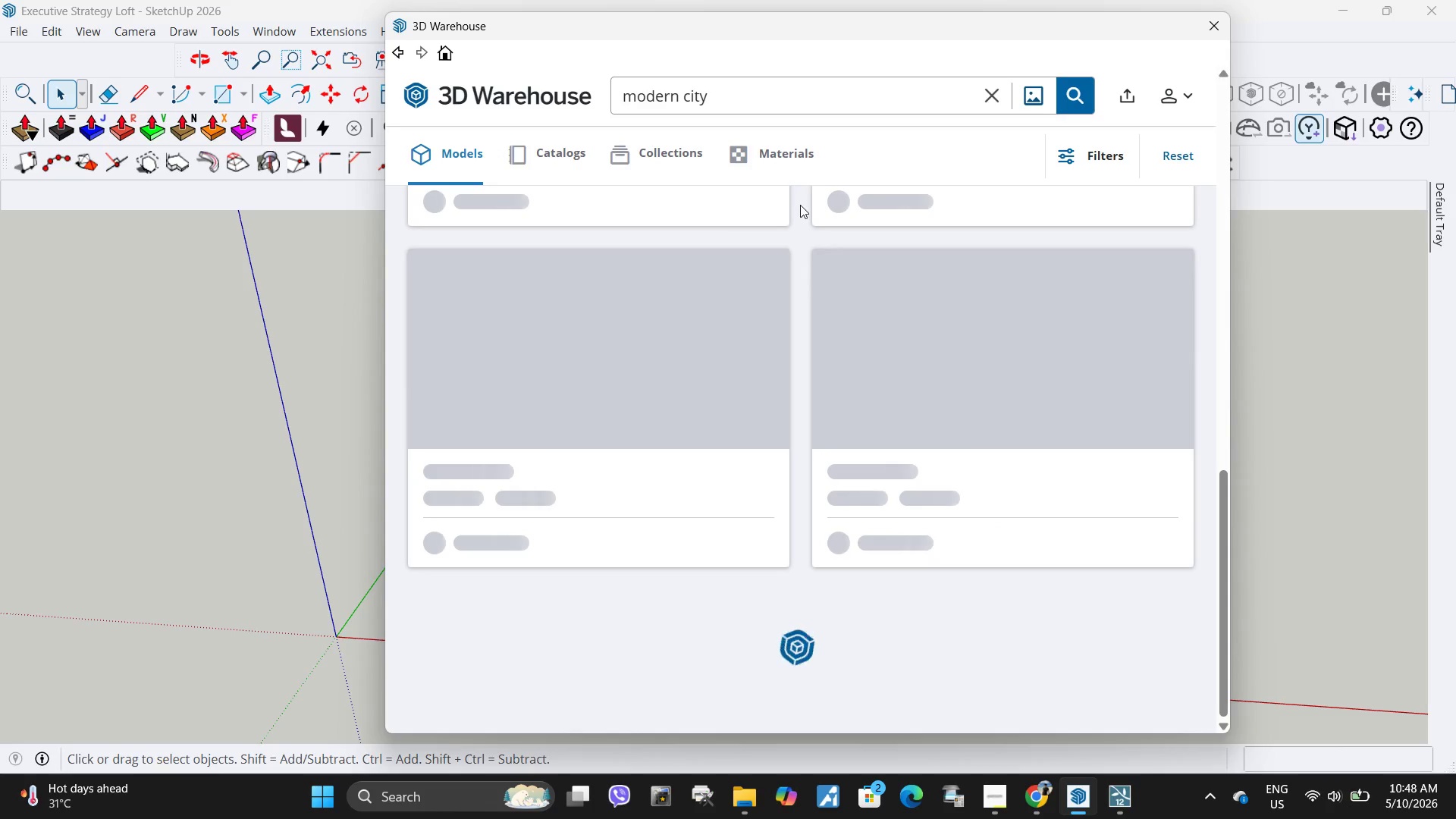 
mouse_move([803, 195])
 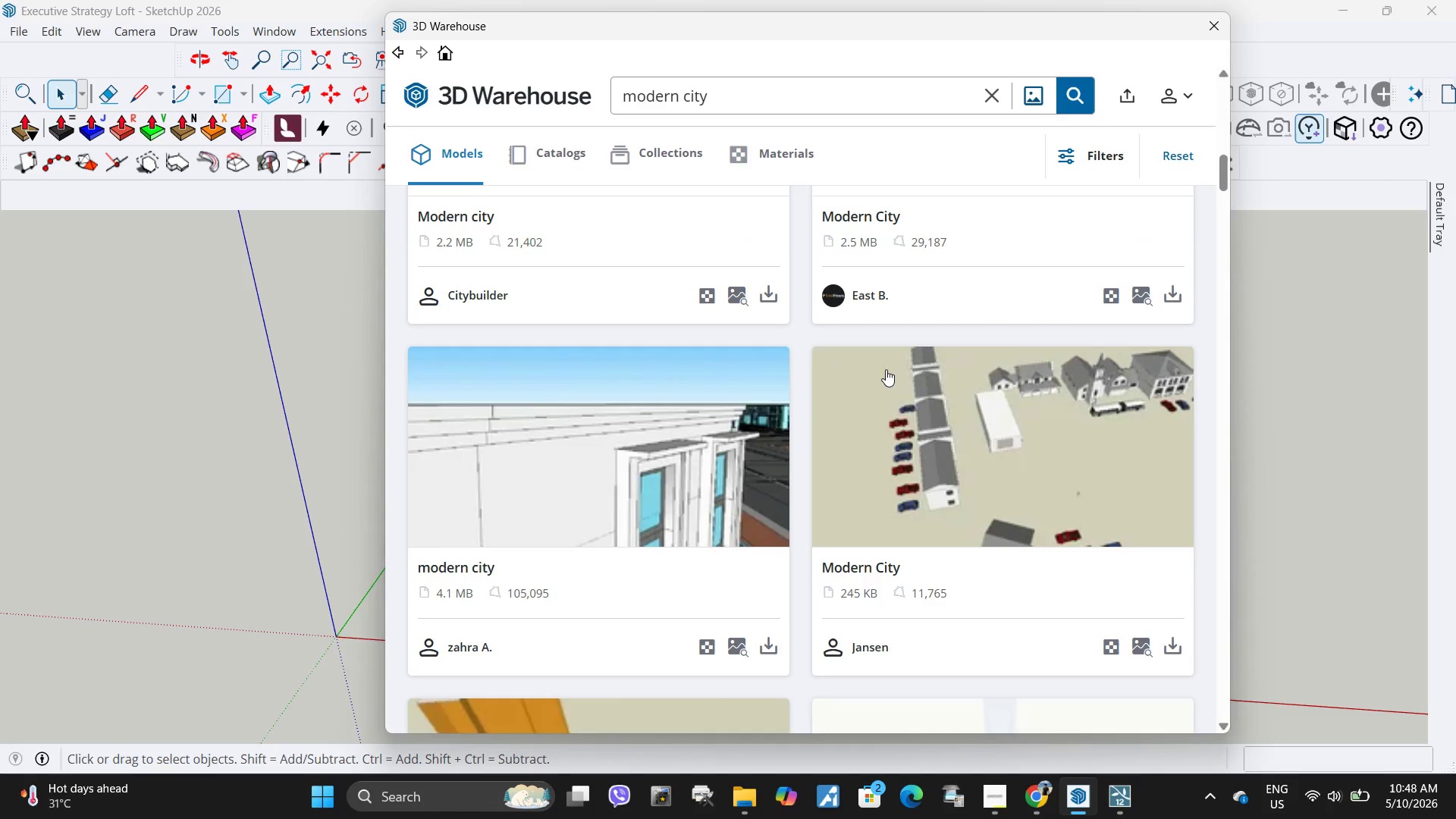 
scroll: coordinate [723, 363], scroll_direction: down, amount: 3.0
 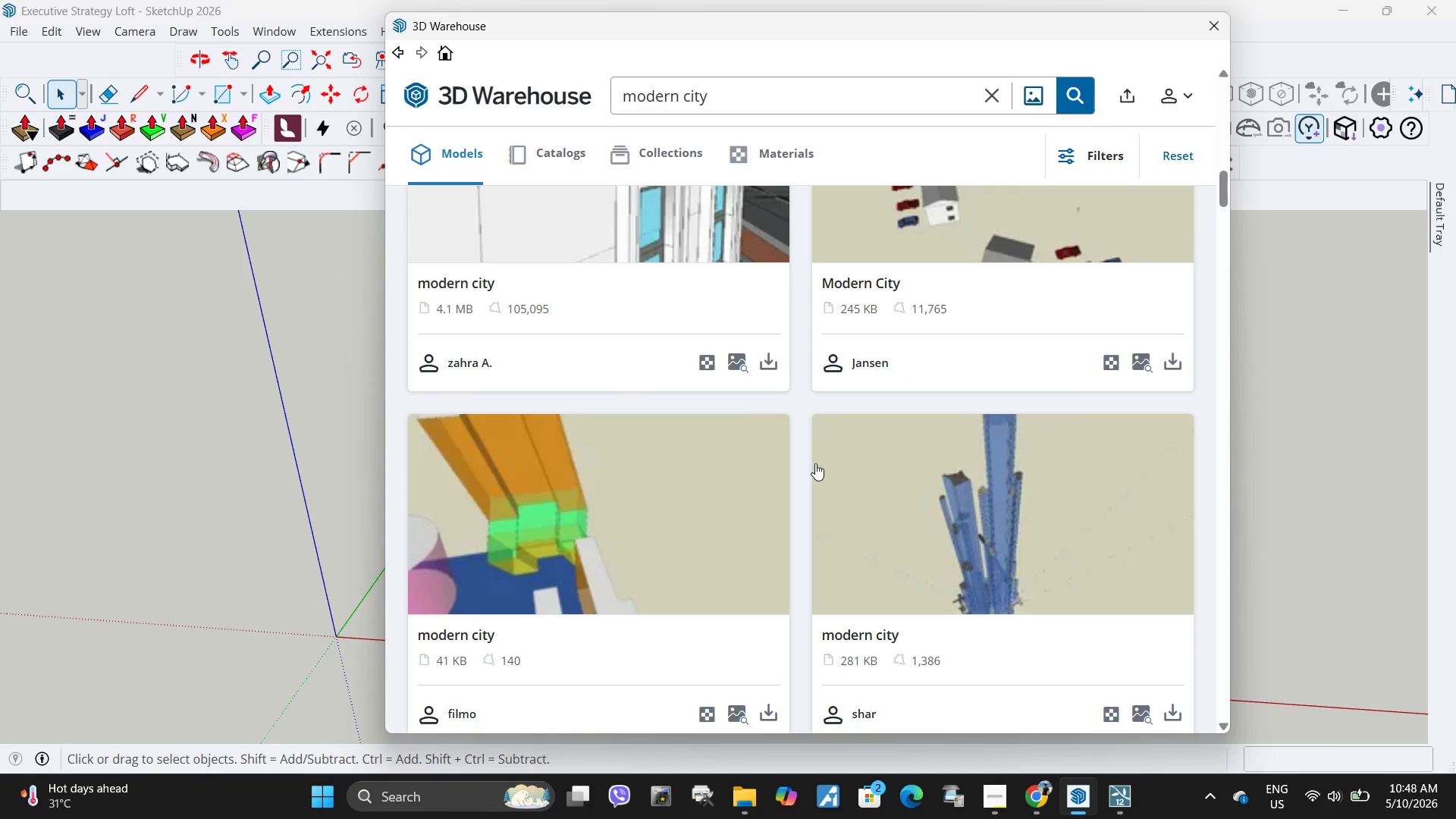 
scroll: coordinate [816, 467], scroll_direction: up, amount: 17.0
 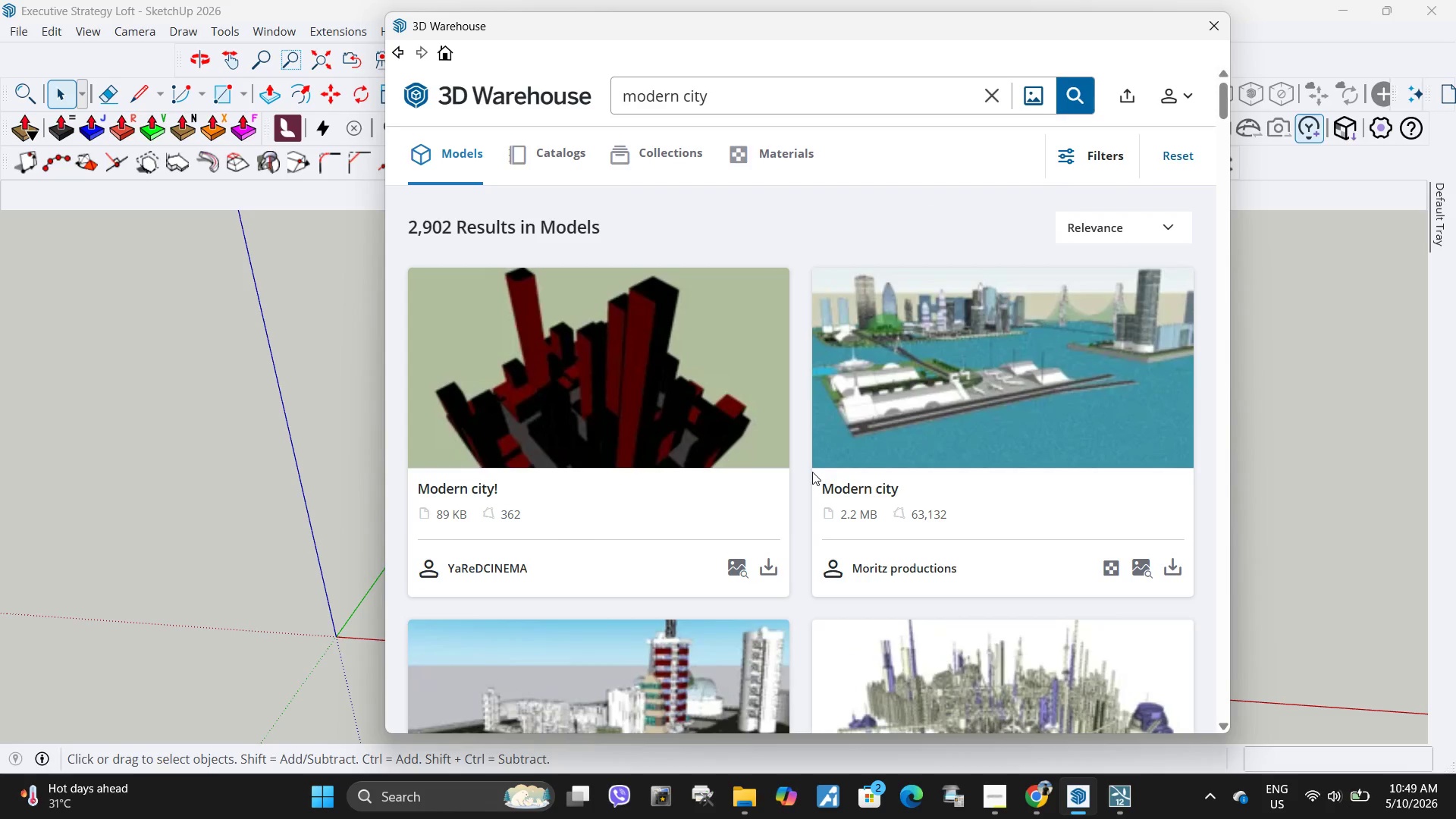 
scroll: coordinate [812, 472], scroll_direction: down, amount: 5.0
 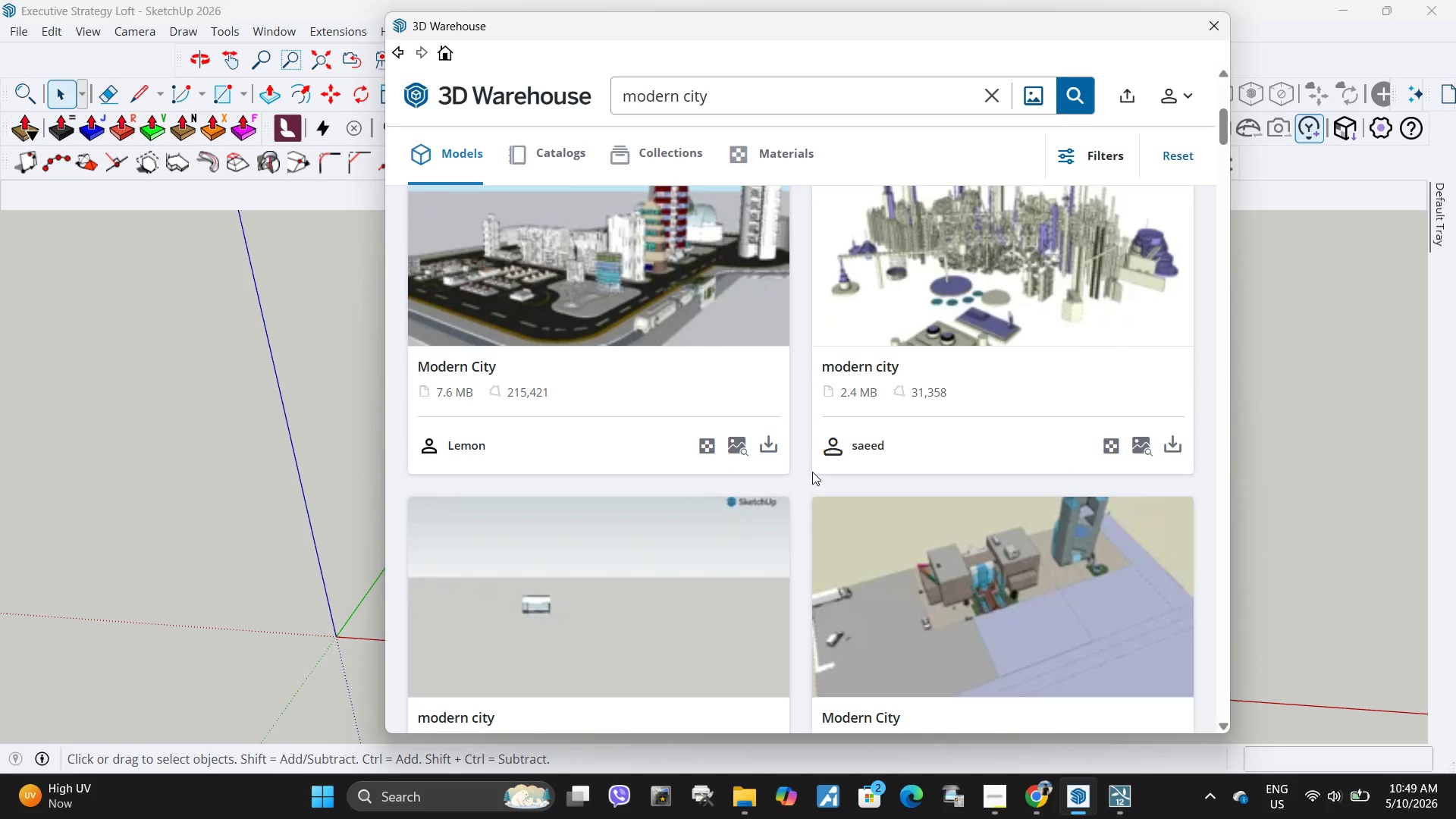 
scroll: coordinate [717, 413], scroll_direction: up, amount: 8.0
 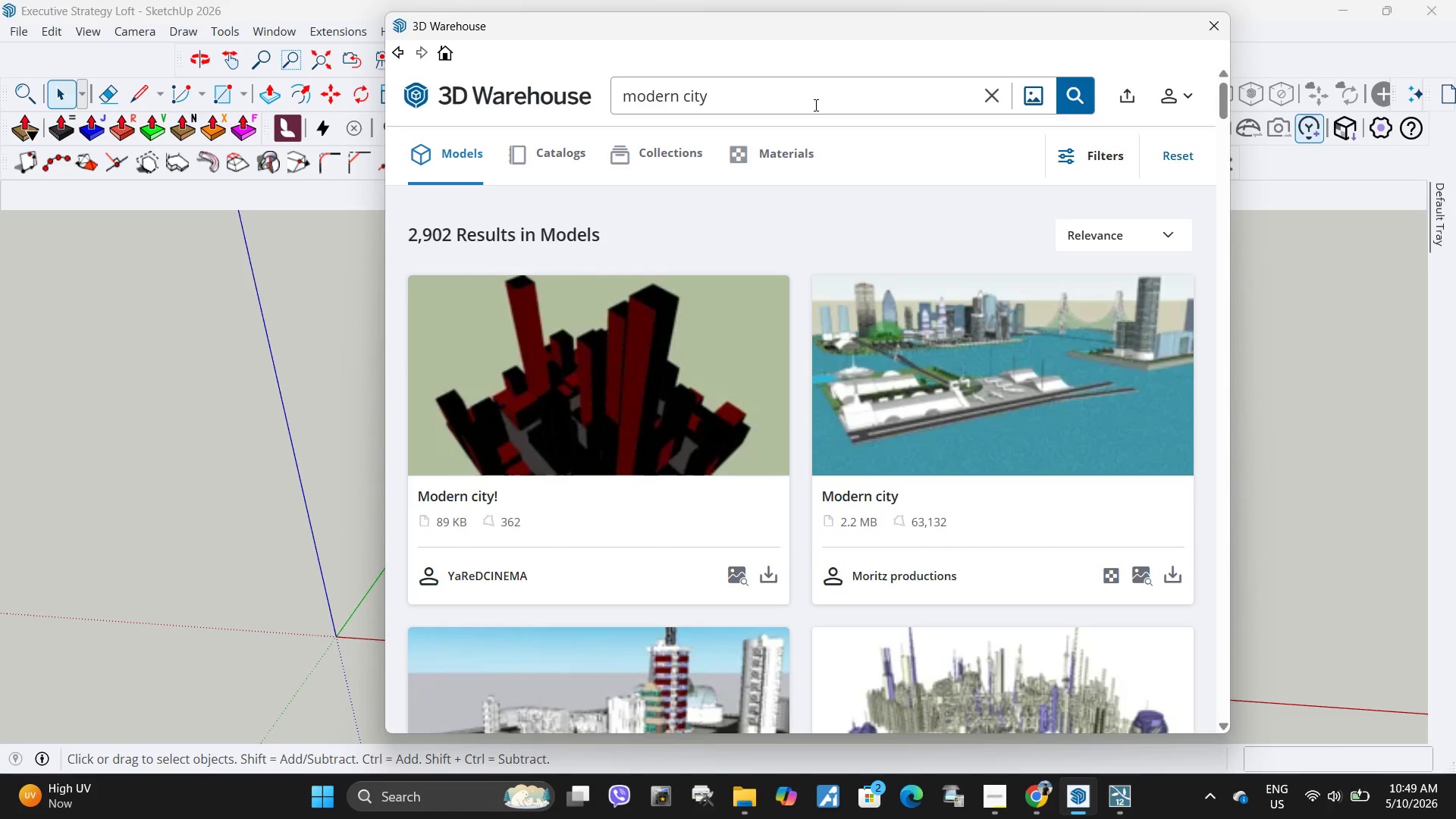 
left_click_drag(start_coordinate=[814, 105], to_coordinate=[578, 108])
 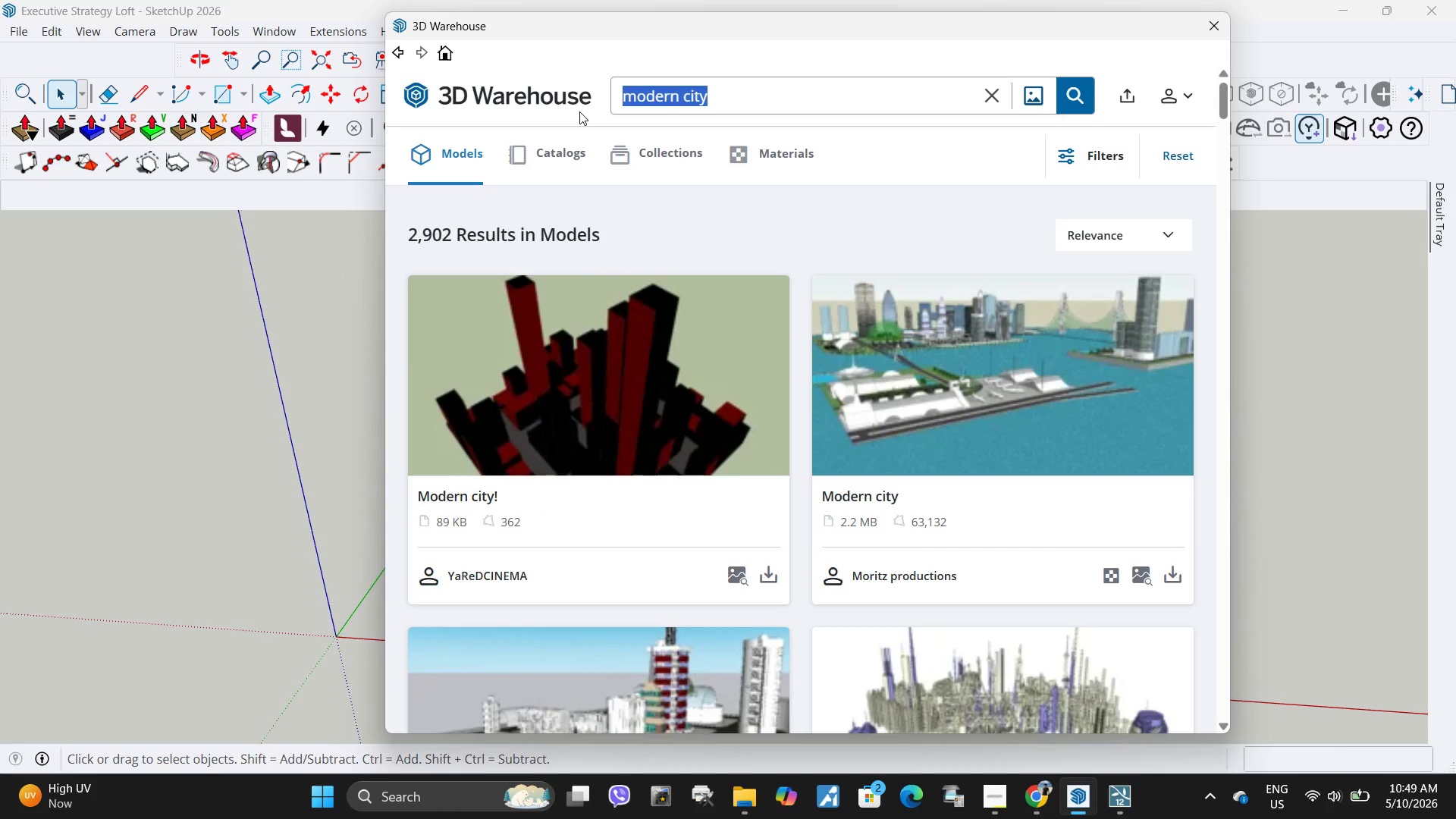 
type(city)
 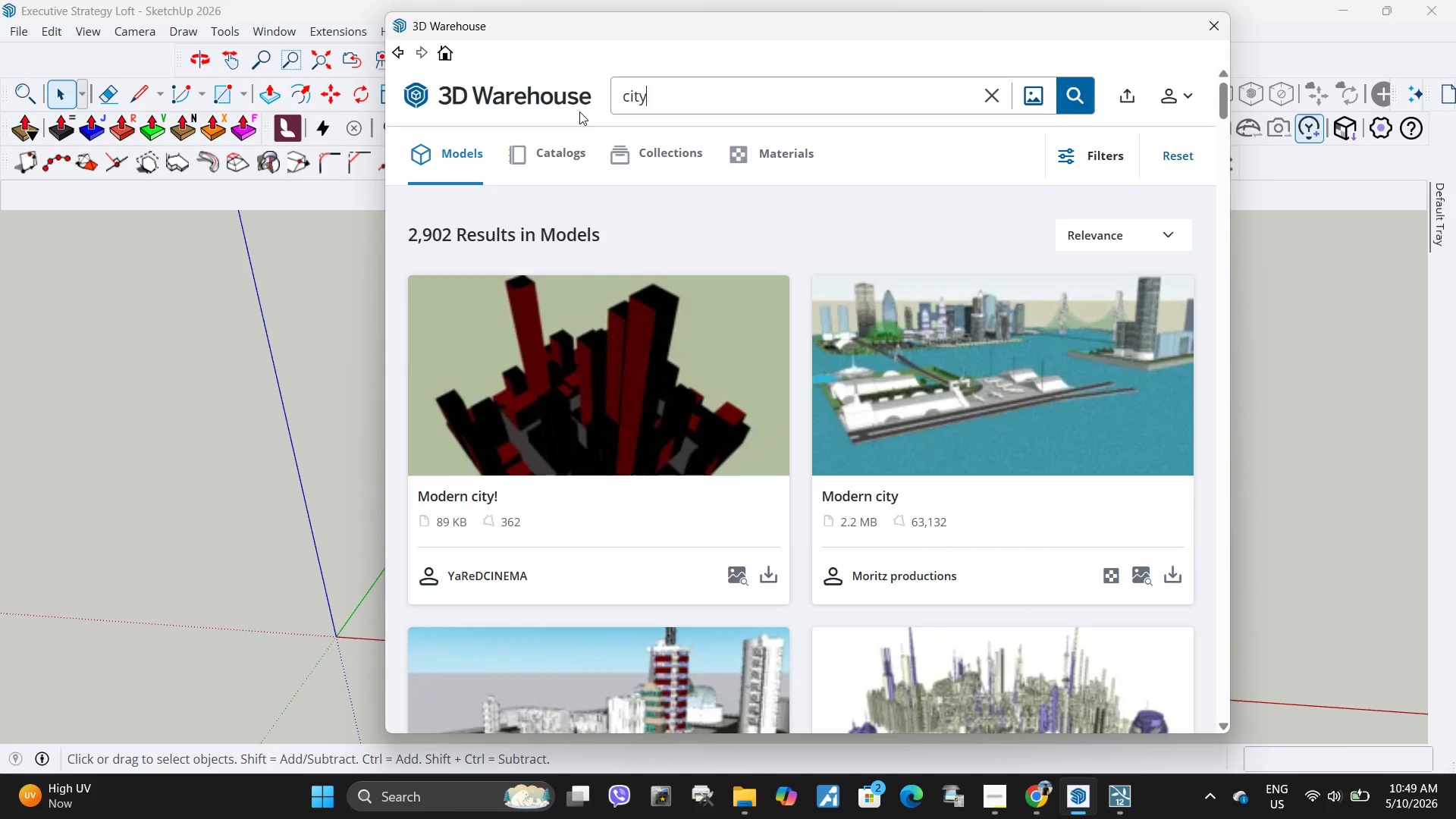 
key(Enter)
 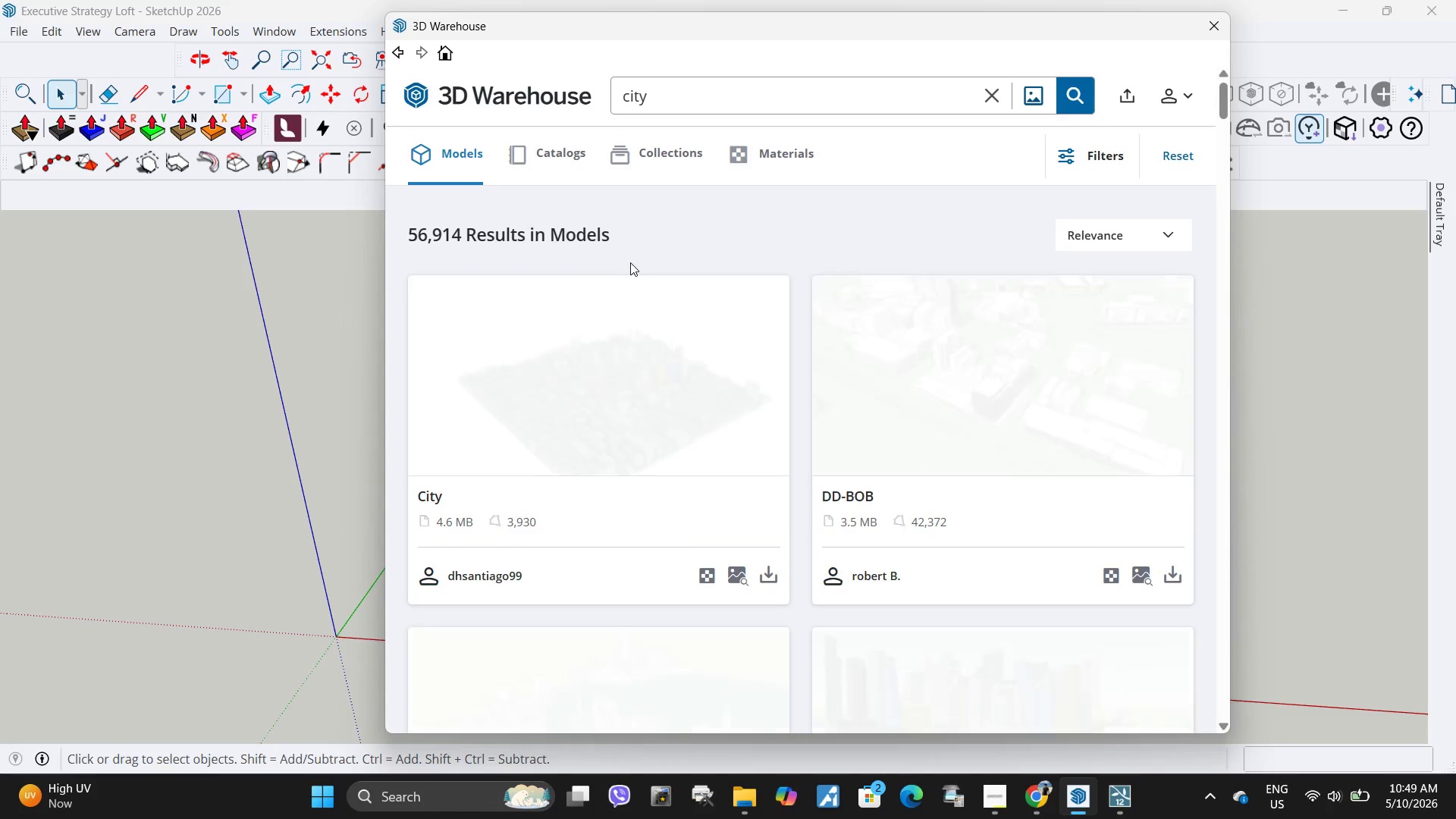 
scroll: coordinate [711, 429], scroll_direction: down, amount: 31.0
 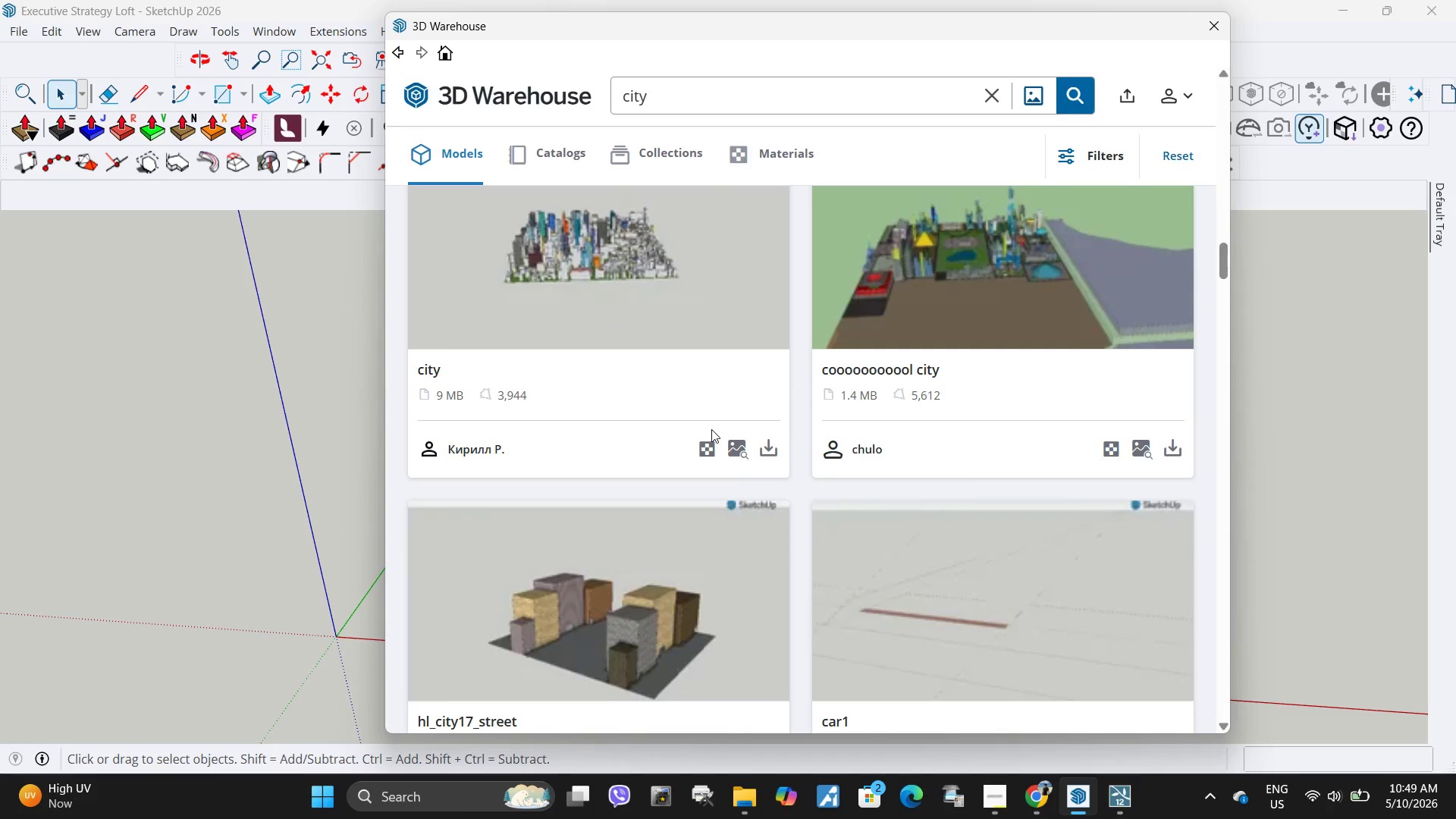 
scroll: coordinate [705, 437], scroll_direction: down, amount: 11.0
 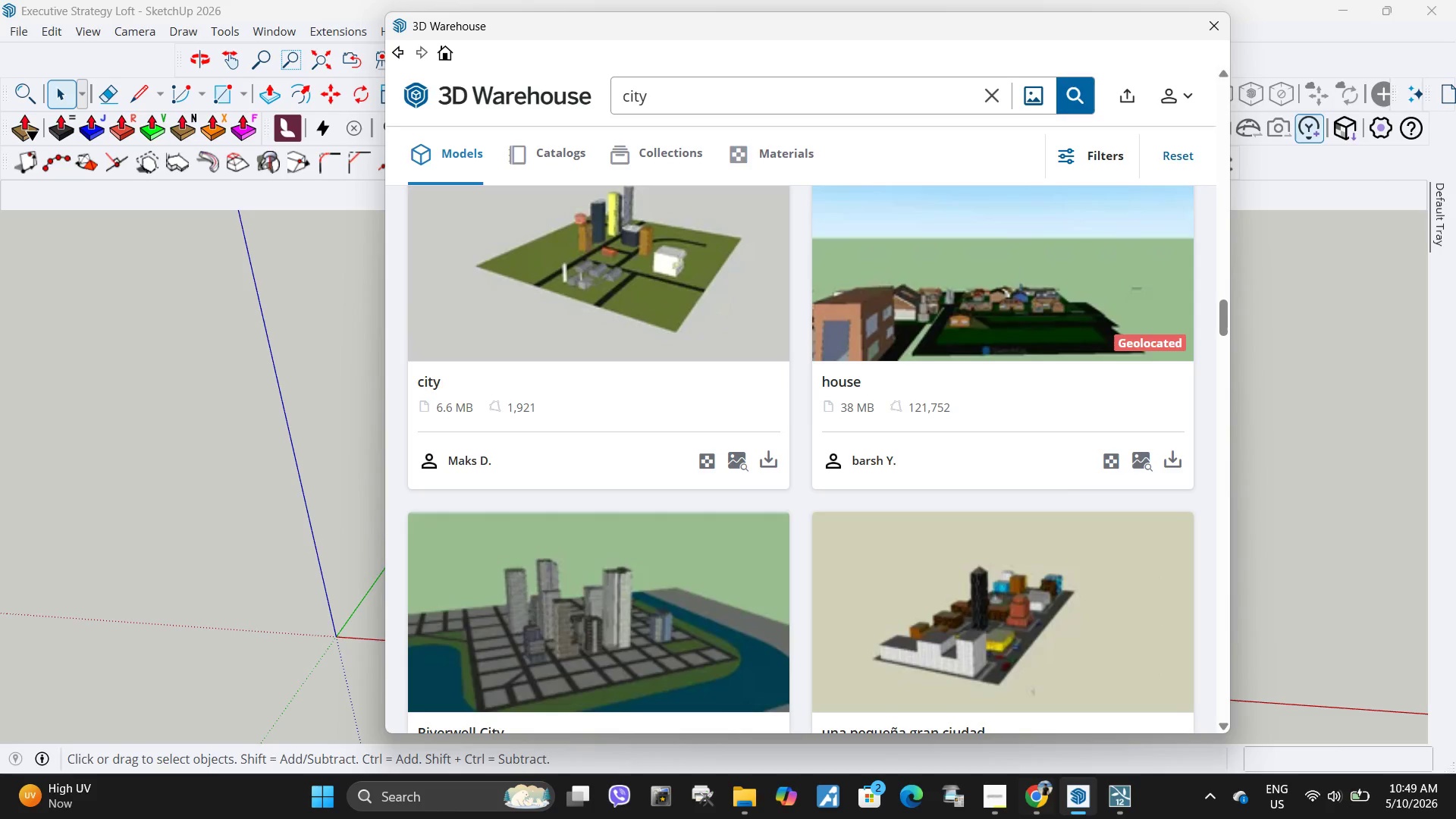 
left_click([1045, 808])
 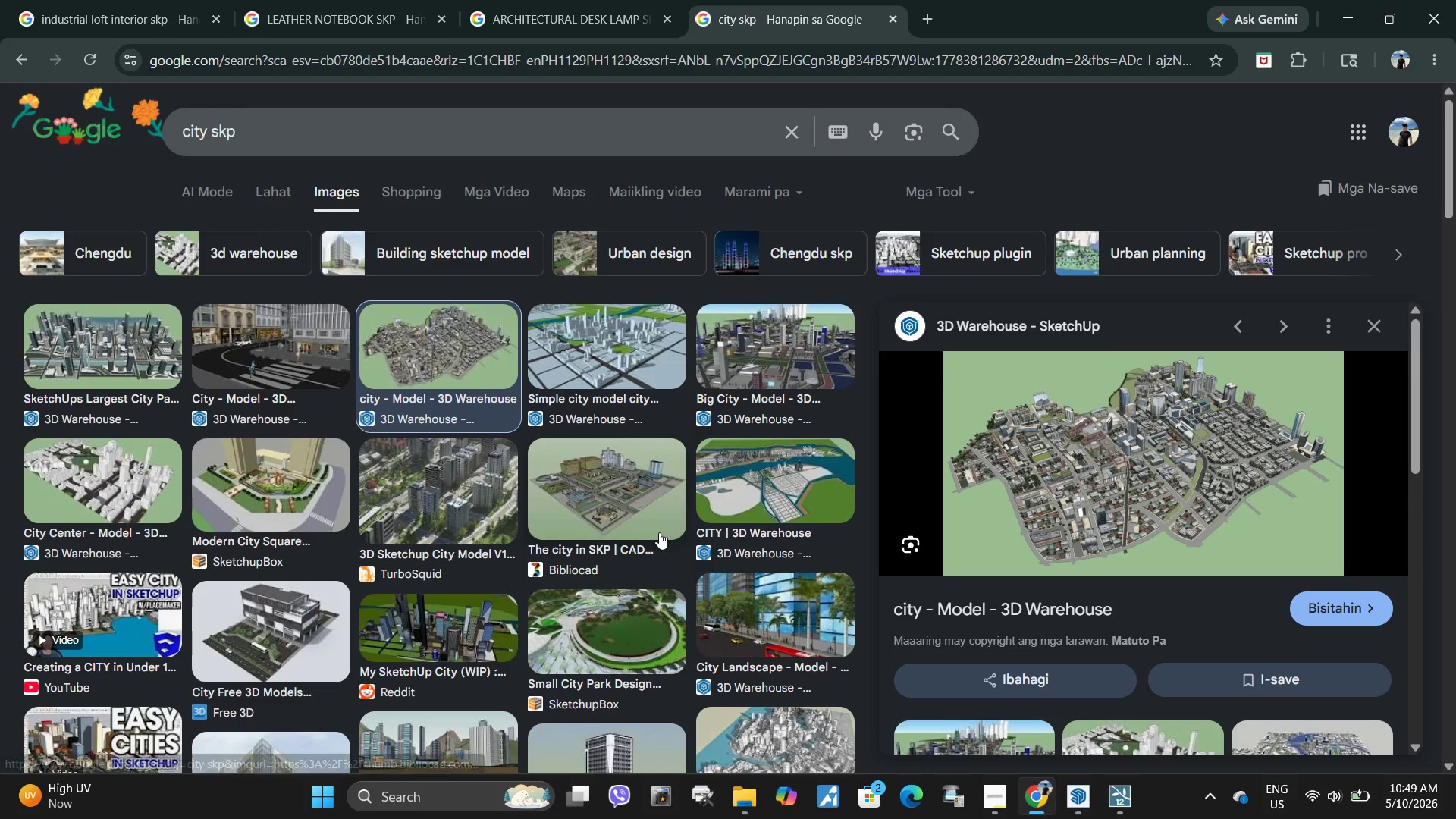 
scroll: coordinate [953, 479], scroll_direction: down, amount: 6.0
 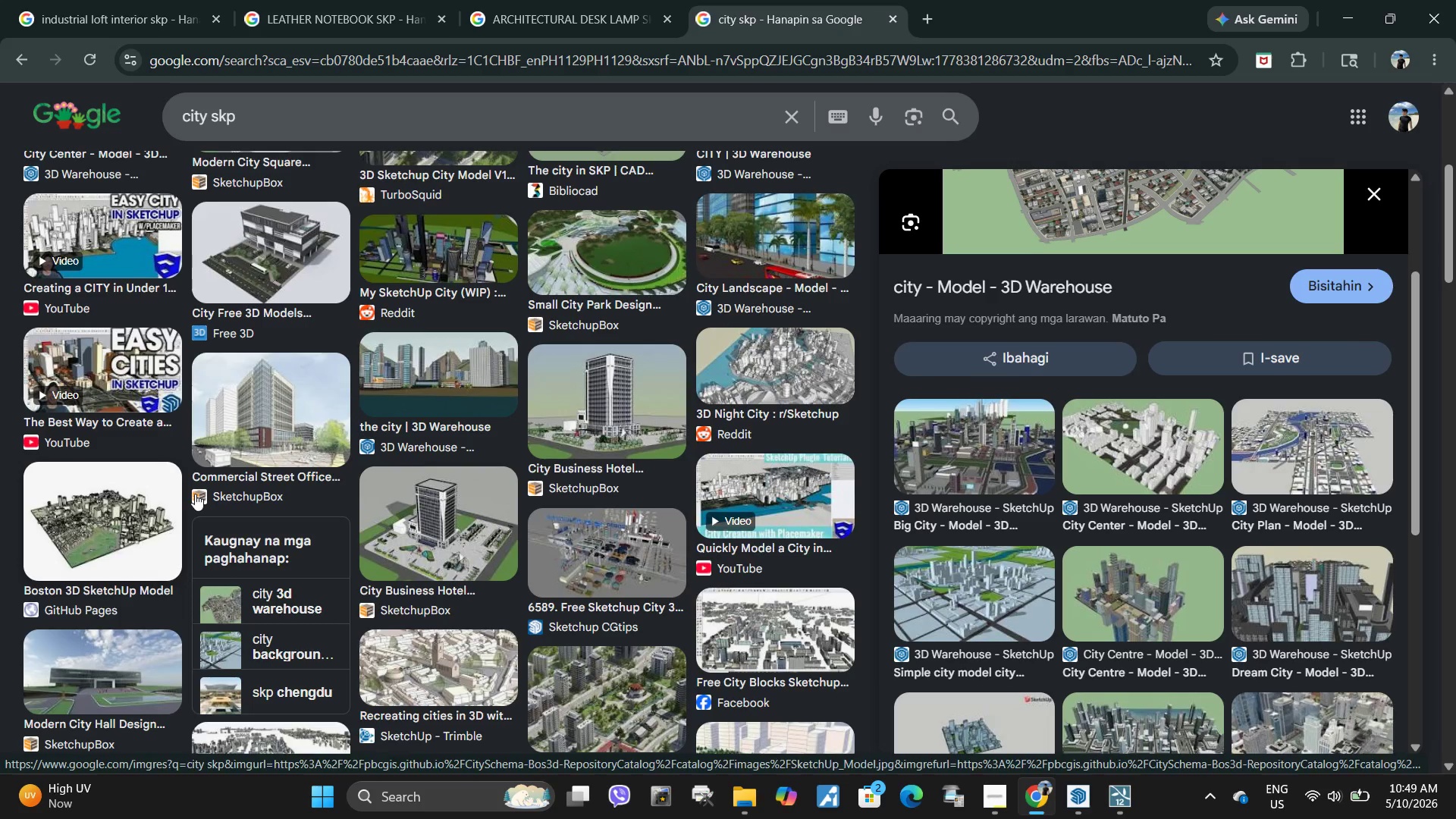 
left_click([1068, 297])
 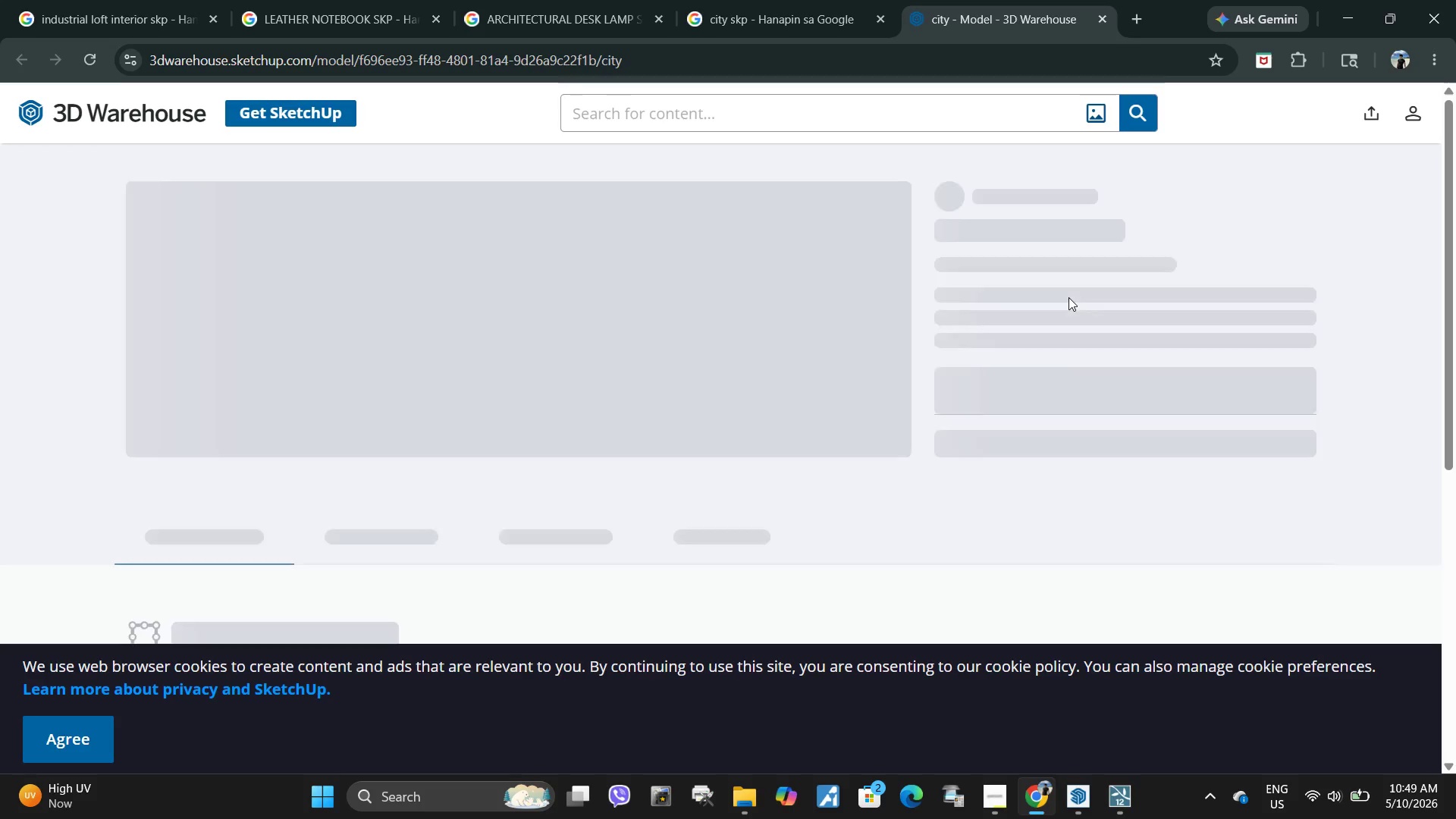 
scroll: coordinate [1068, 297], scroll_direction: down, amount: 5.0
 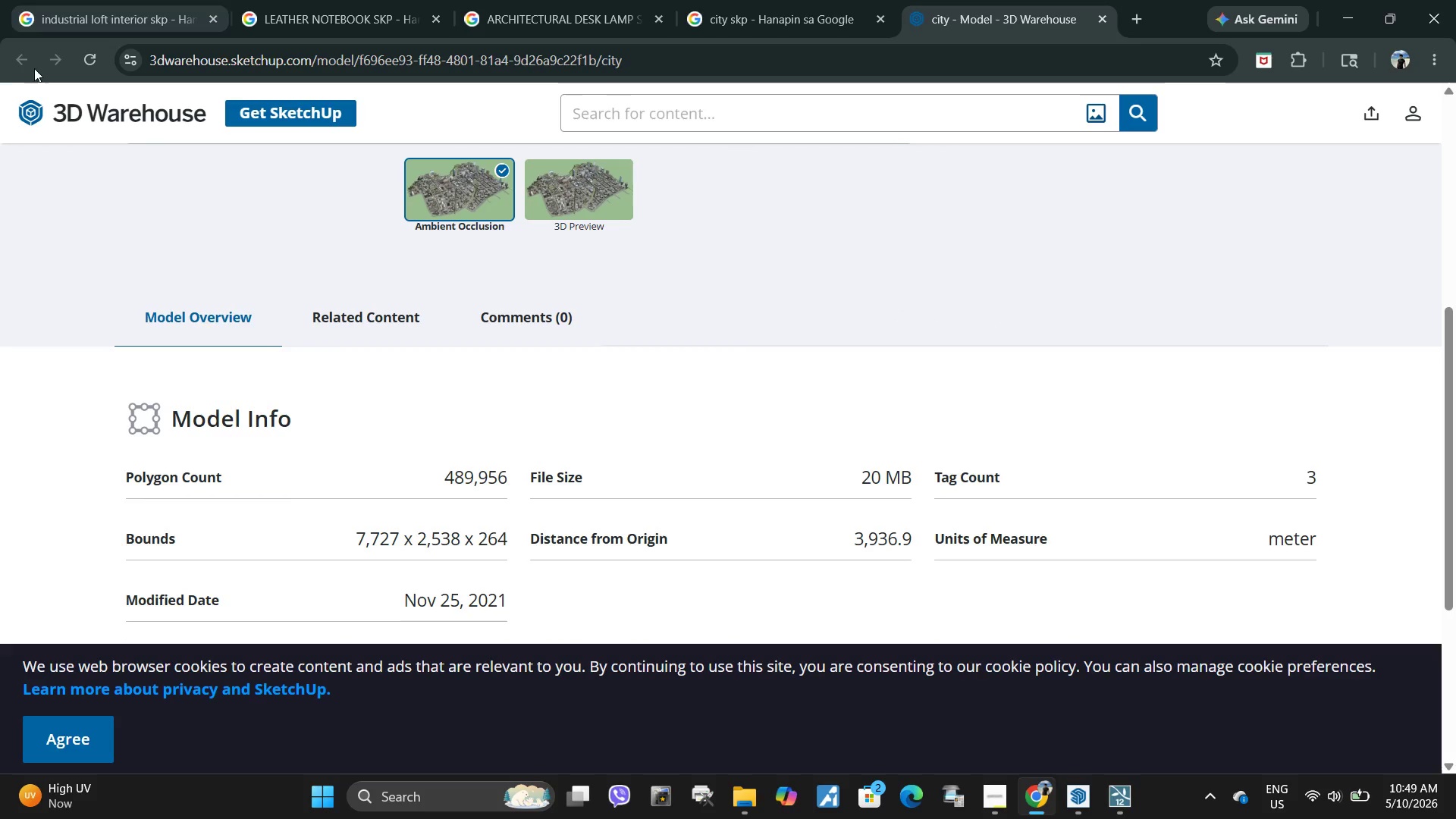 
double_click([739, 0])
 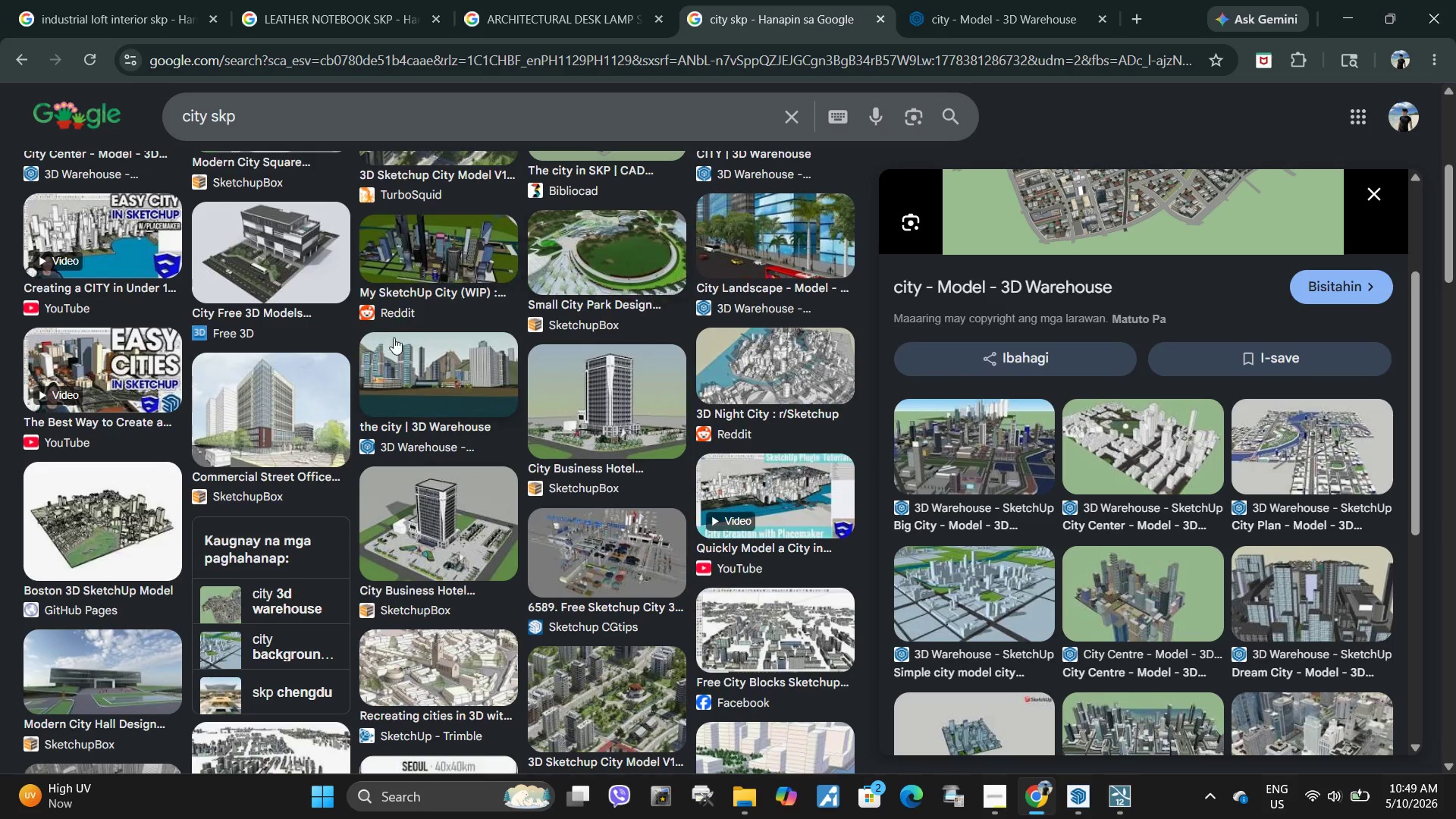 
scroll: coordinate [370, 342], scroll_direction: up, amount: 6.0
 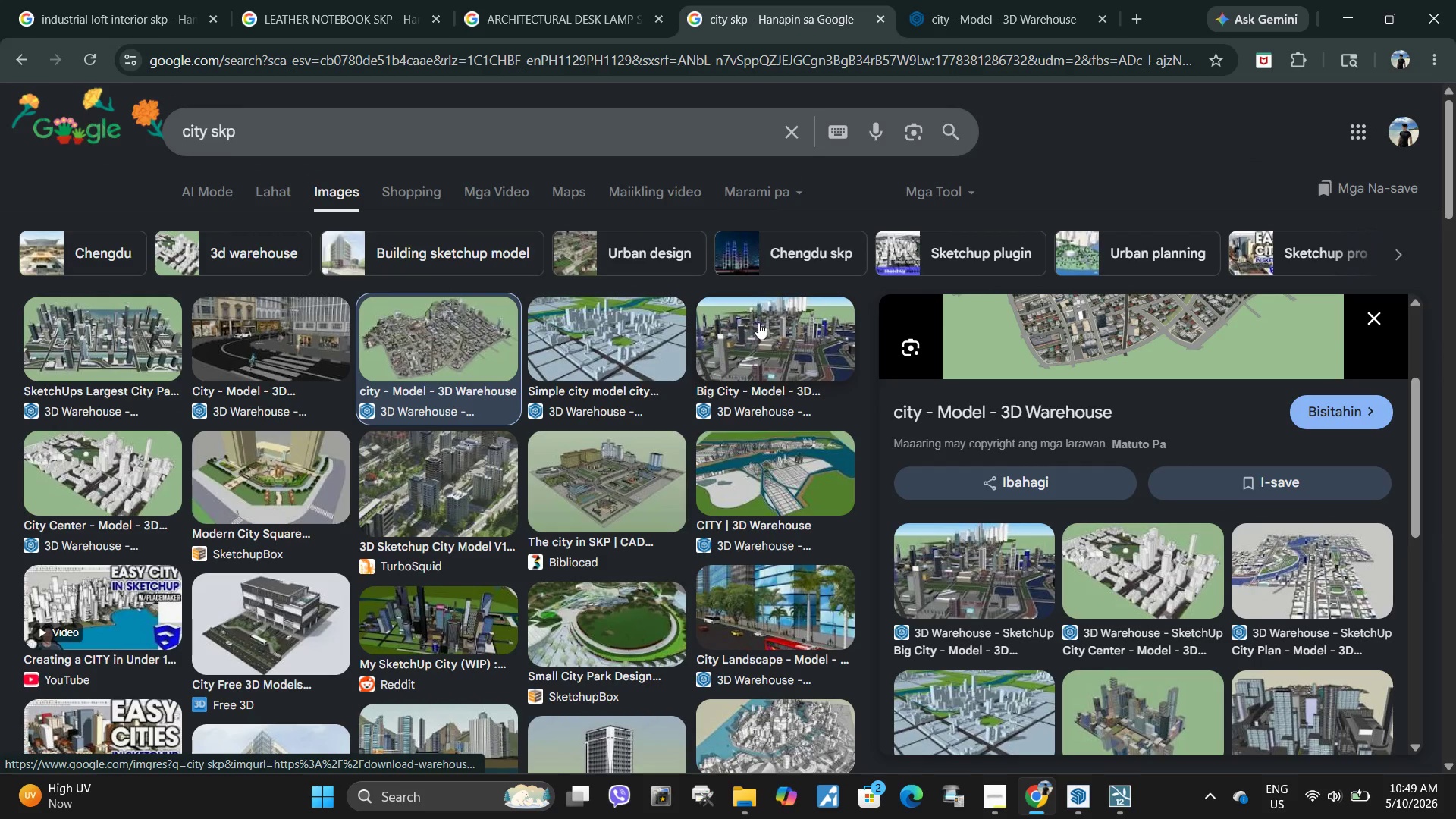 
left_click([762, 323])
 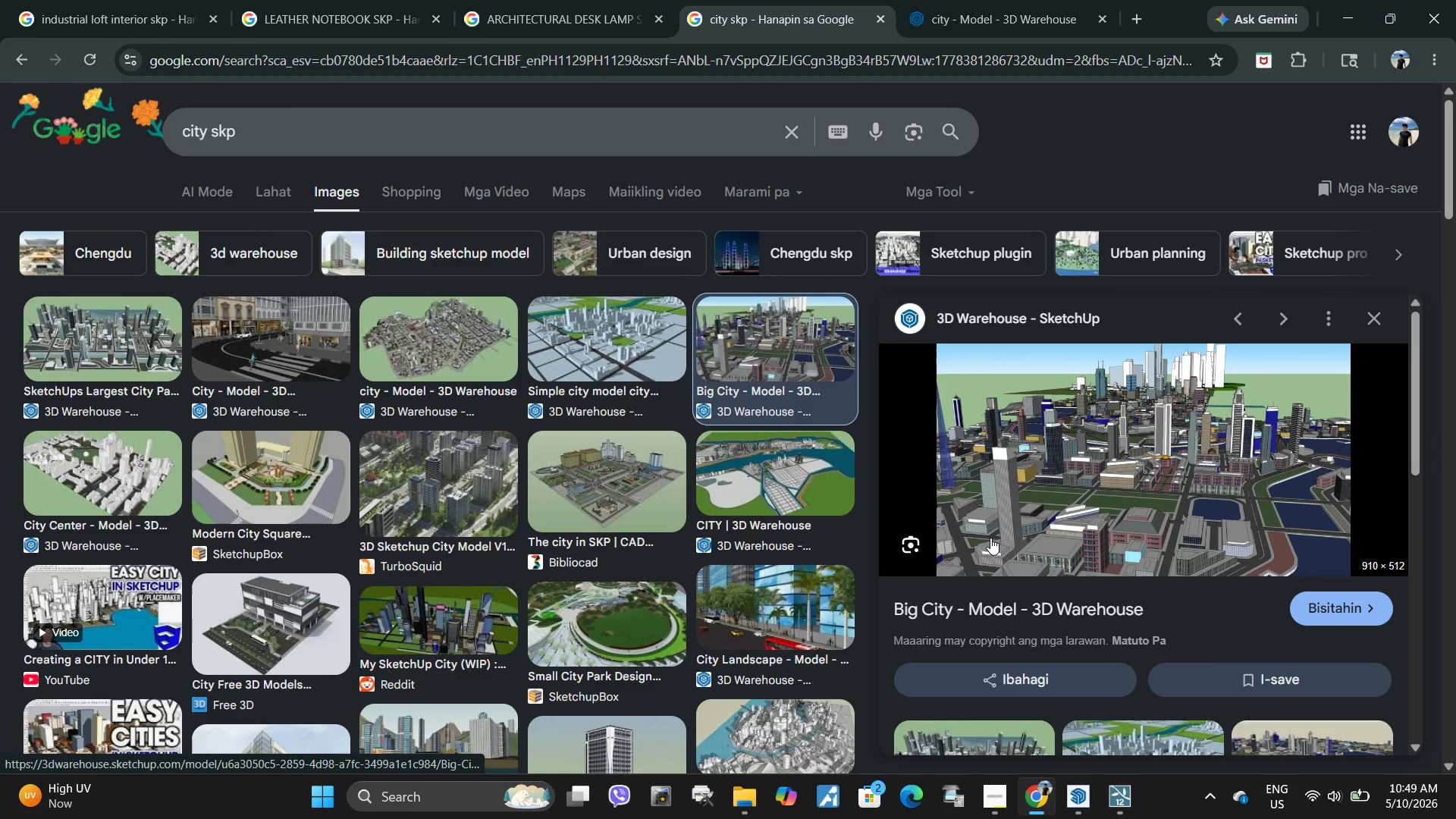 
left_click([1007, 614])
 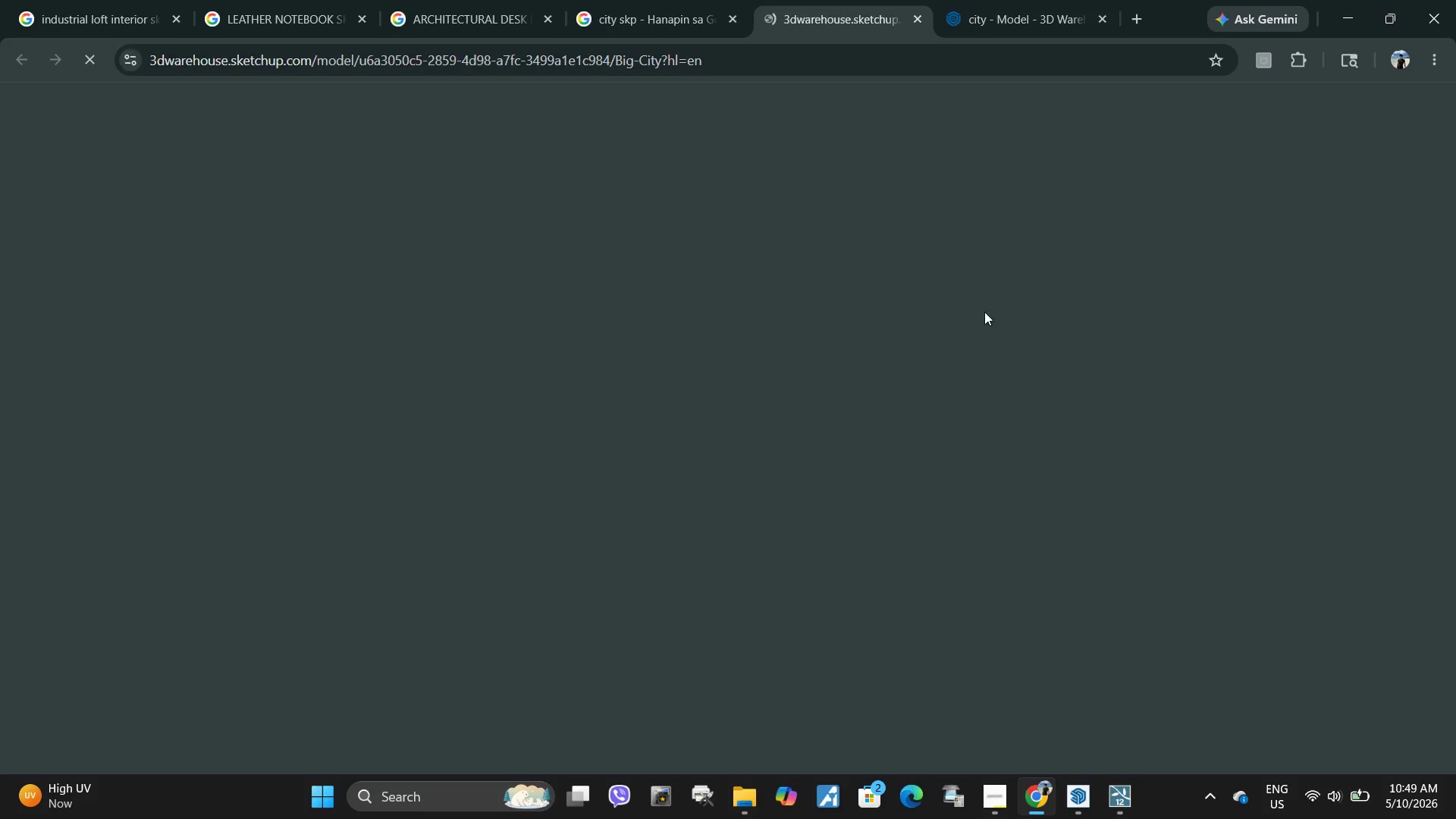 
mouse_move([998, 5])
 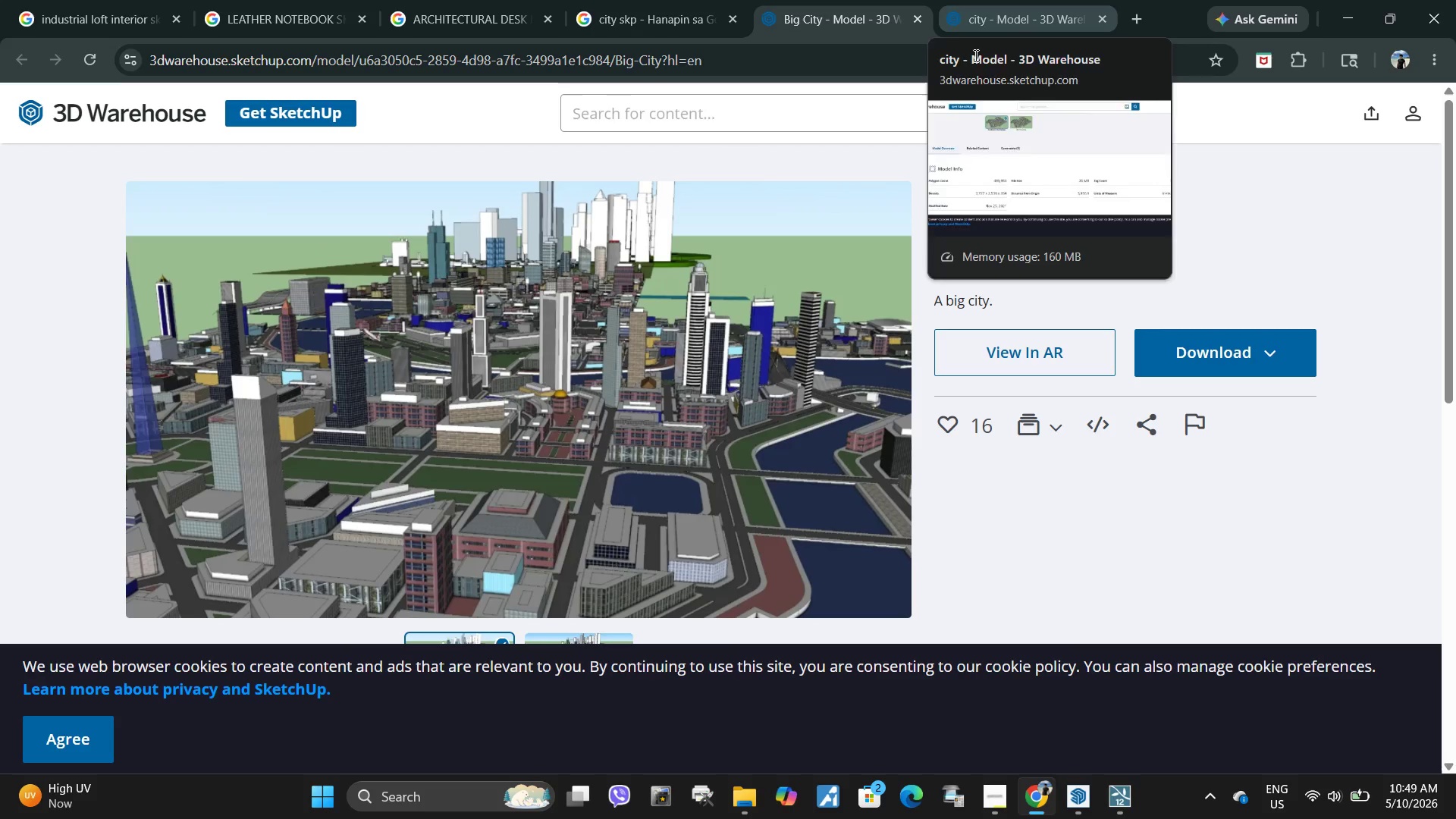 
scroll: coordinate [858, 337], scroll_direction: down, amount: 9.0
 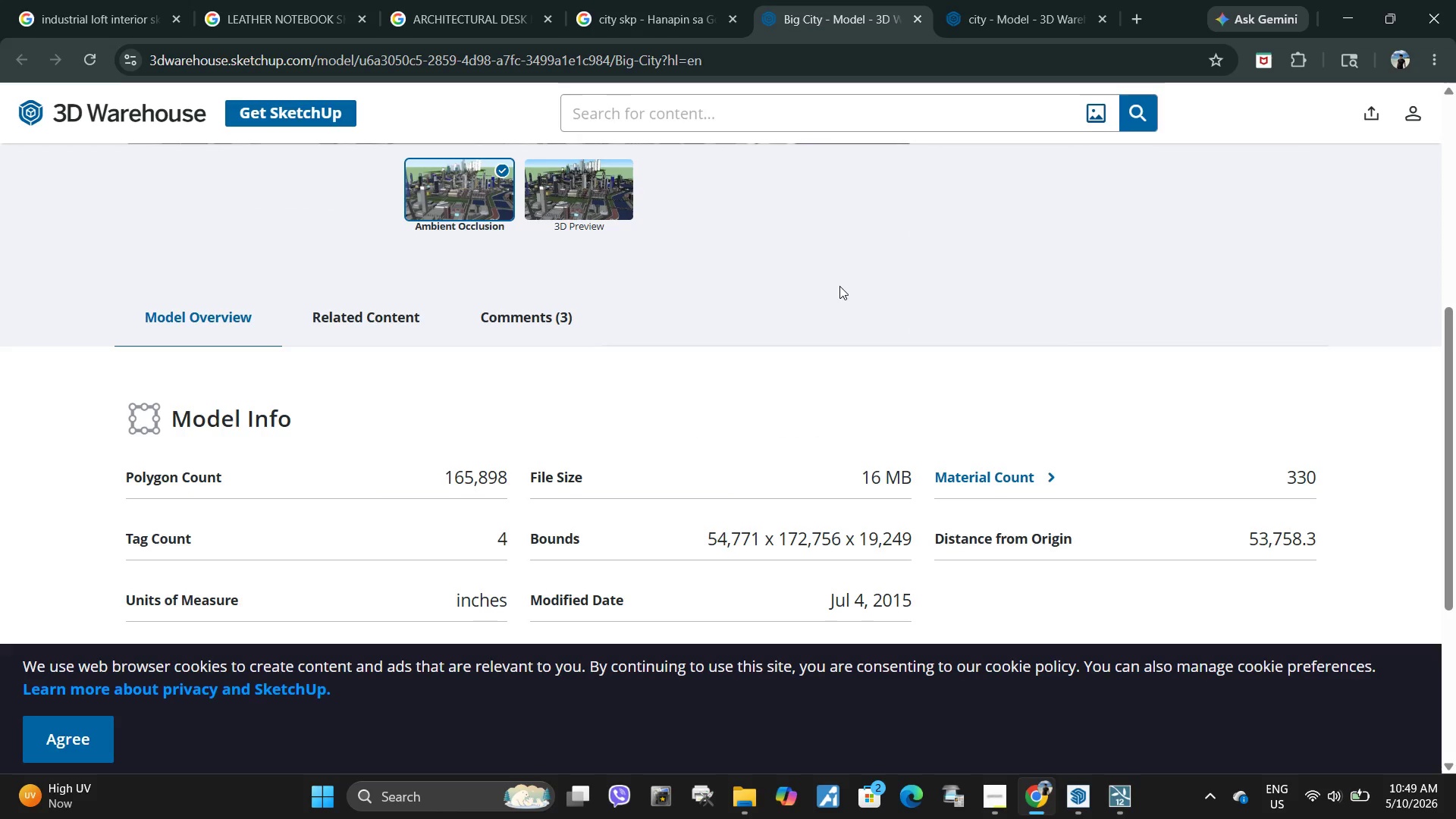 
scroll: coordinate [846, 281], scroll_direction: up, amount: 7.0
 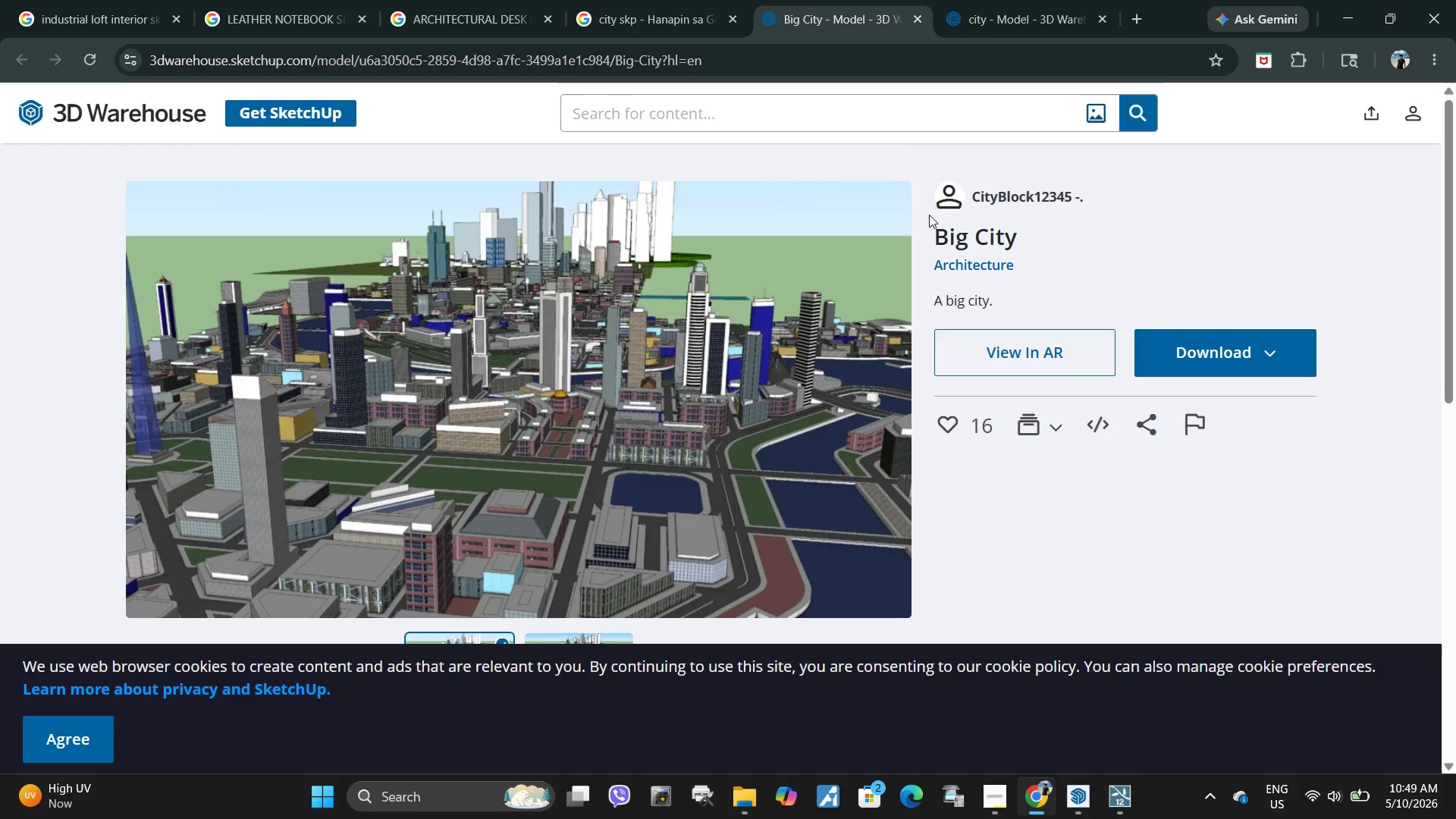 
left_click([1003, 197])
 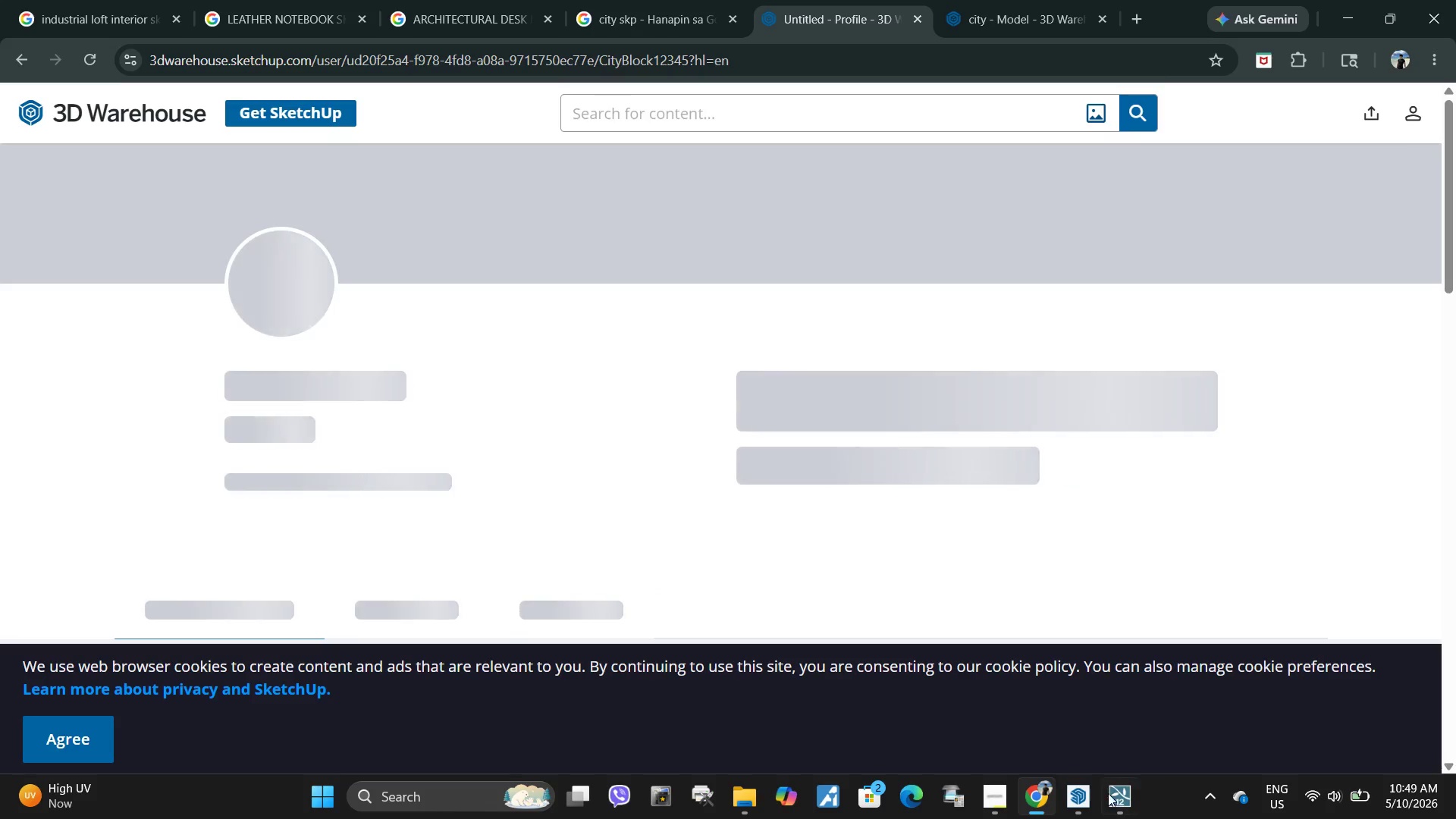 
left_click([1081, 794])
 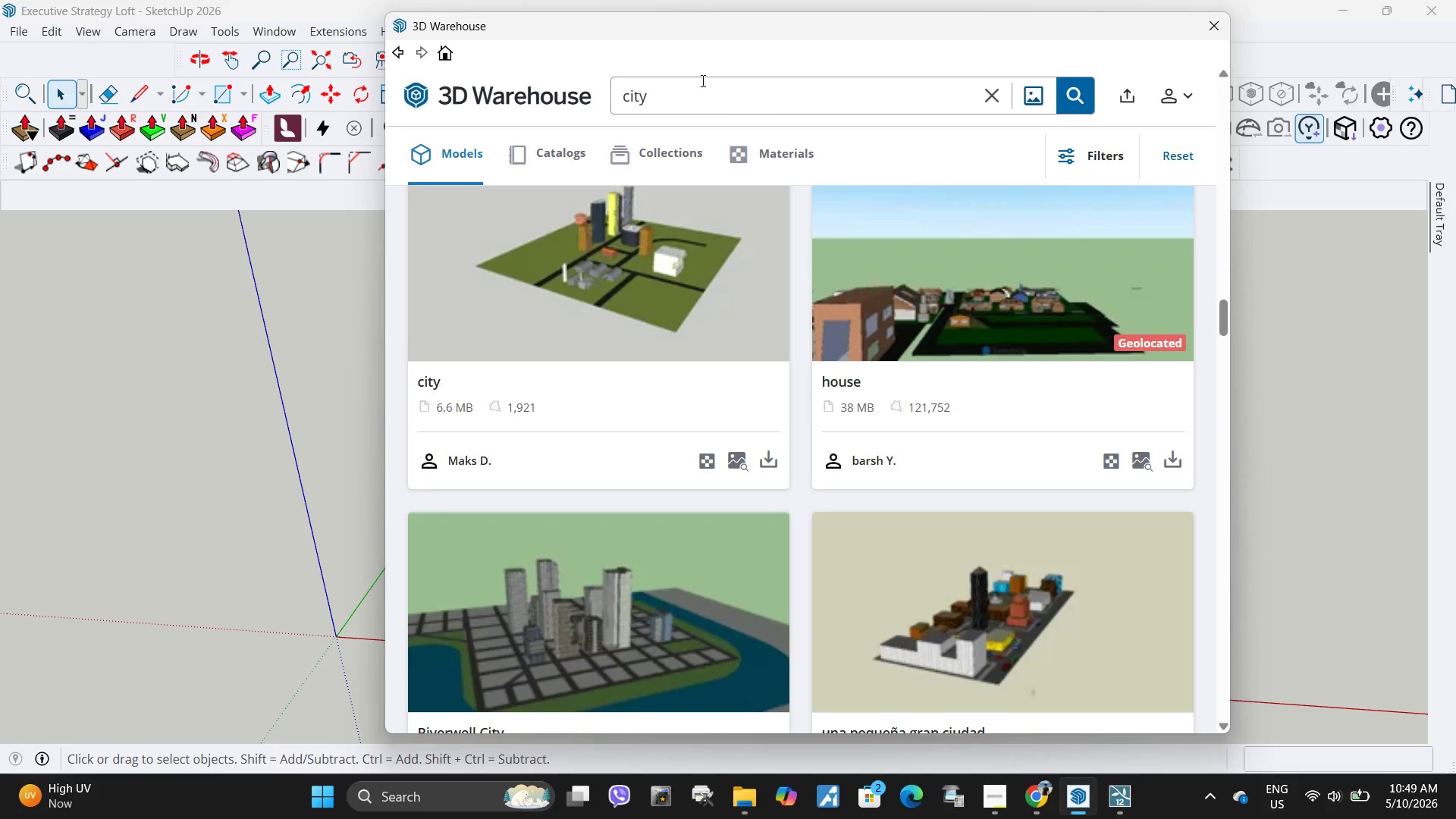 
left_click_drag(start_coordinate=[692, 105], to_coordinate=[572, 96])
 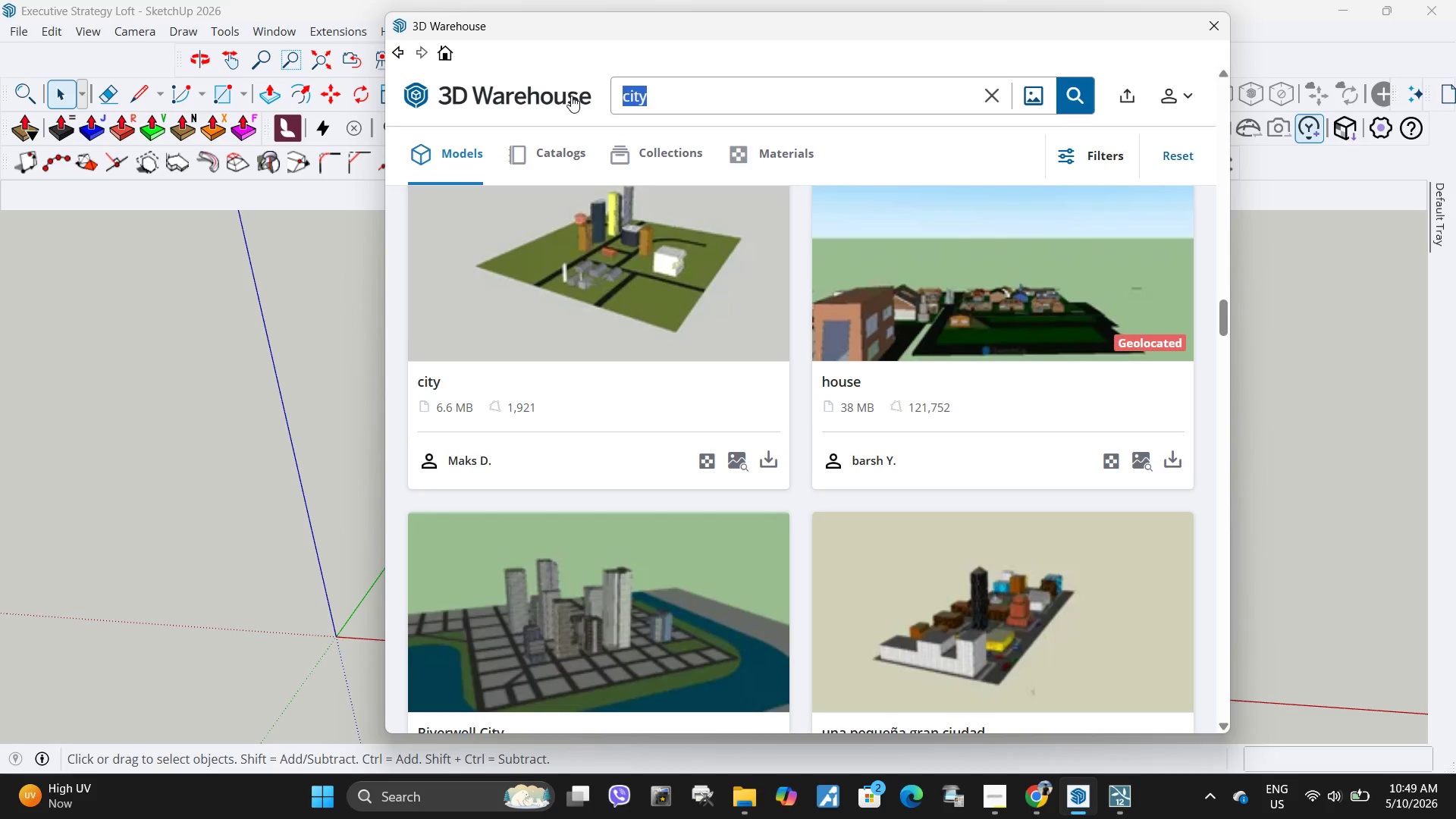 
type(big city)
 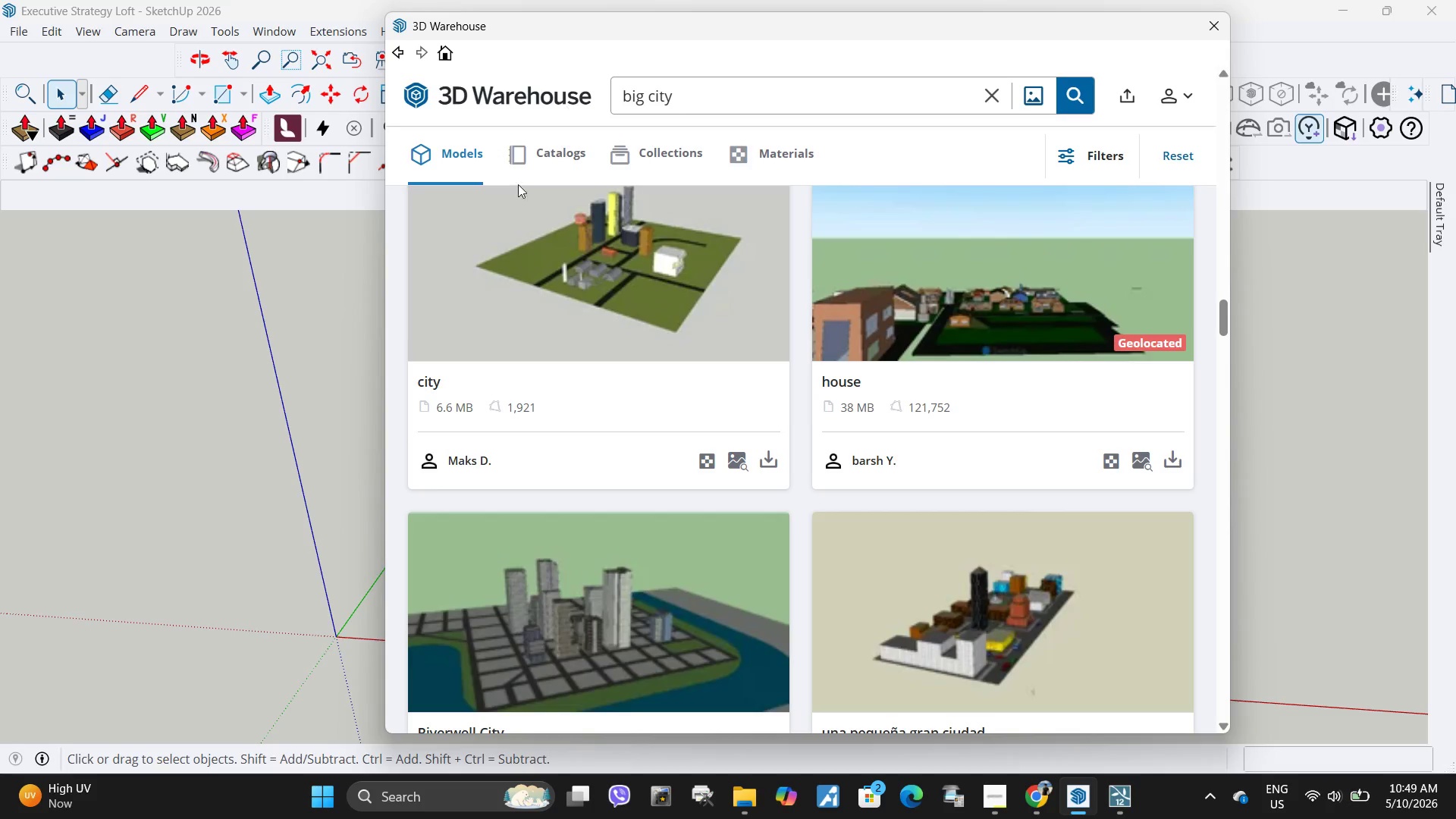 
left_click([247, 309])
 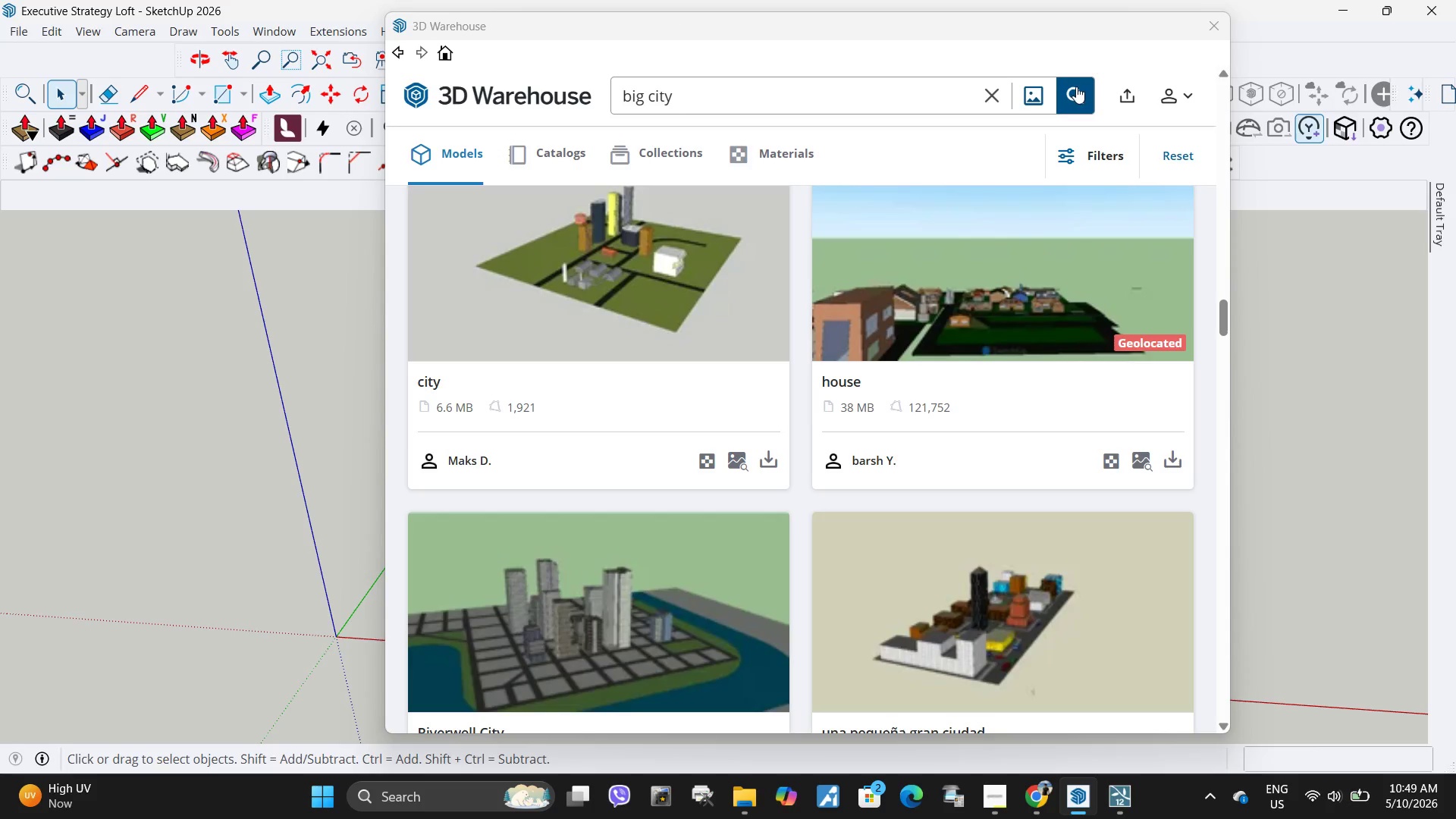 
left_click([1086, 94])
 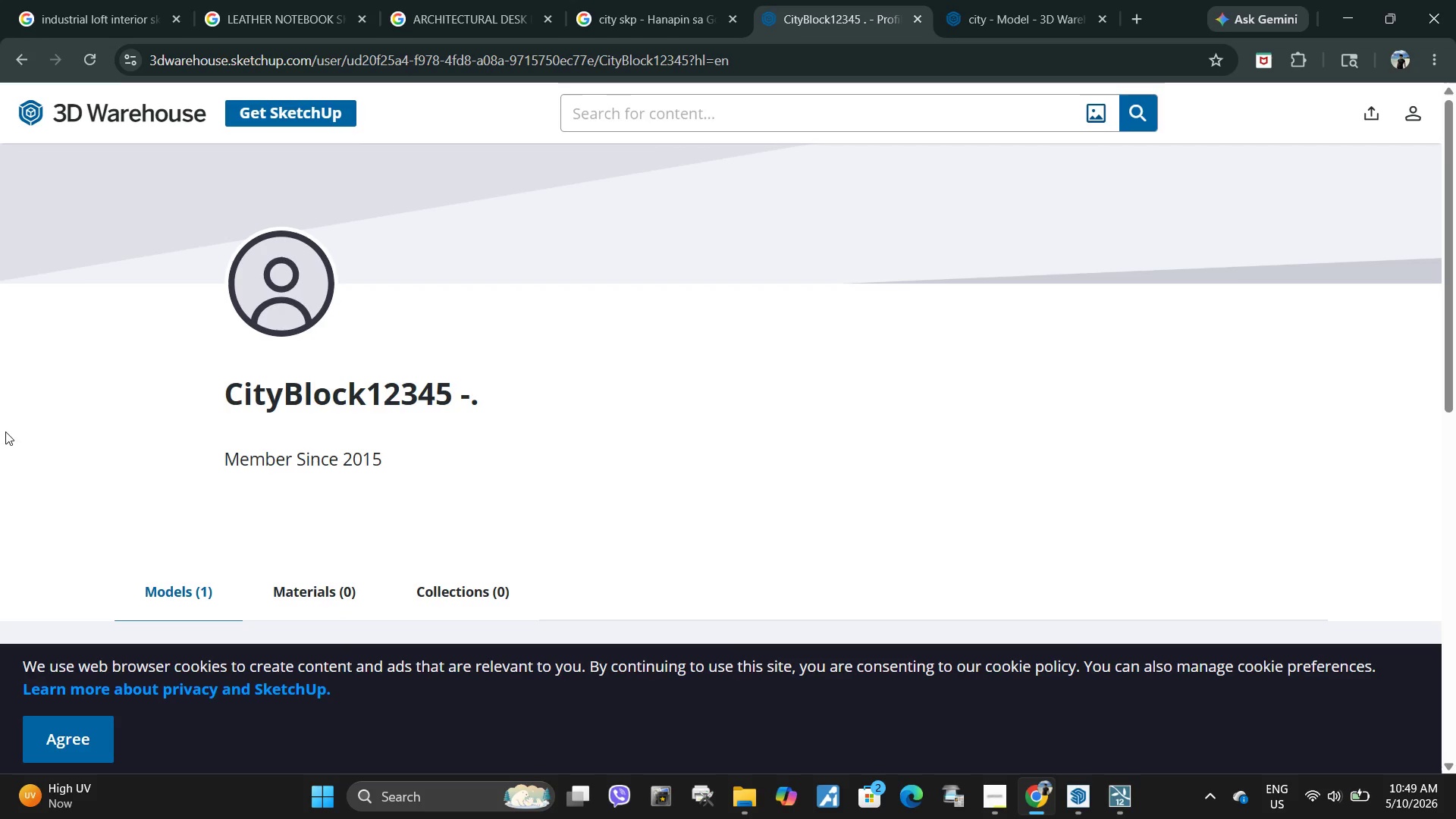 
left_click_drag(start_coordinate=[214, 403], to_coordinate=[654, 375])
 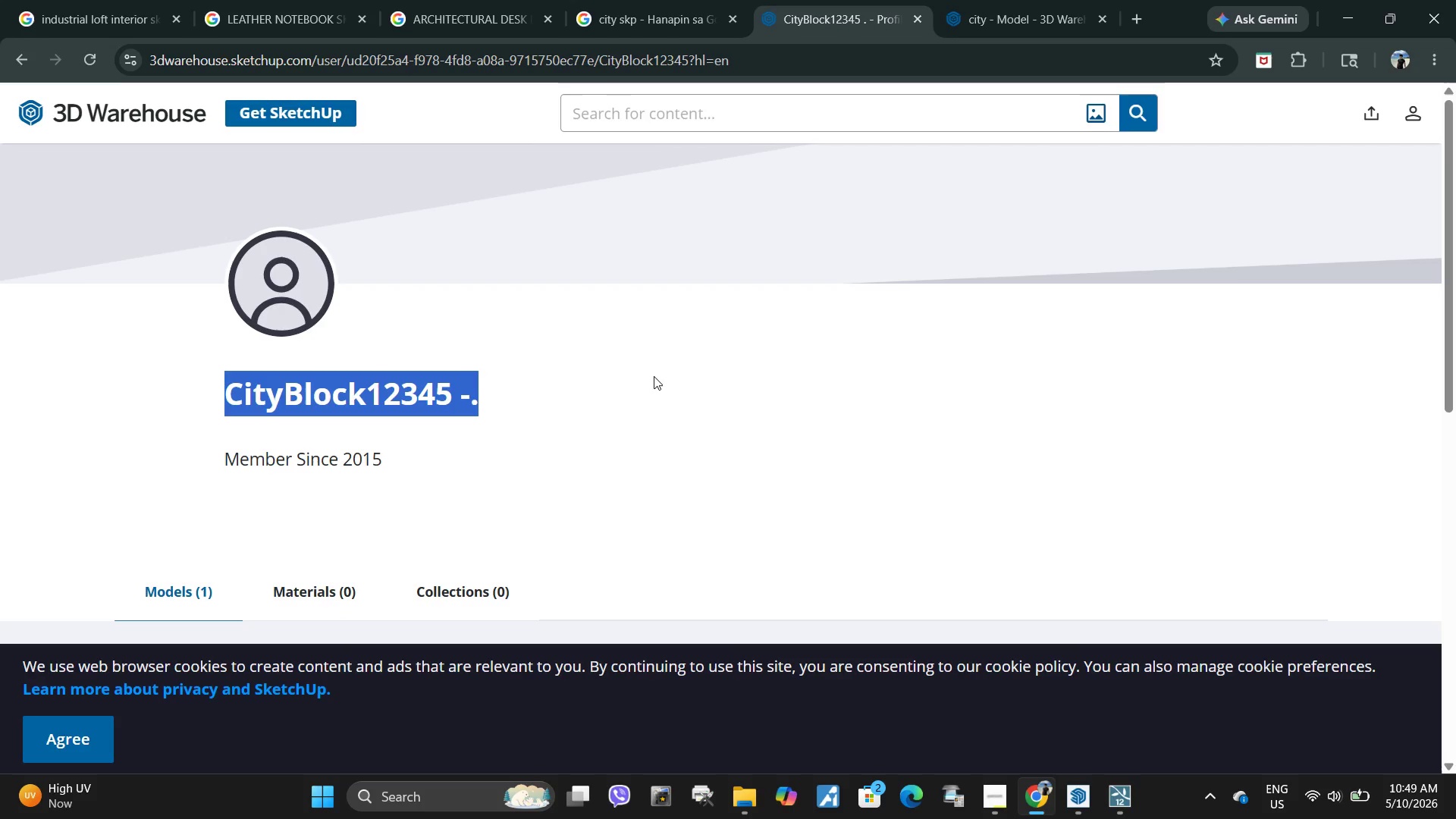 
key(Control+C)
 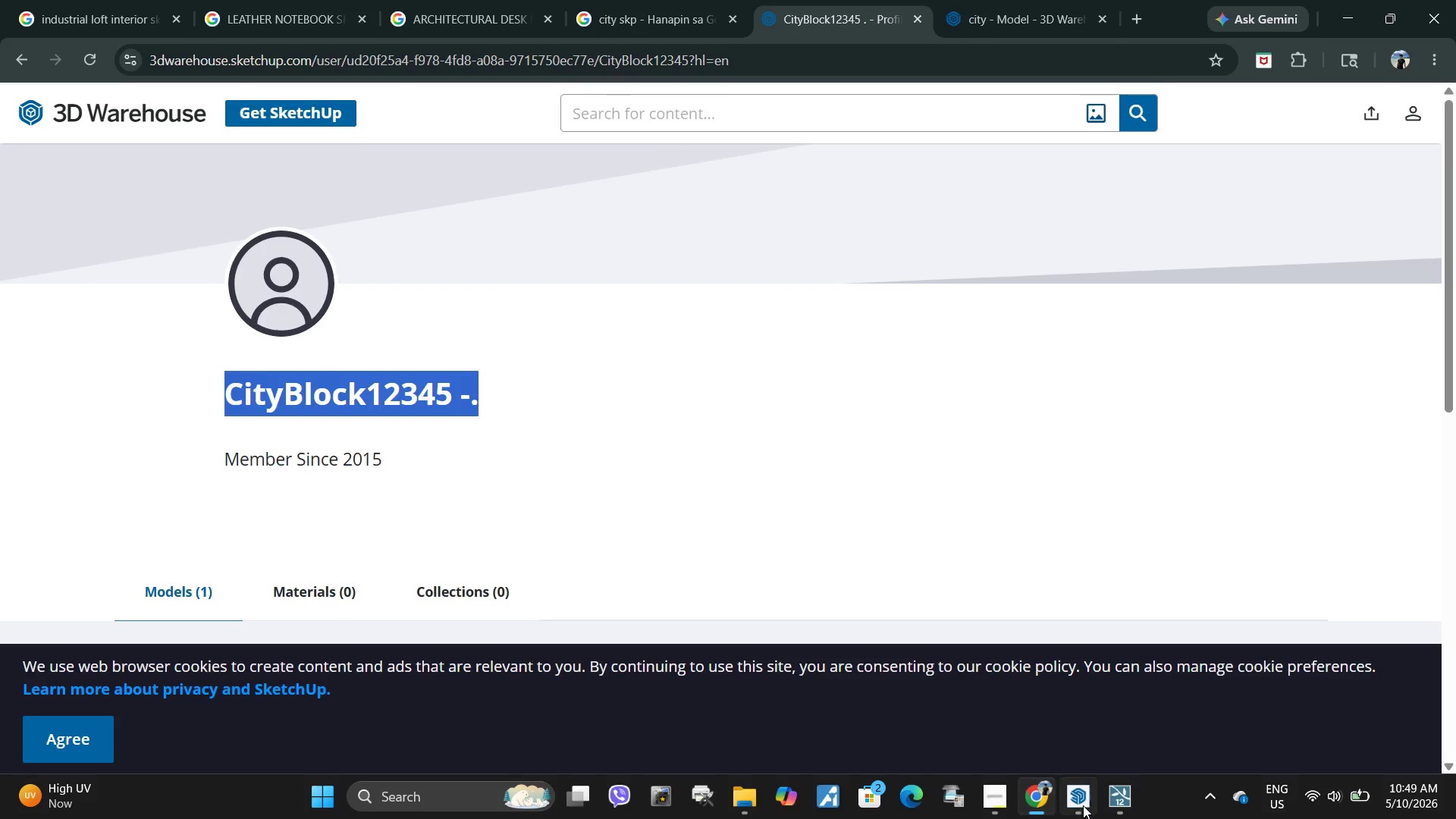 
left_click([1083, 805])
 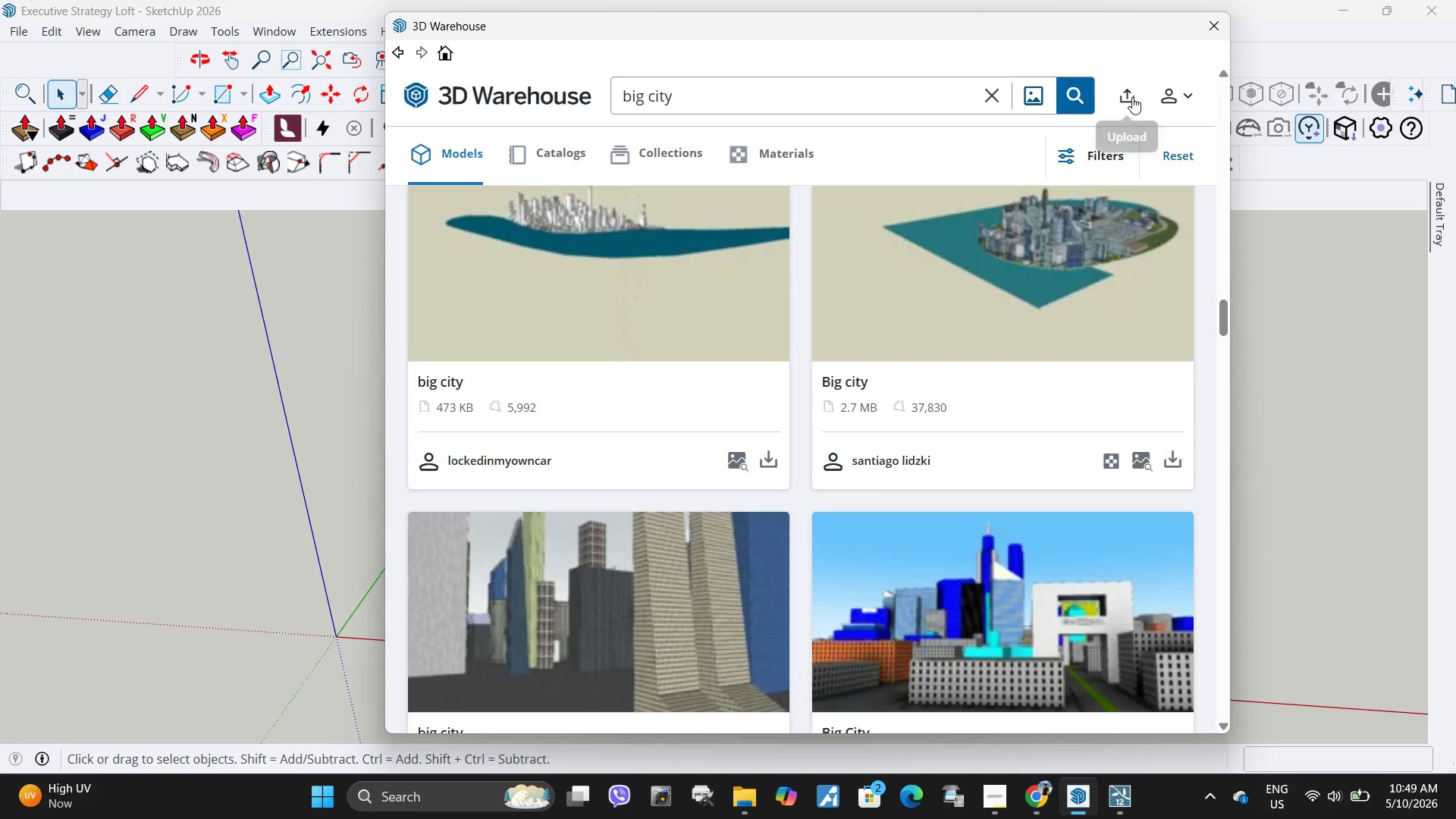 
left_click([1099, 152])
 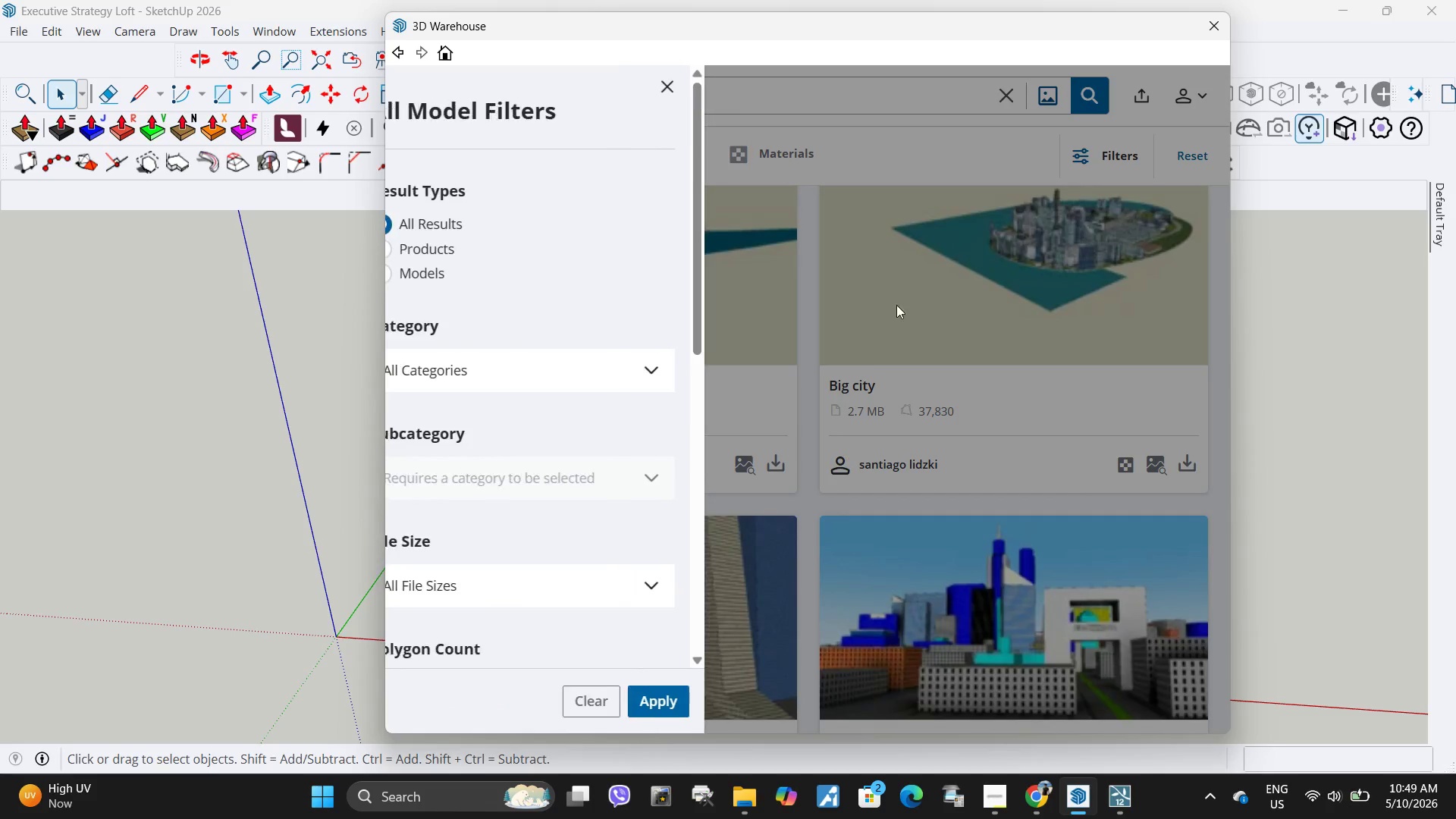 
scroll: coordinate [557, 511], scroll_direction: down, amount: 9.0
 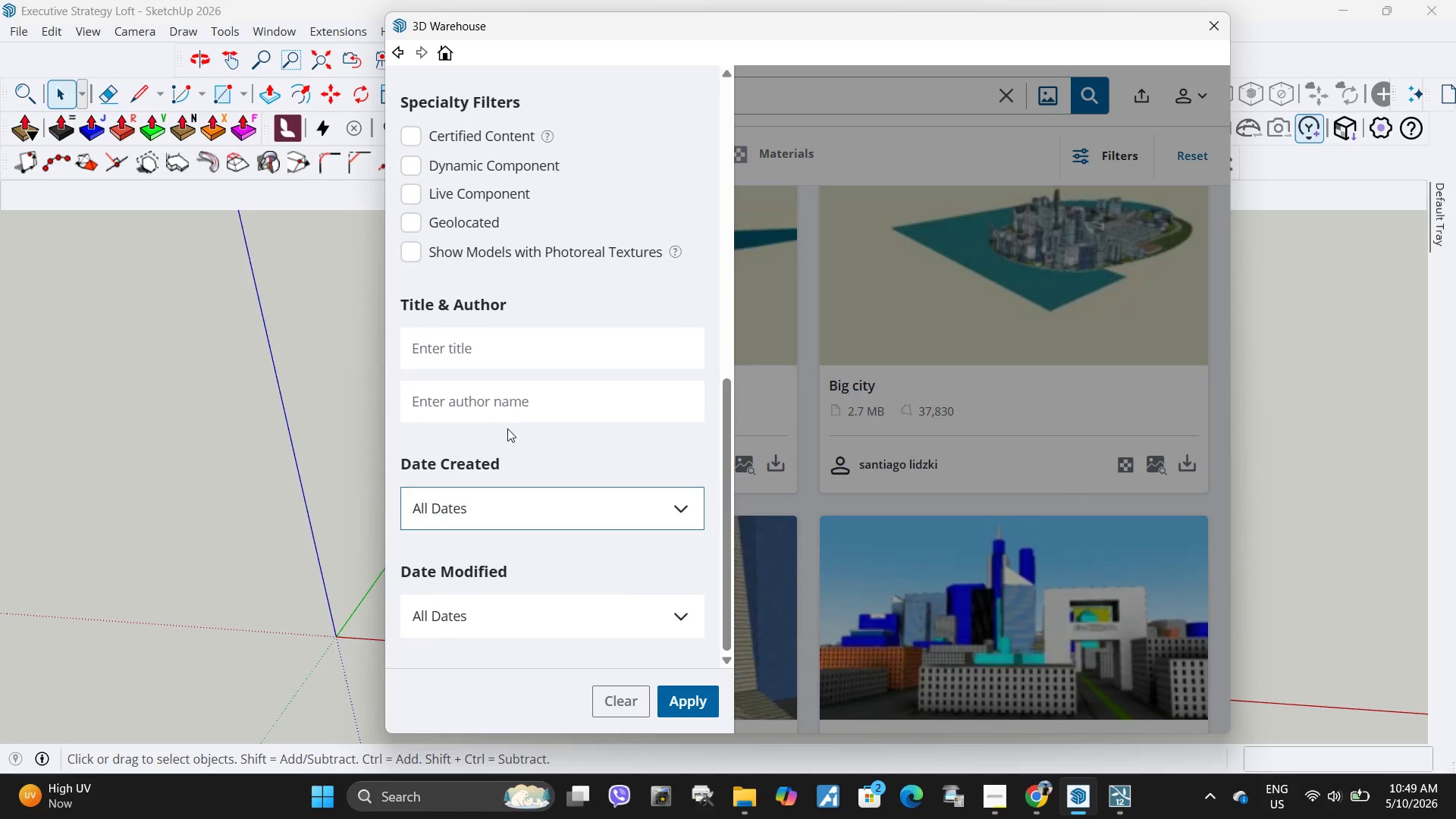 
left_click([504, 410])
 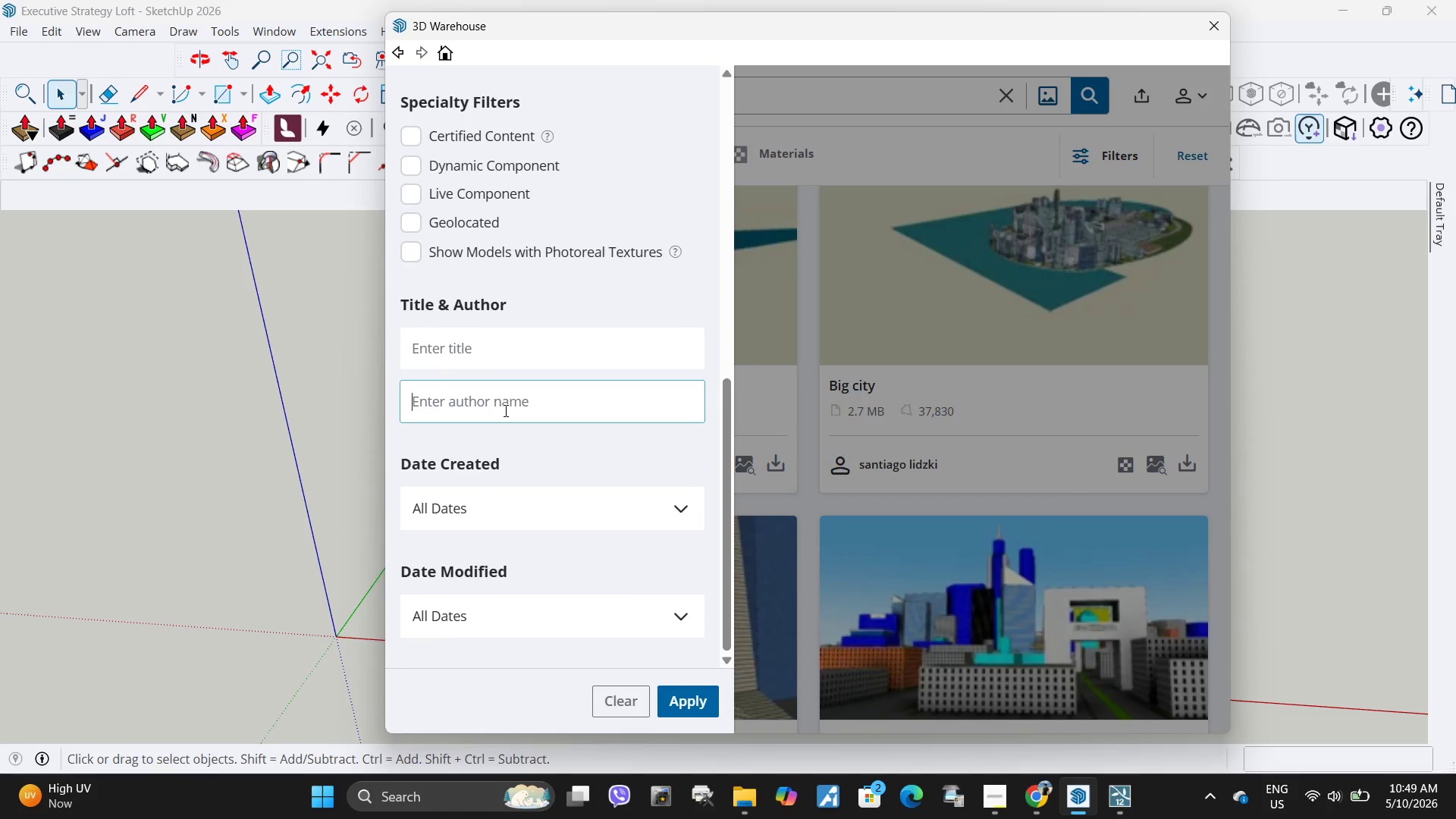 
key(Control+ControlLeft)
 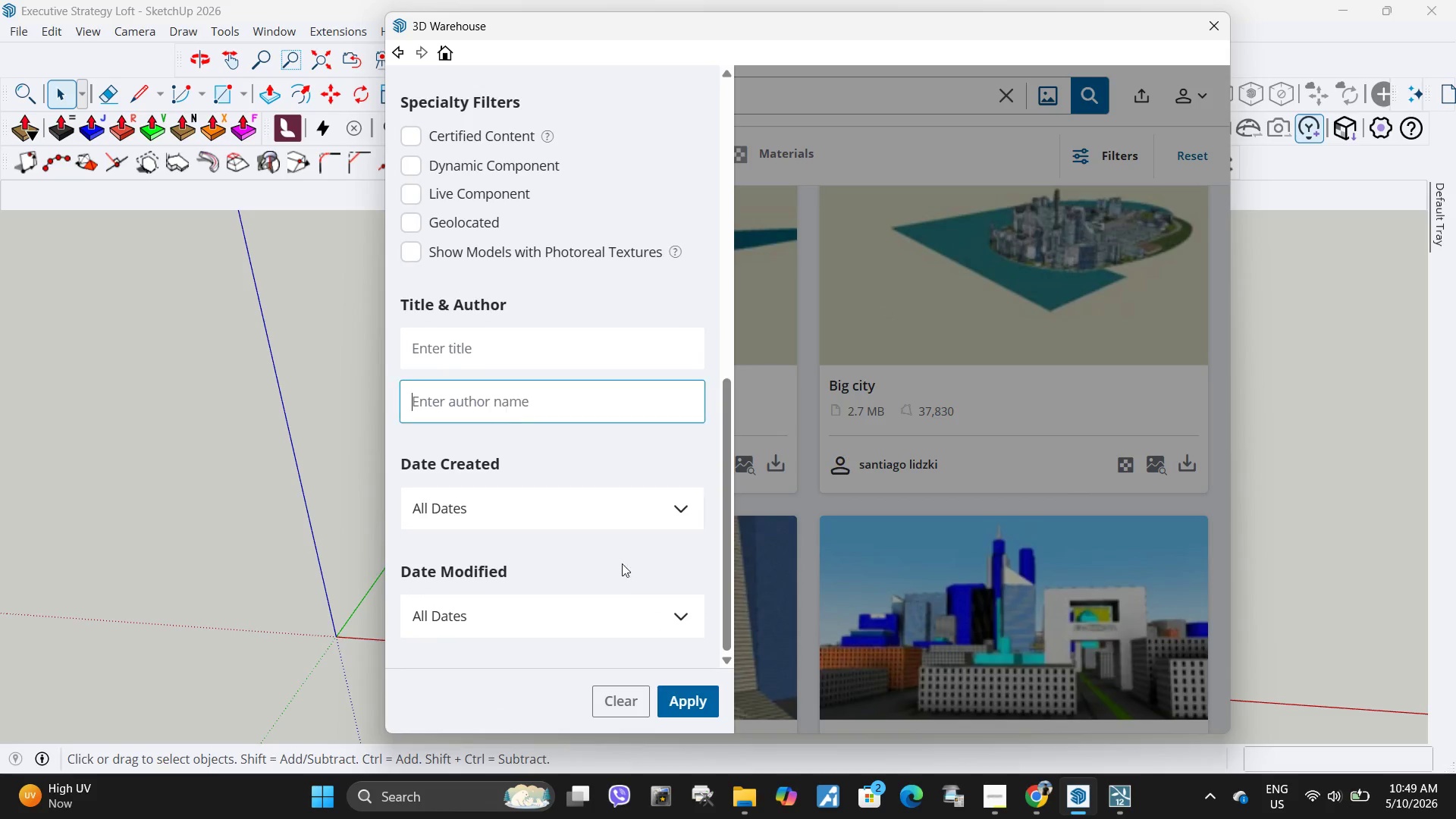 
key(Control+V)
 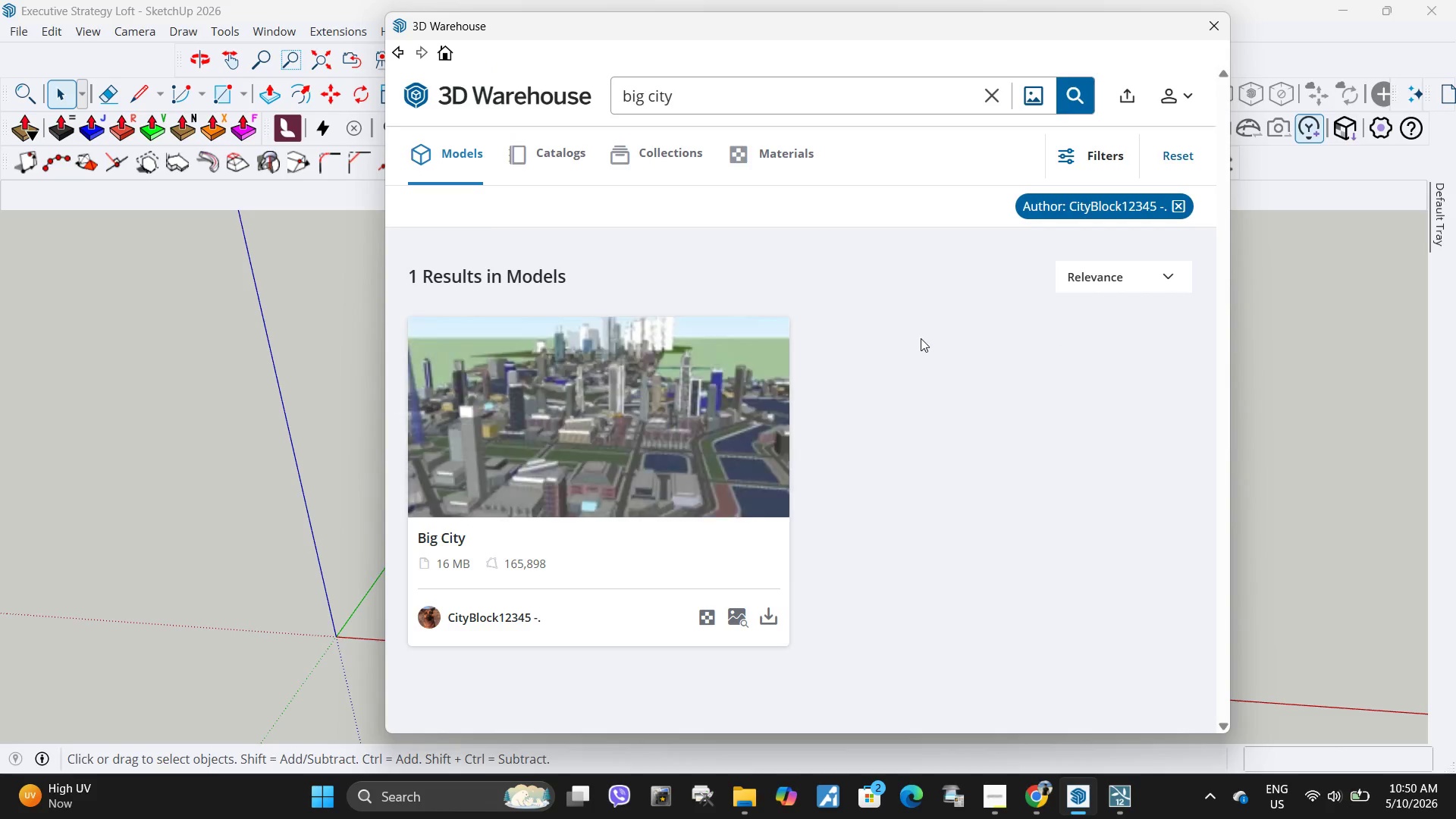 
left_click([762, 634])
 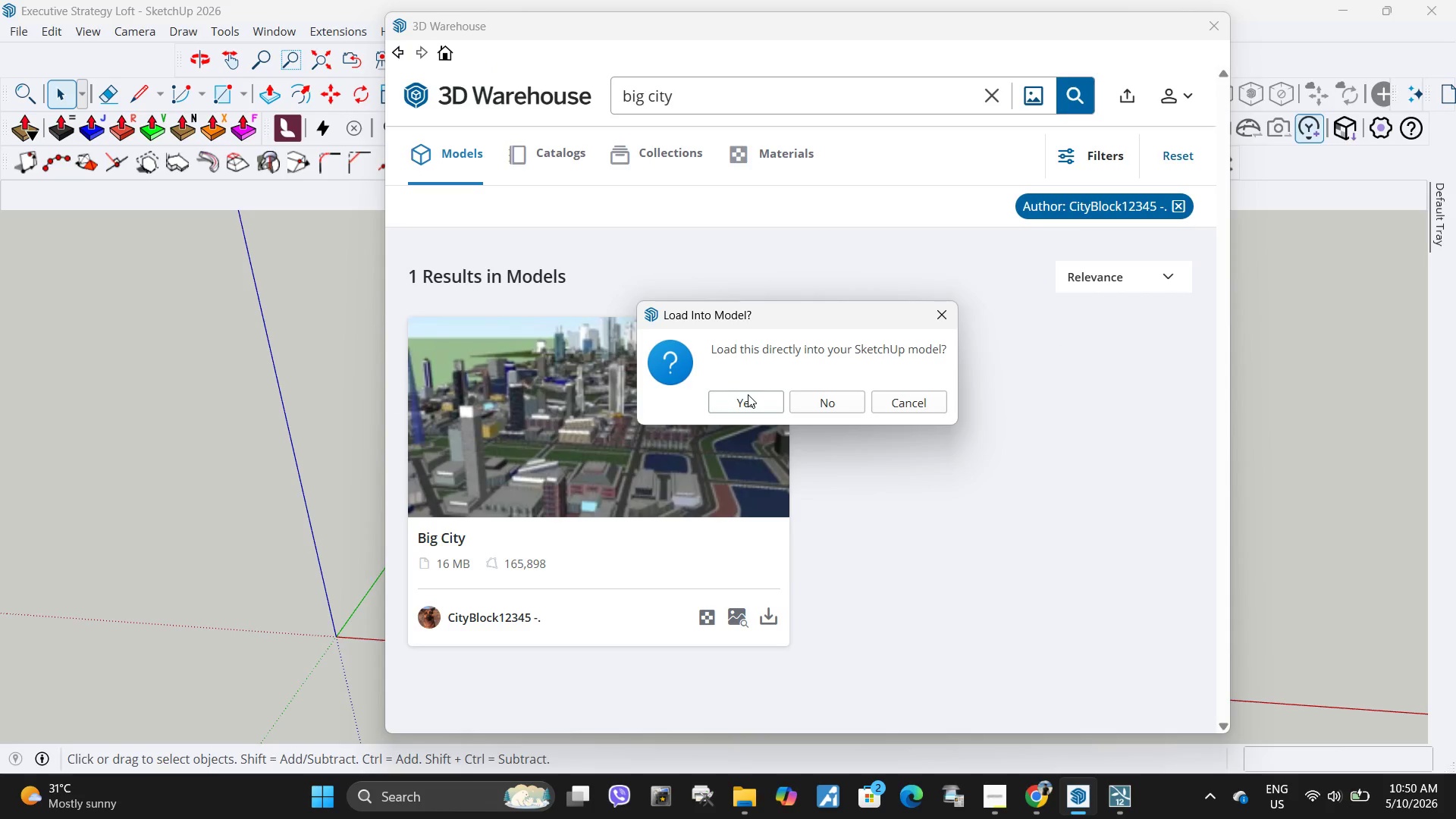 
left_click([746, 400])
 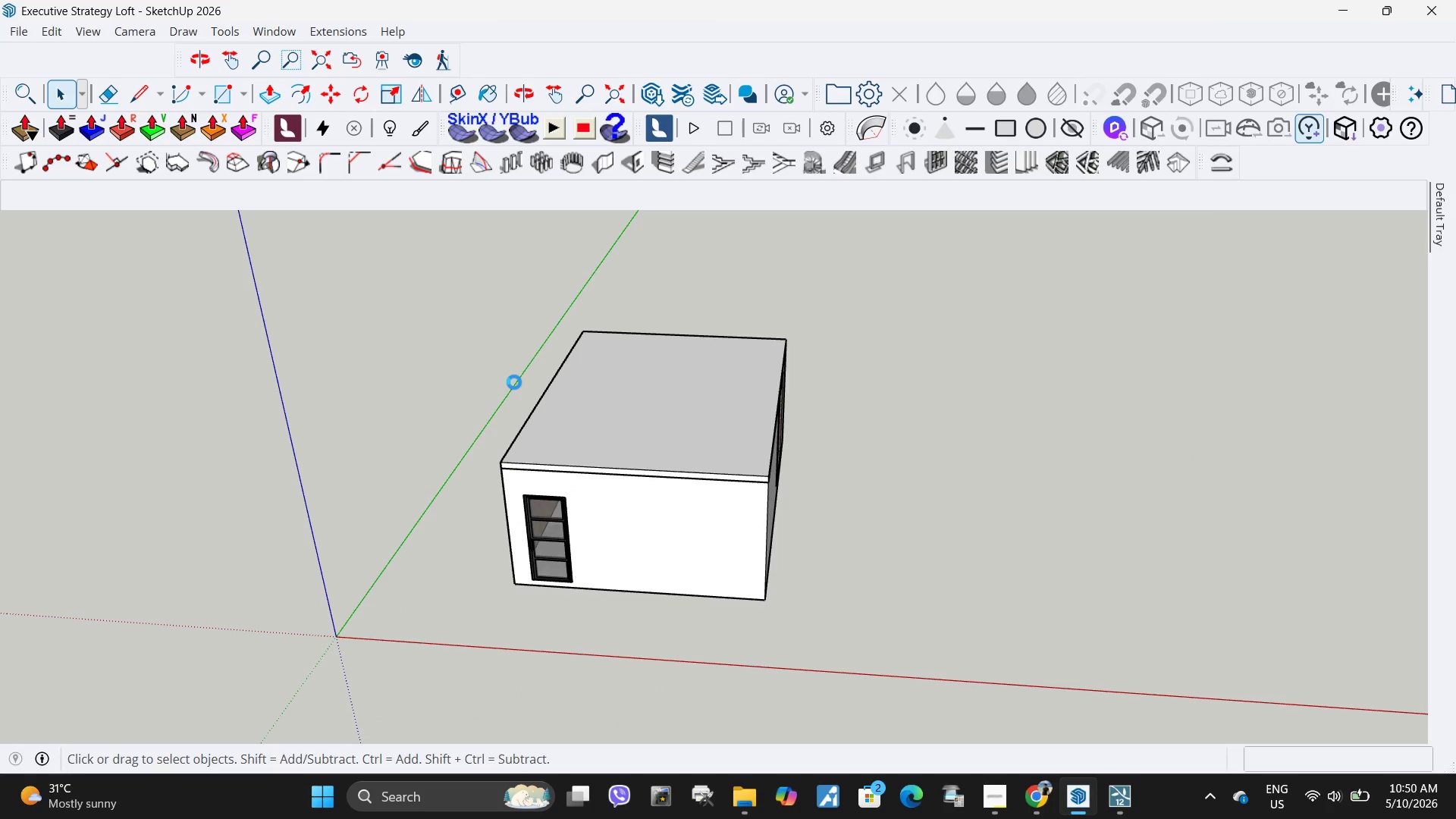 
wait(33.02)
 